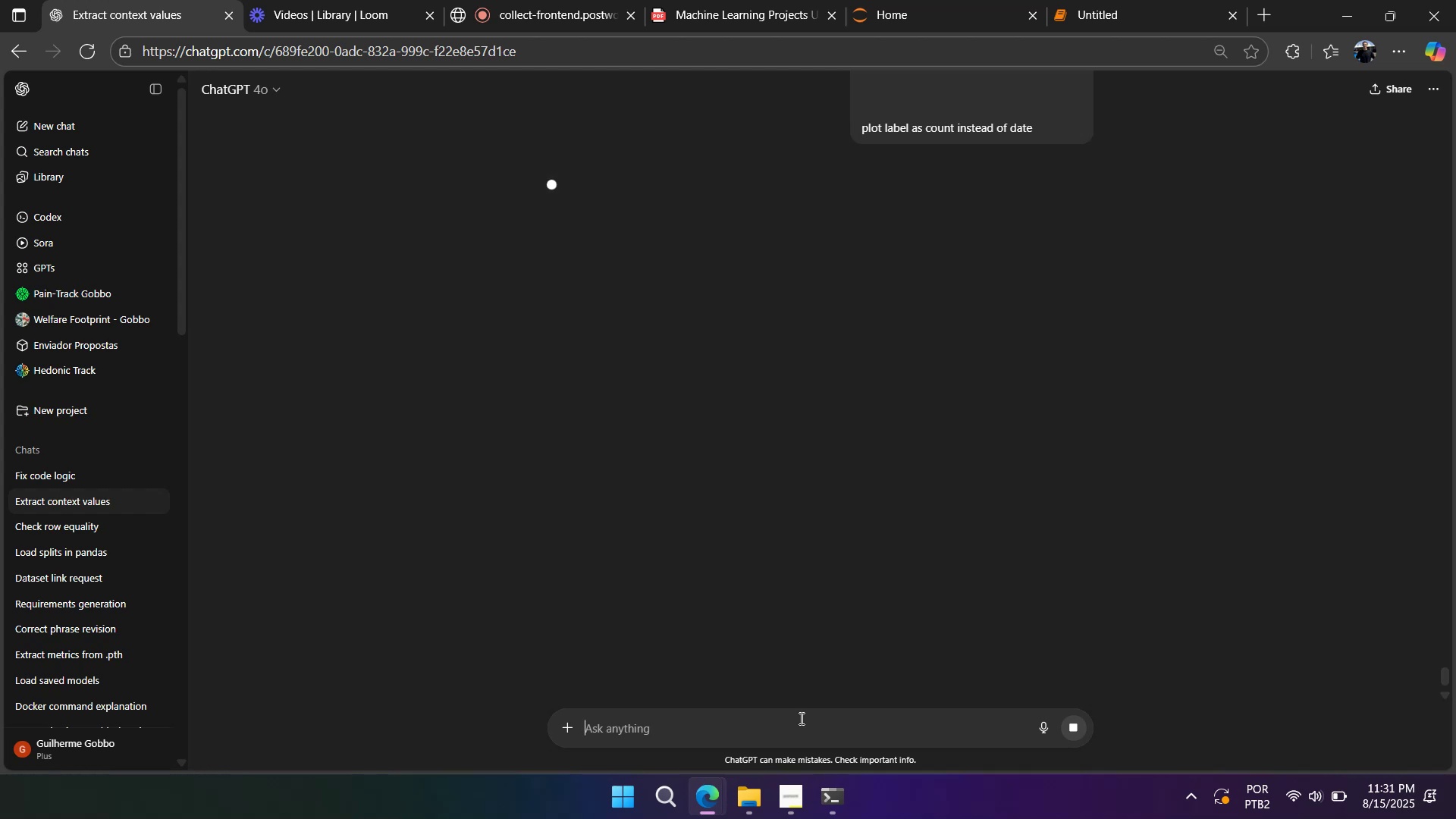 
scroll: coordinate [999, 453], scroll_direction: up, amount: 10.0
 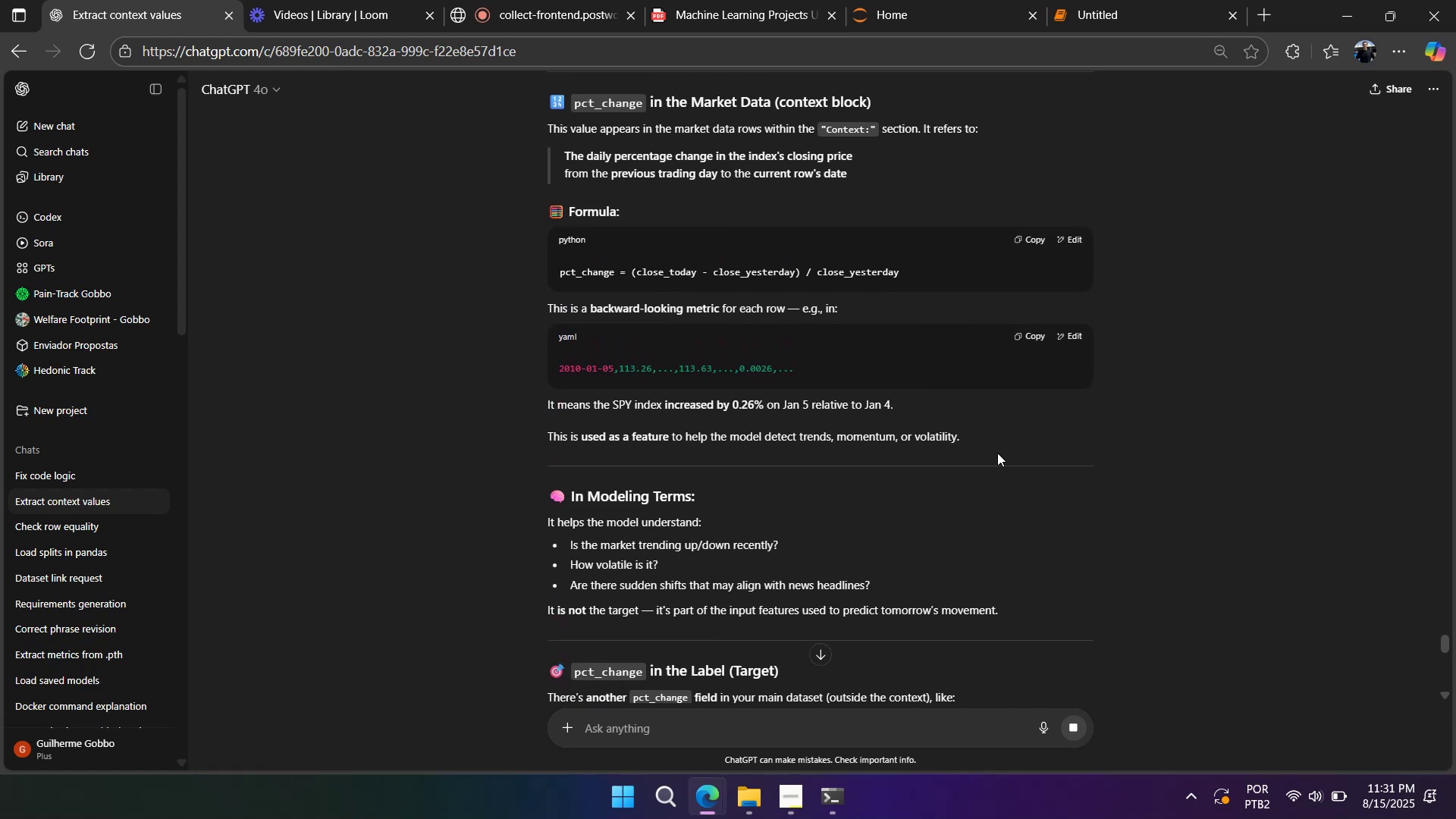 
scroll: coordinate [995, 450], scroll_direction: down, amount: 13.0
 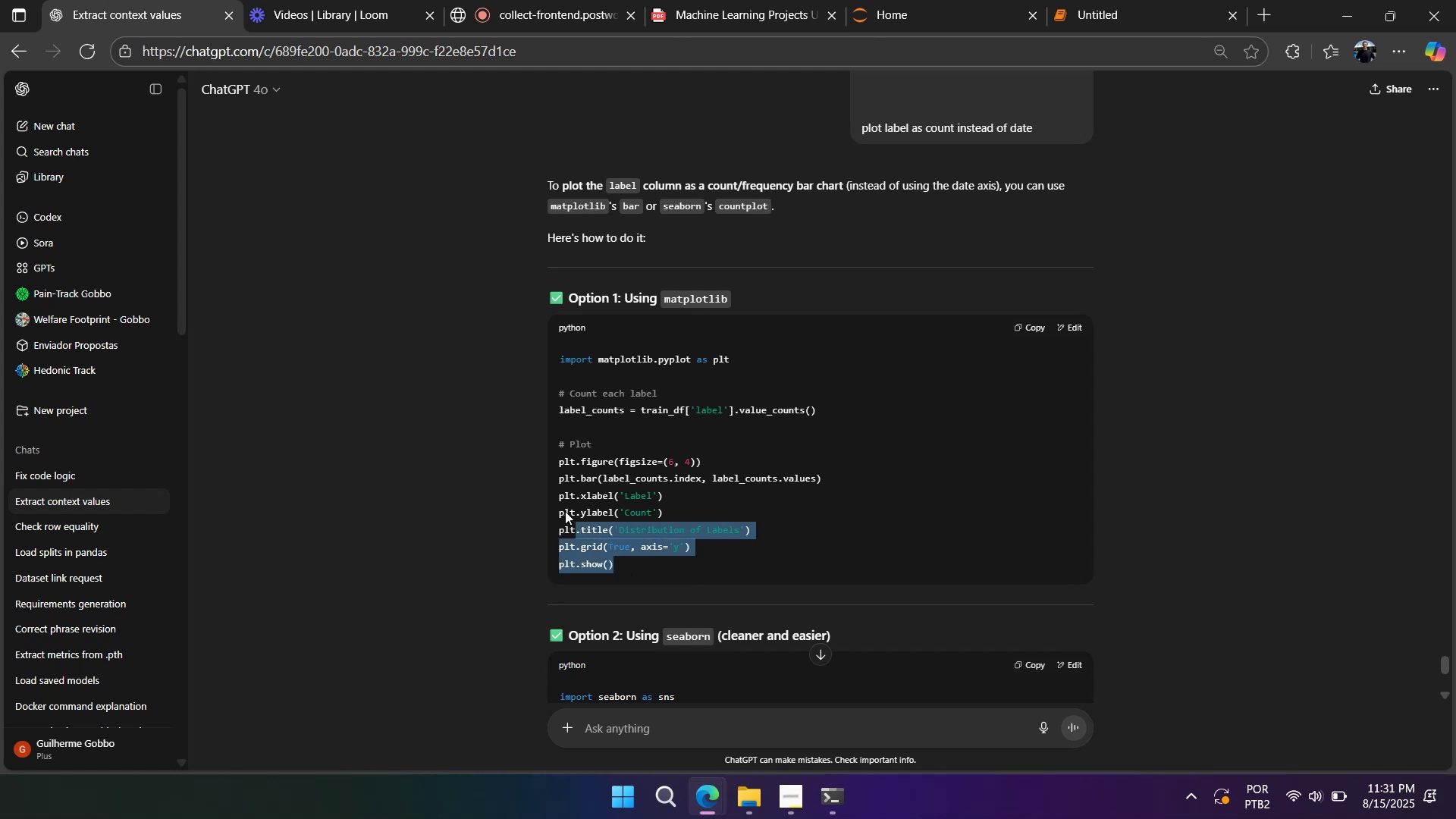 
wait(5.25)
 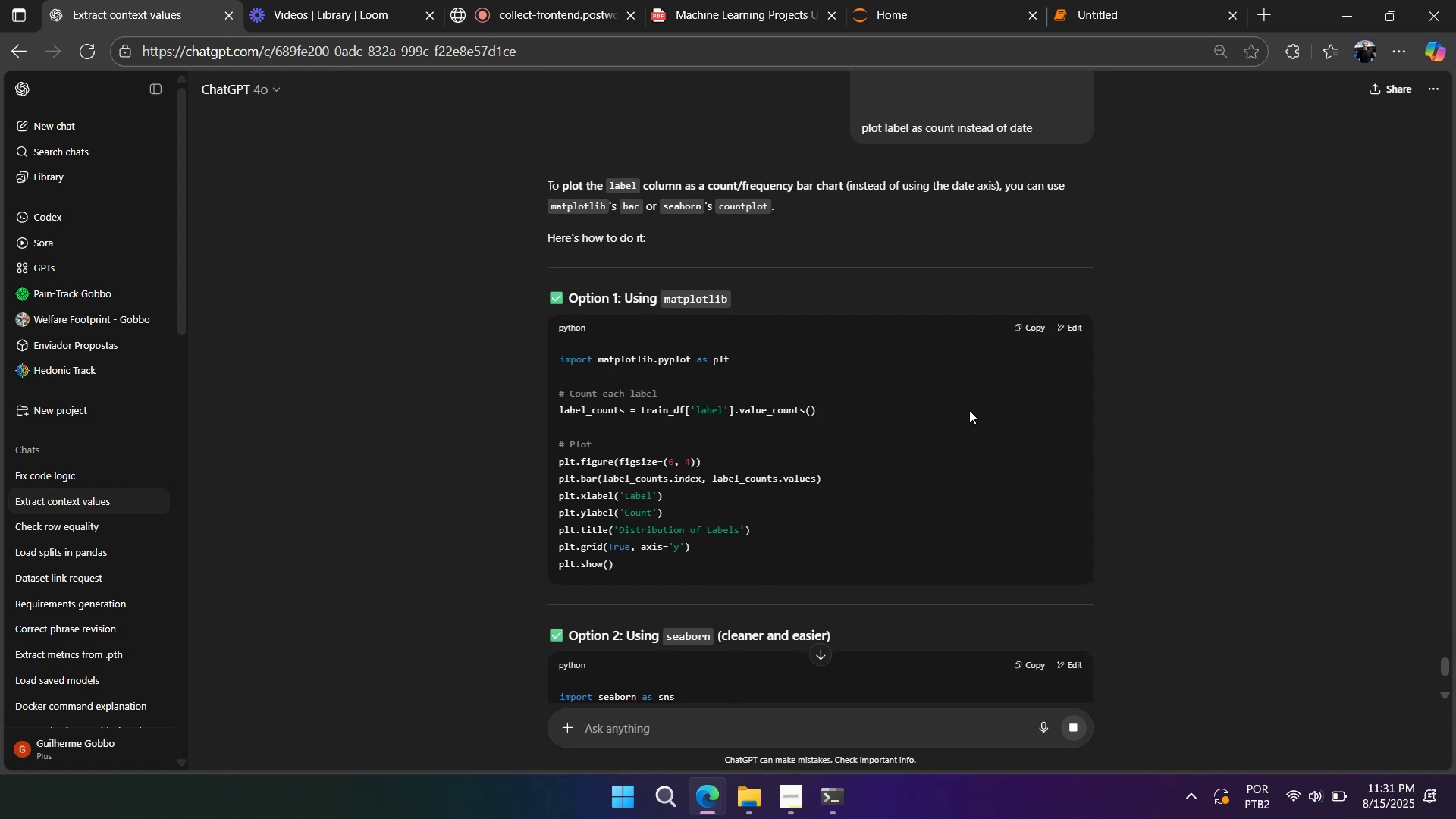 
scroll: coordinate [696, 548], scroll_direction: down, amount: 7.0
 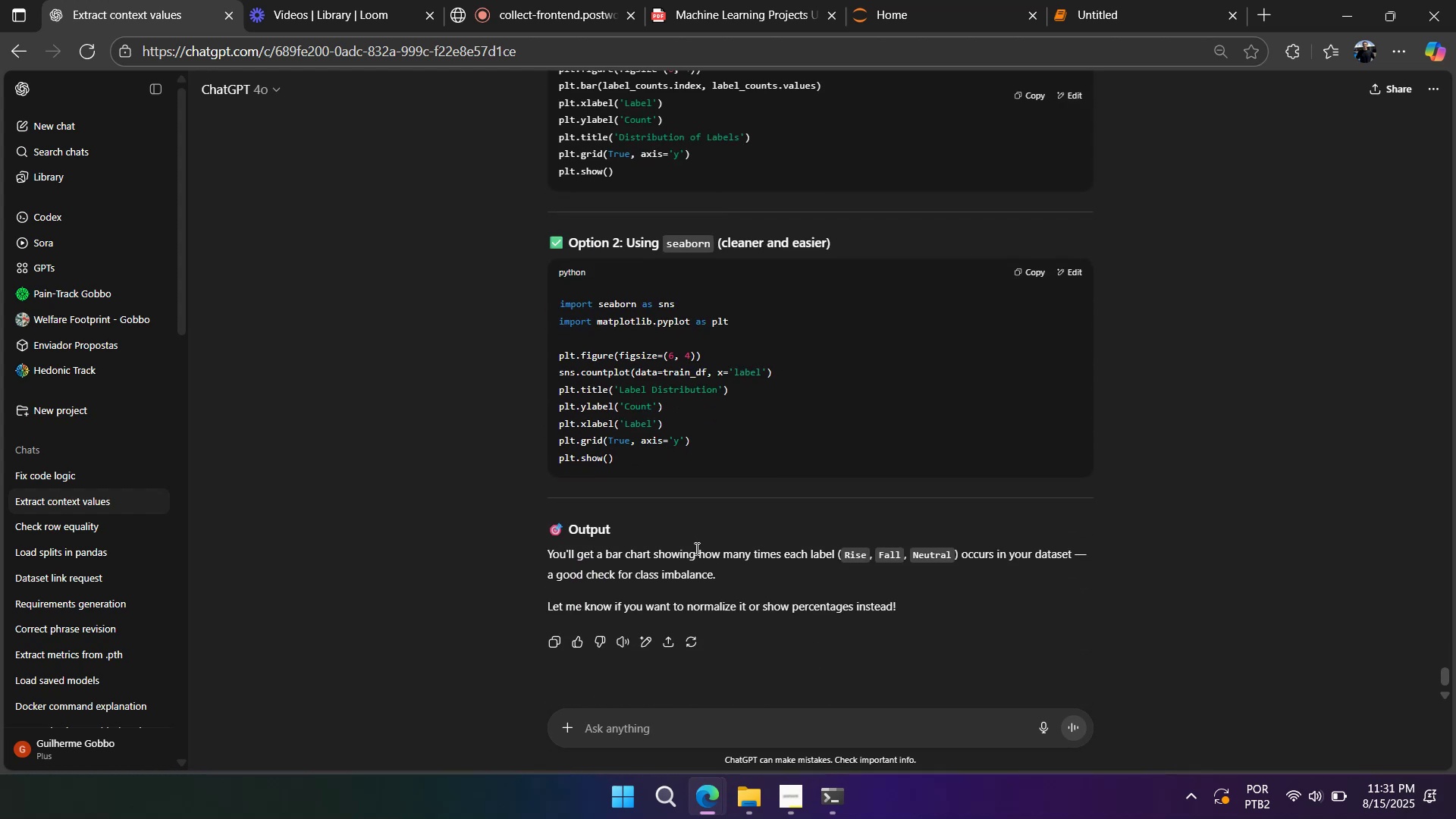 
scroll: coordinate [695, 548], scroll_direction: up, amount: 3.0
 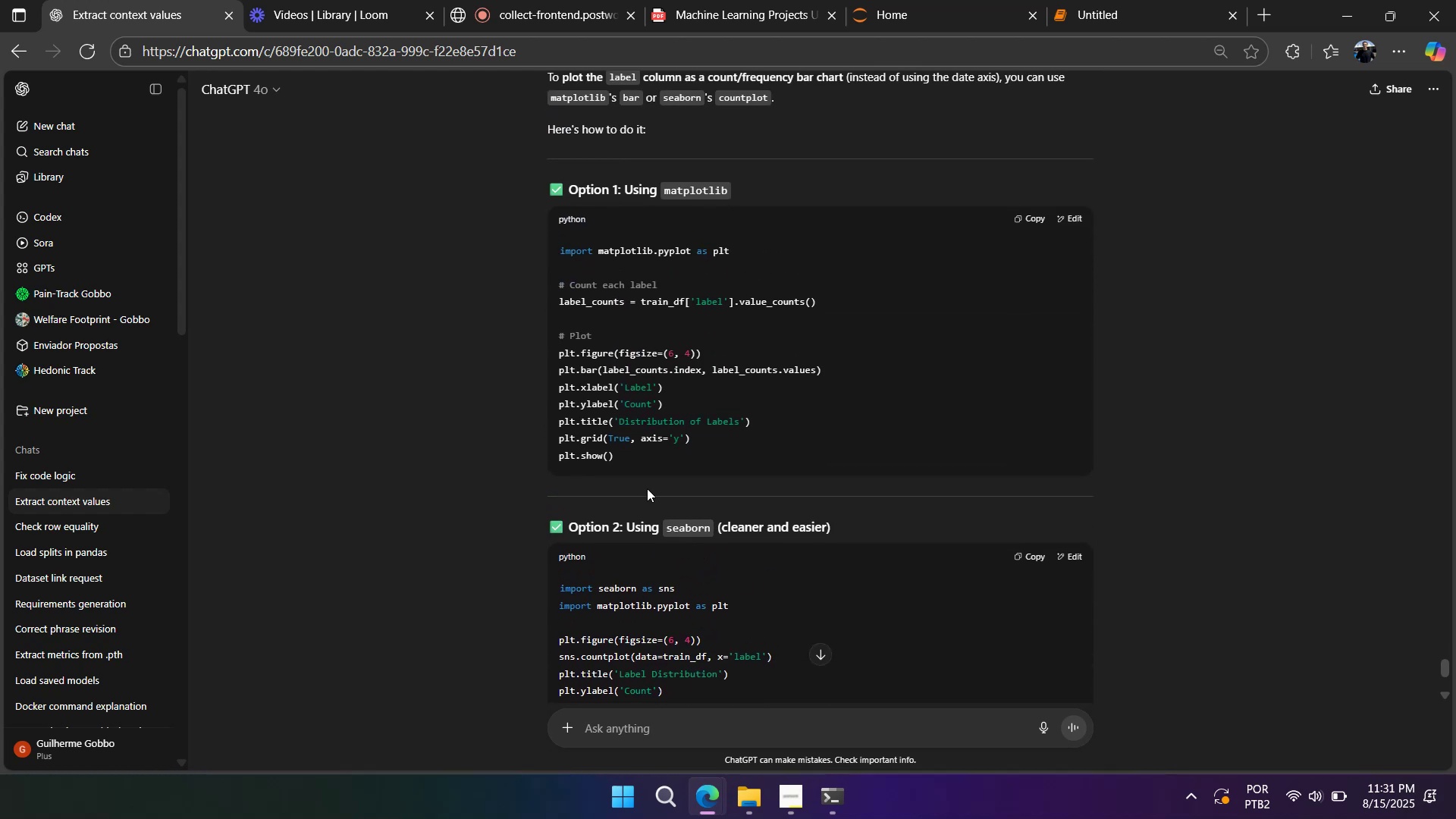 
left_click_drag(start_coordinate=[637, 466], to_coordinate=[534, 287])
 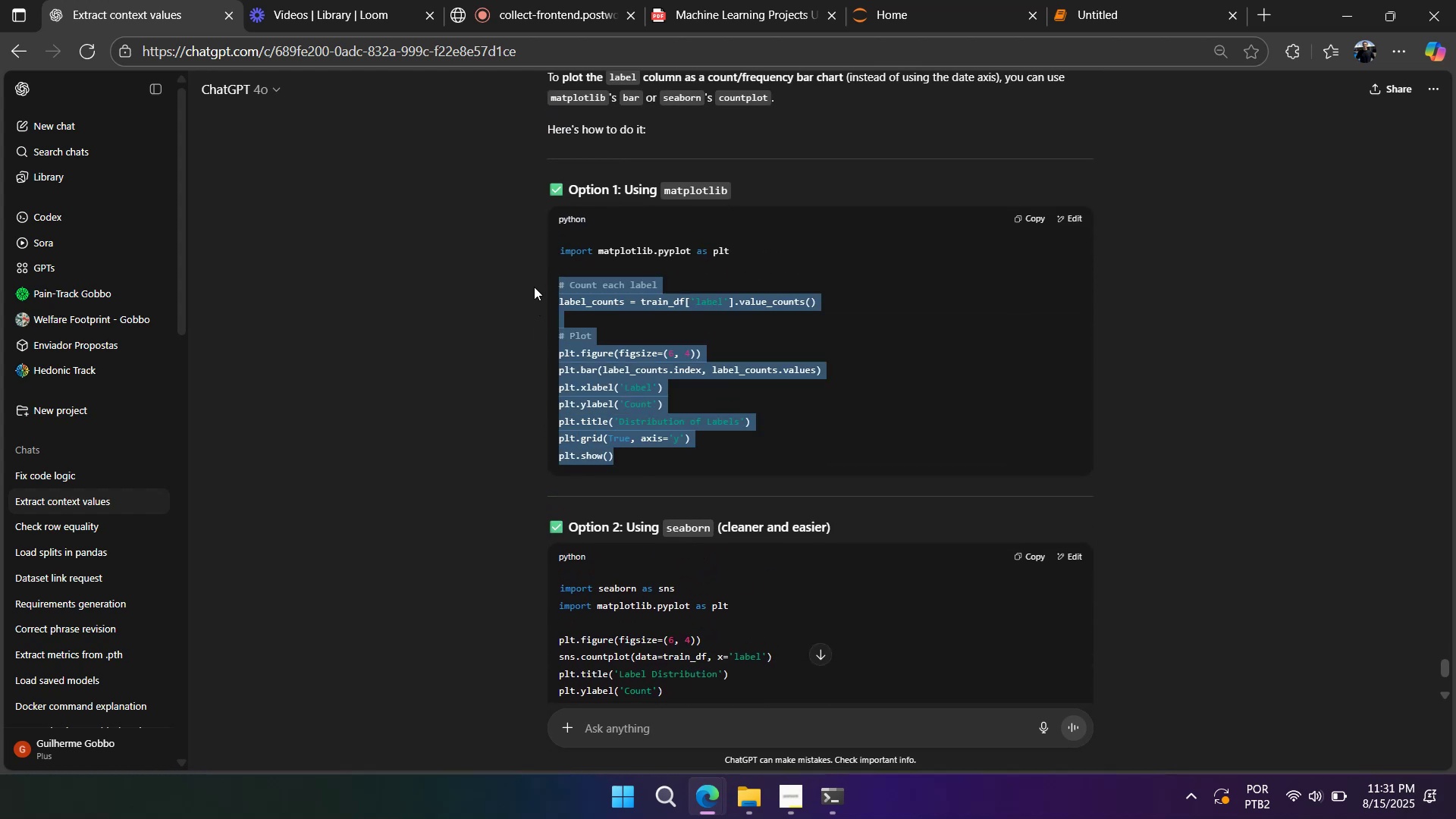 
key(Control+C)
 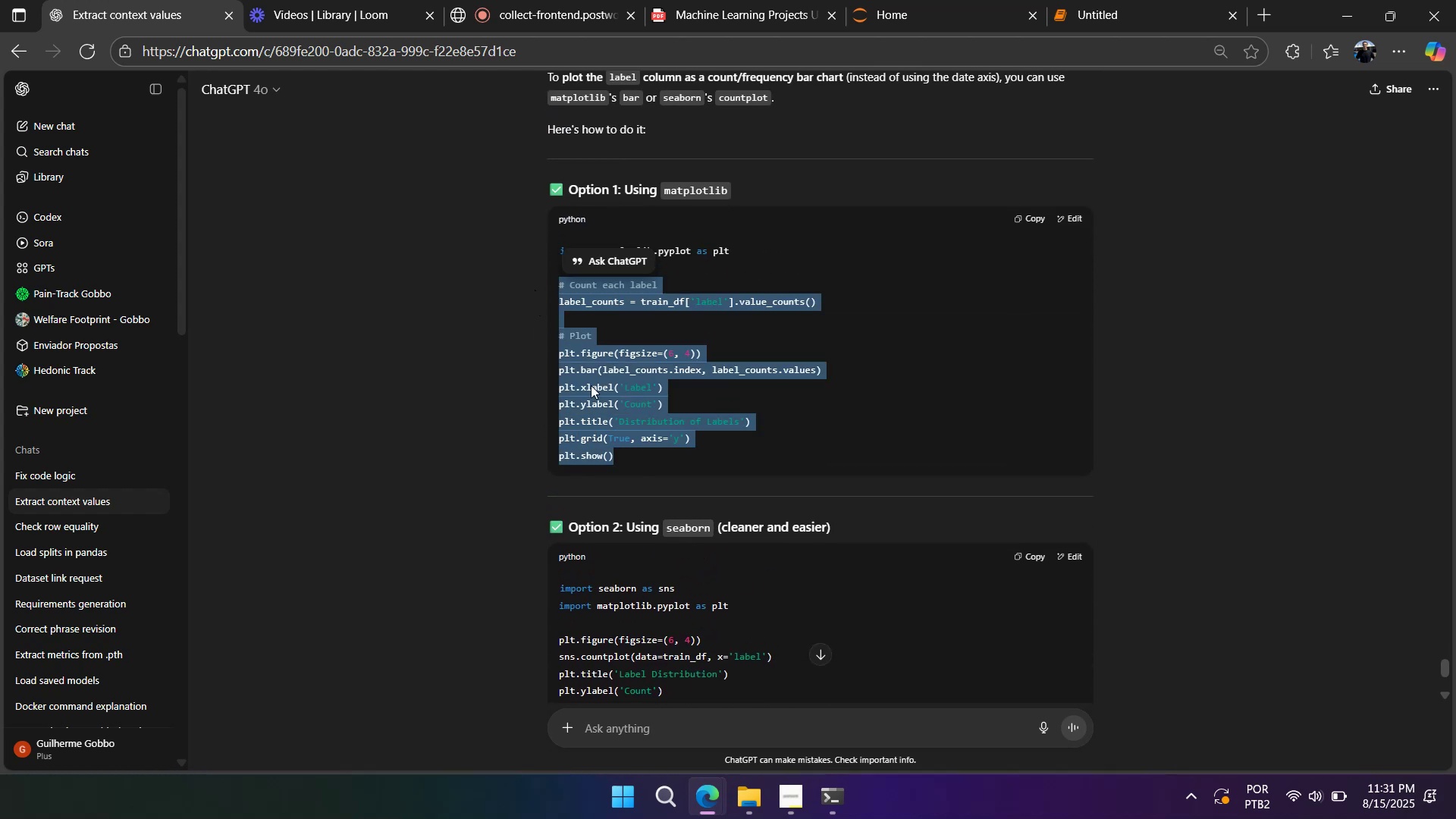 
scroll: coordinate [620, 450], scroll_direction: down, amount: 2.0
 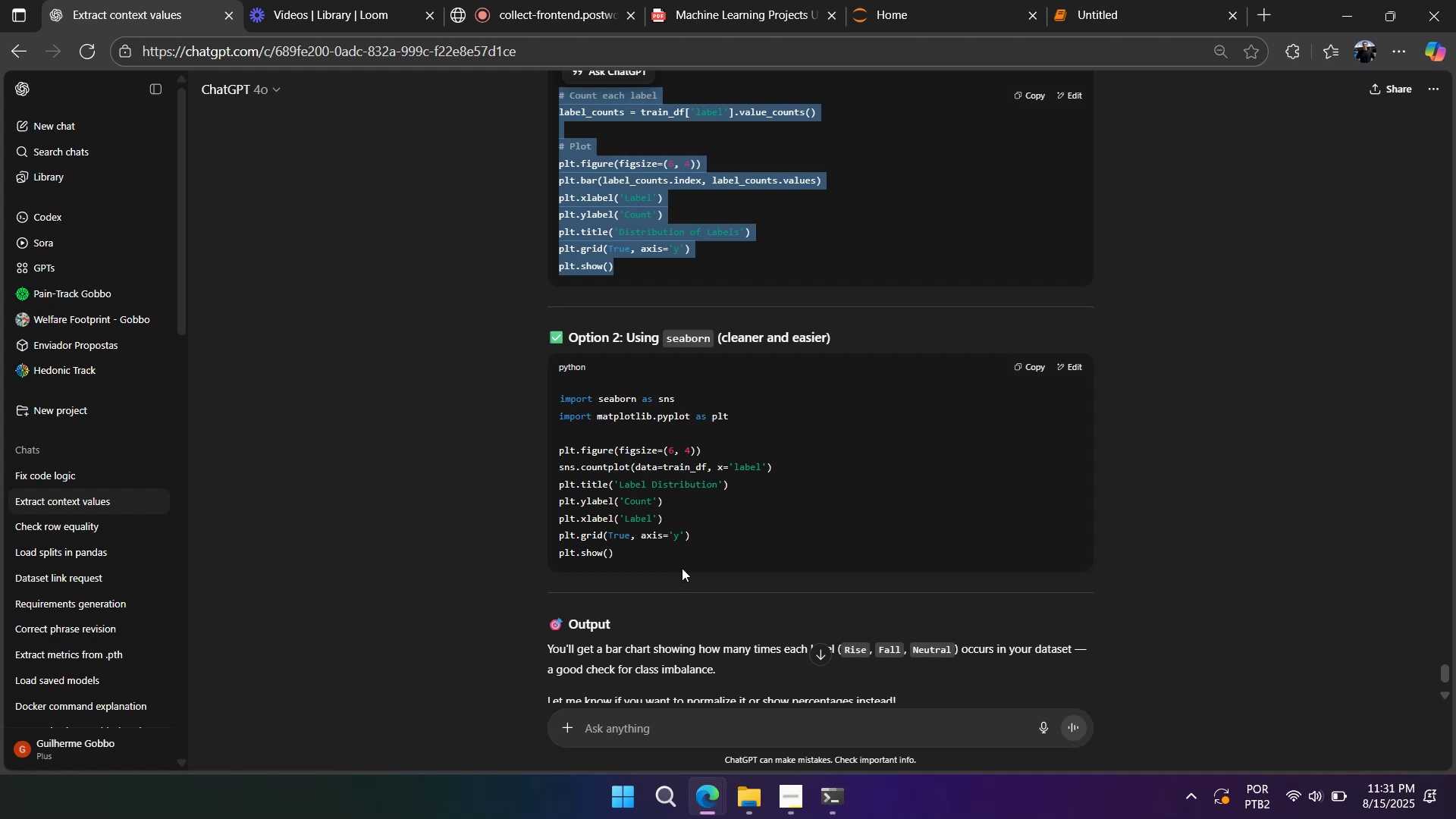 
left_click_drag(start_coordinate=[669, 566], to_coordinate=[526, 456])
 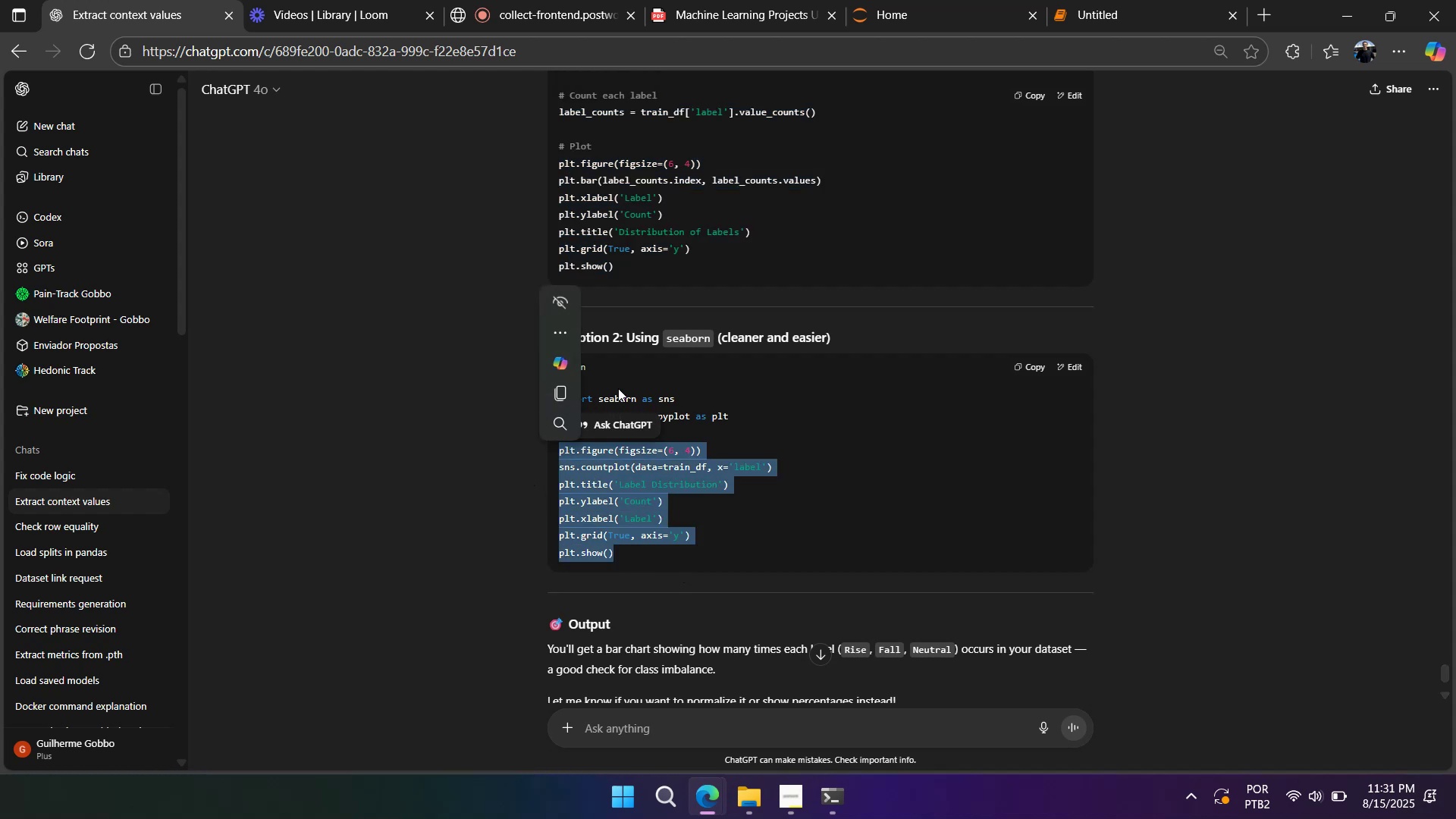 
left_click([647, 397])
 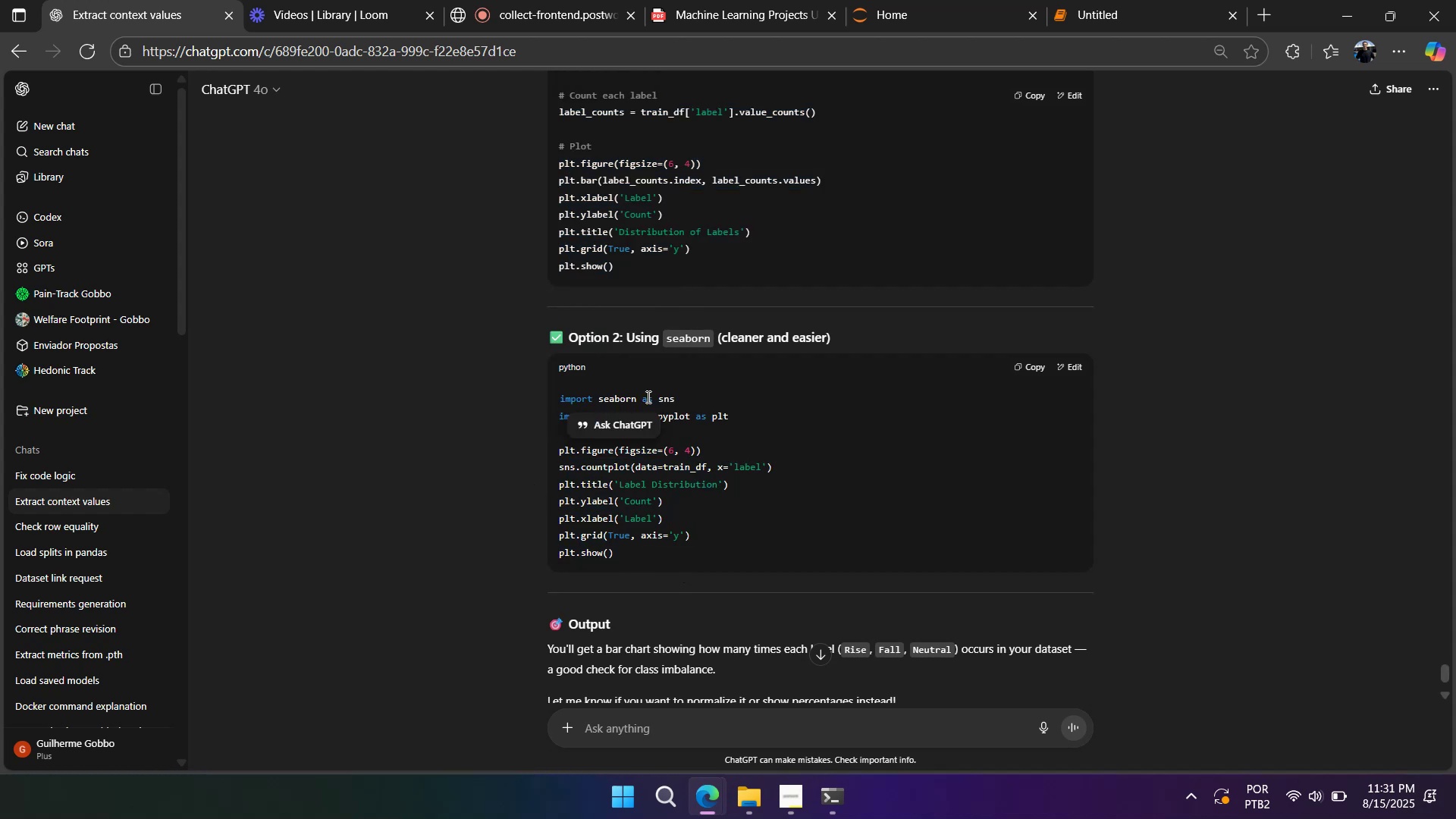 
double_click([647, 397])
 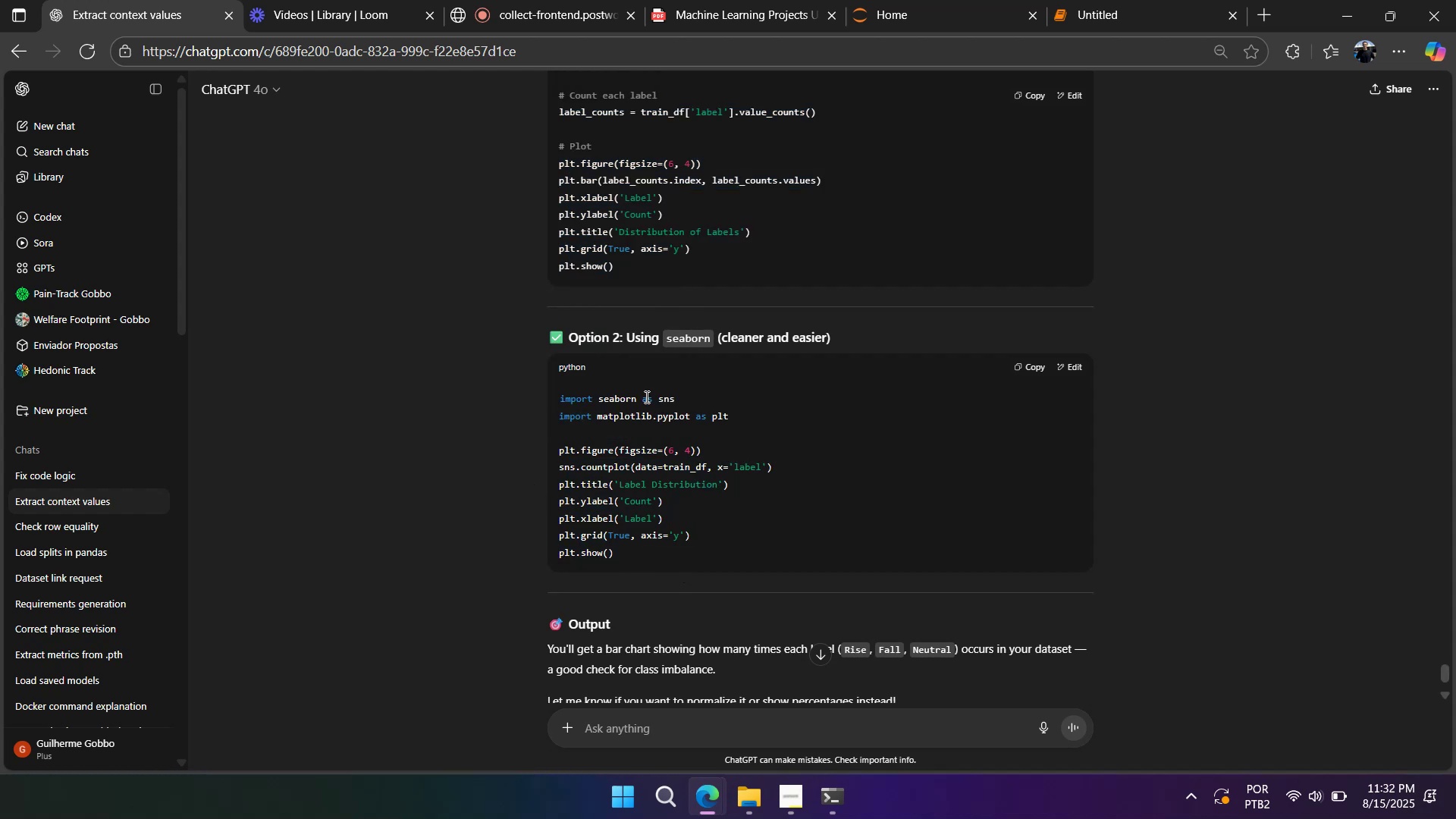 
double_click([645, 397])
 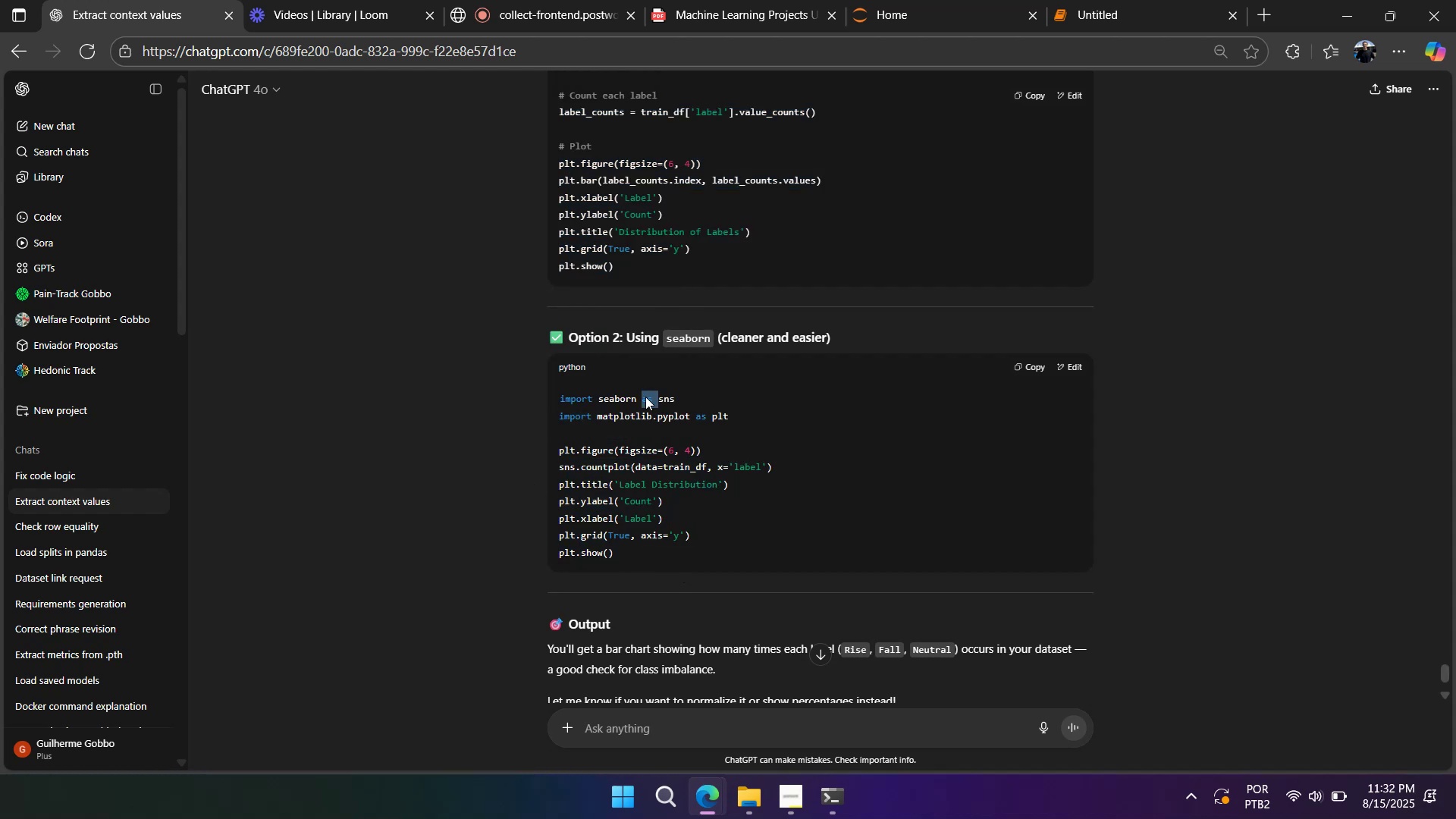 
triple_click([645, 397])
 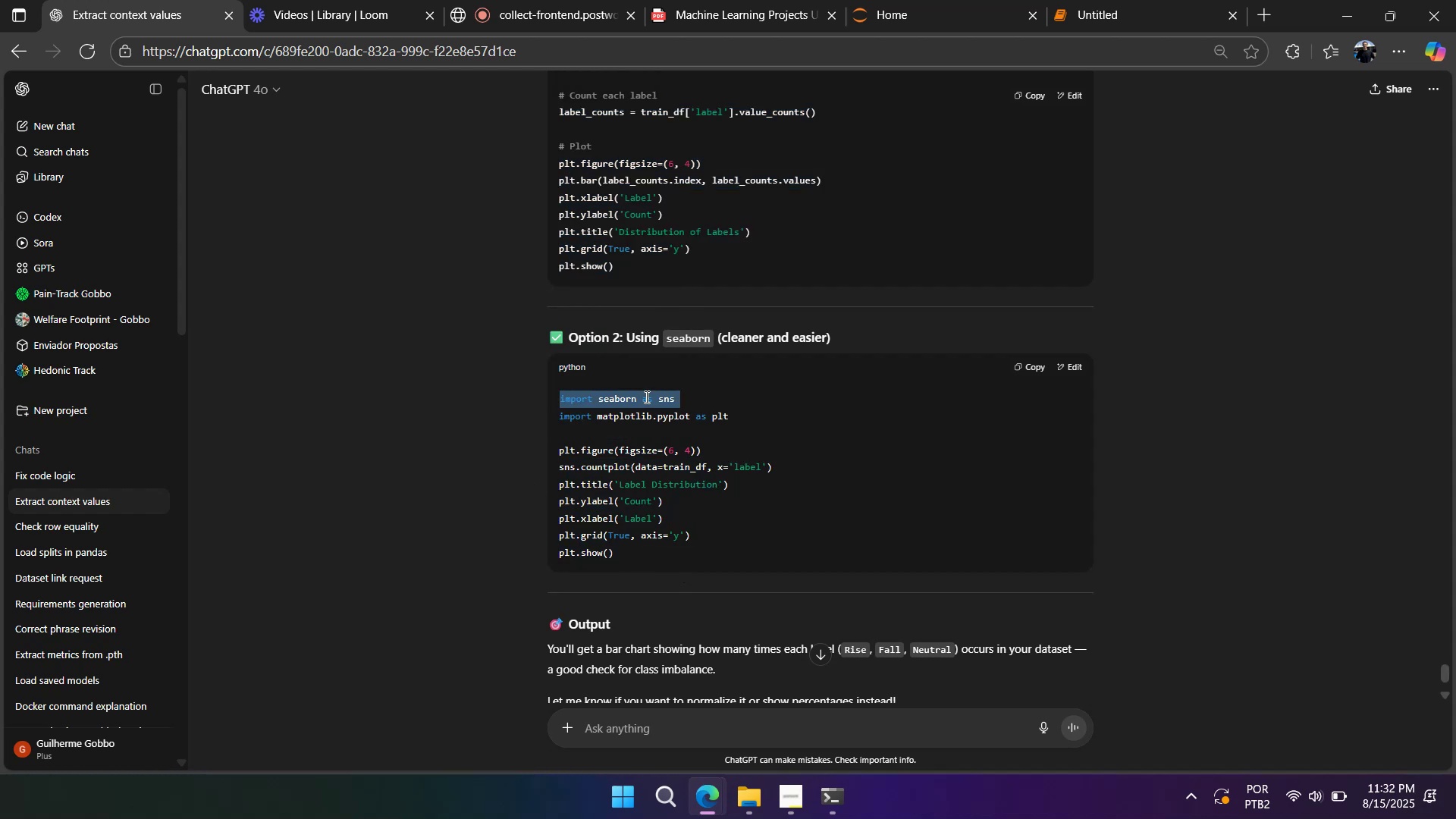 
key(Control+C)
 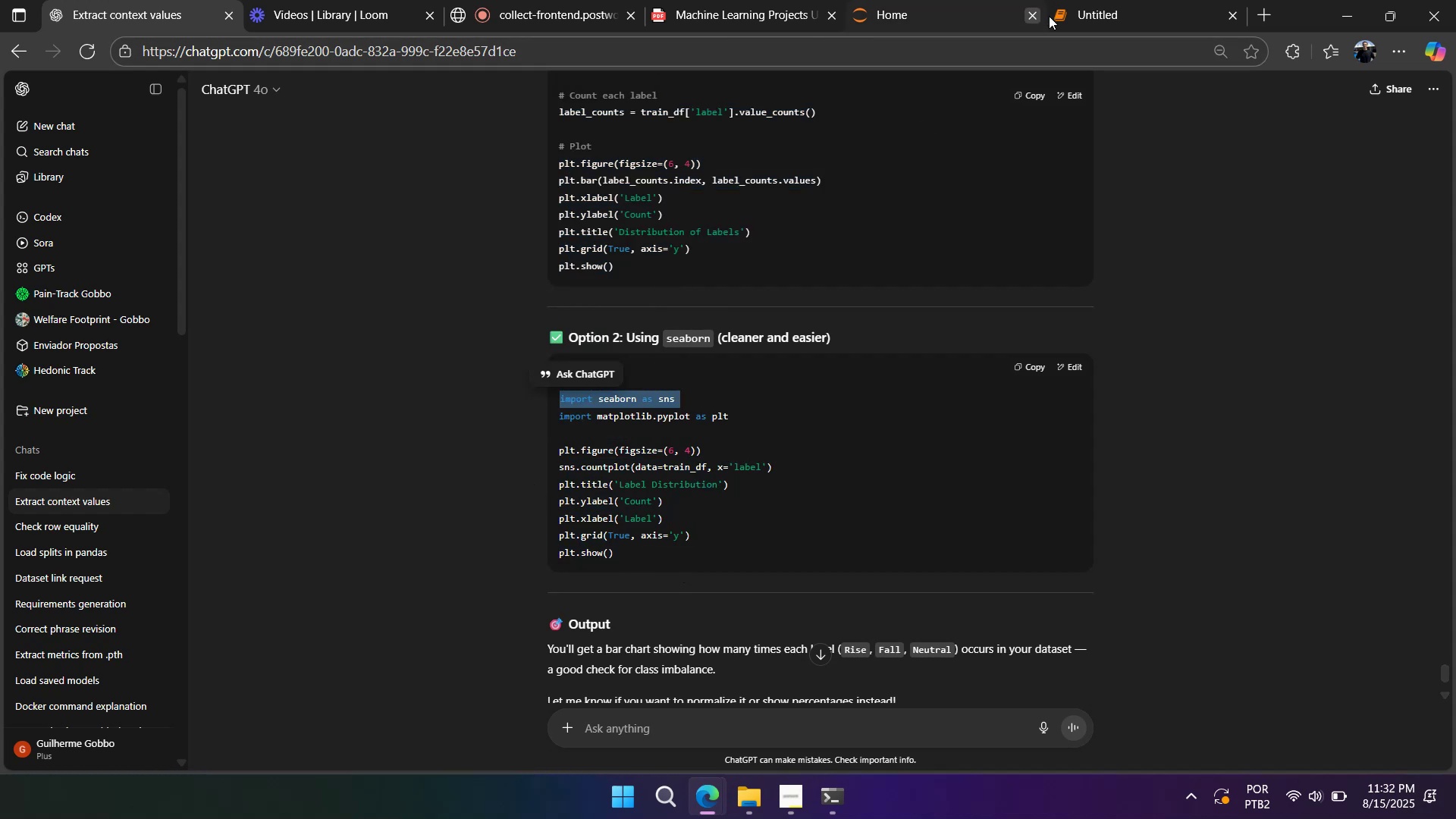 
left_click([1063, 5])
 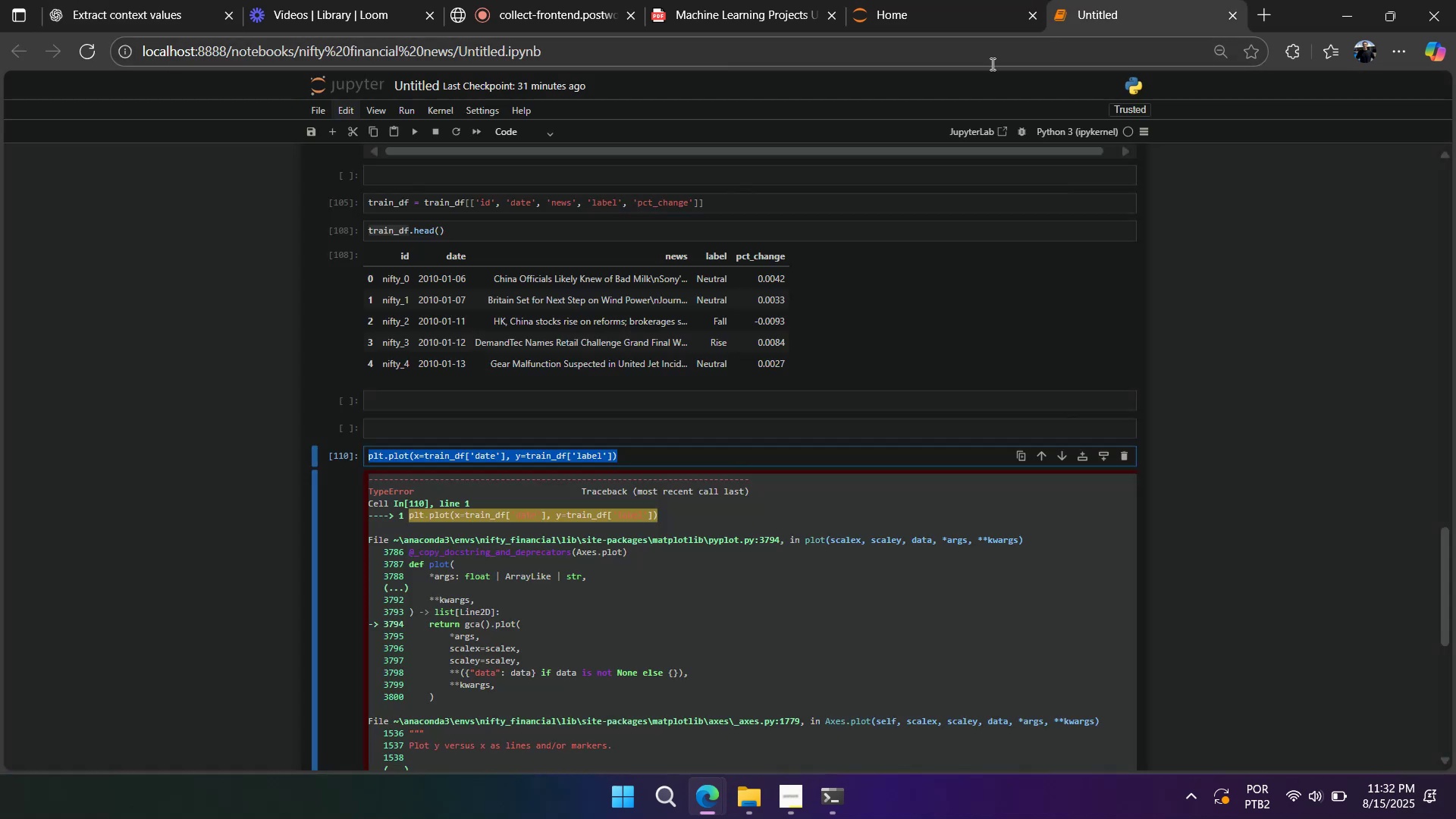 
scroll: coordinate [469, 343], scroll_direction: up, amount: 24.0
 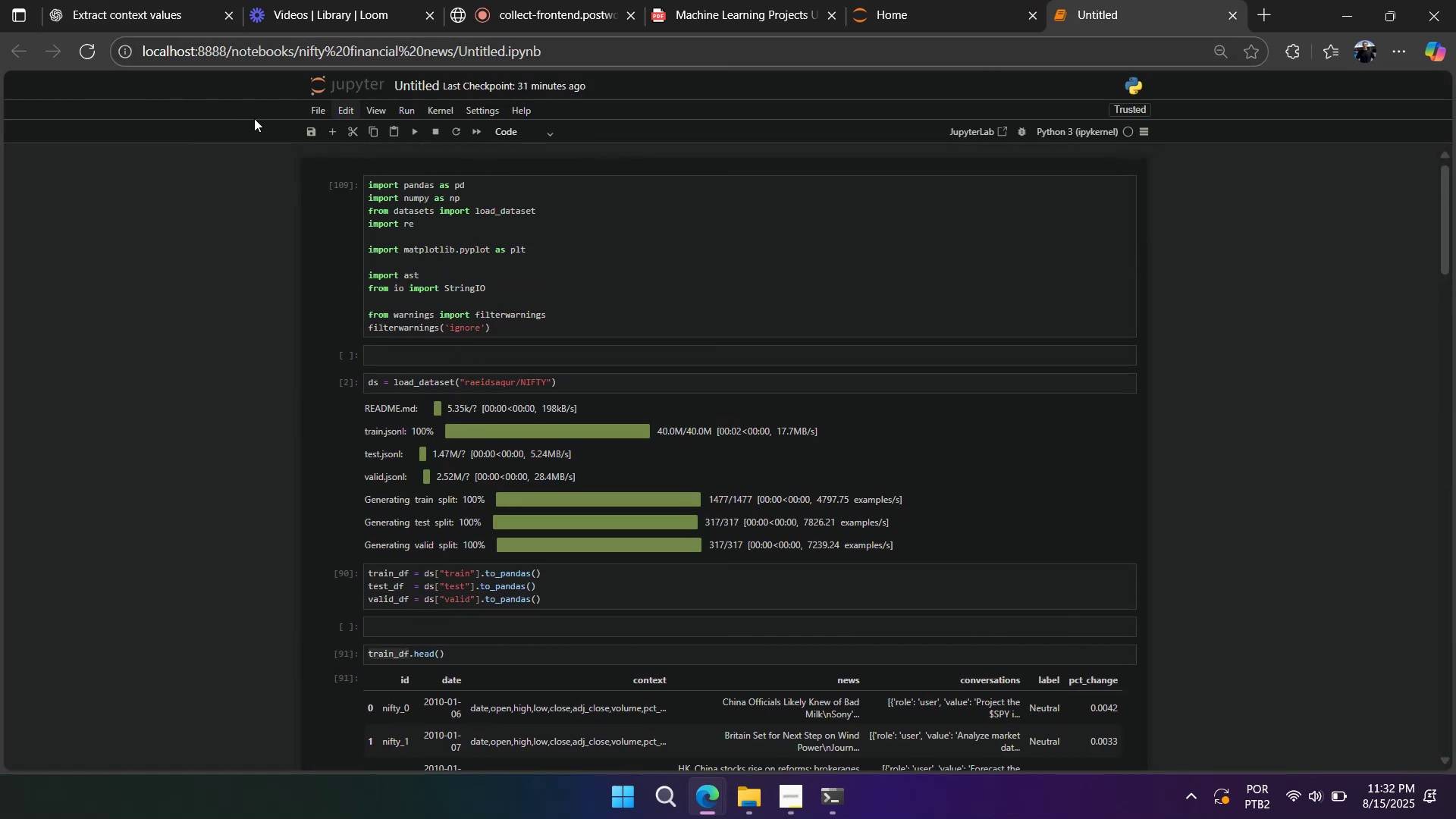 
left_click([407, 258])
 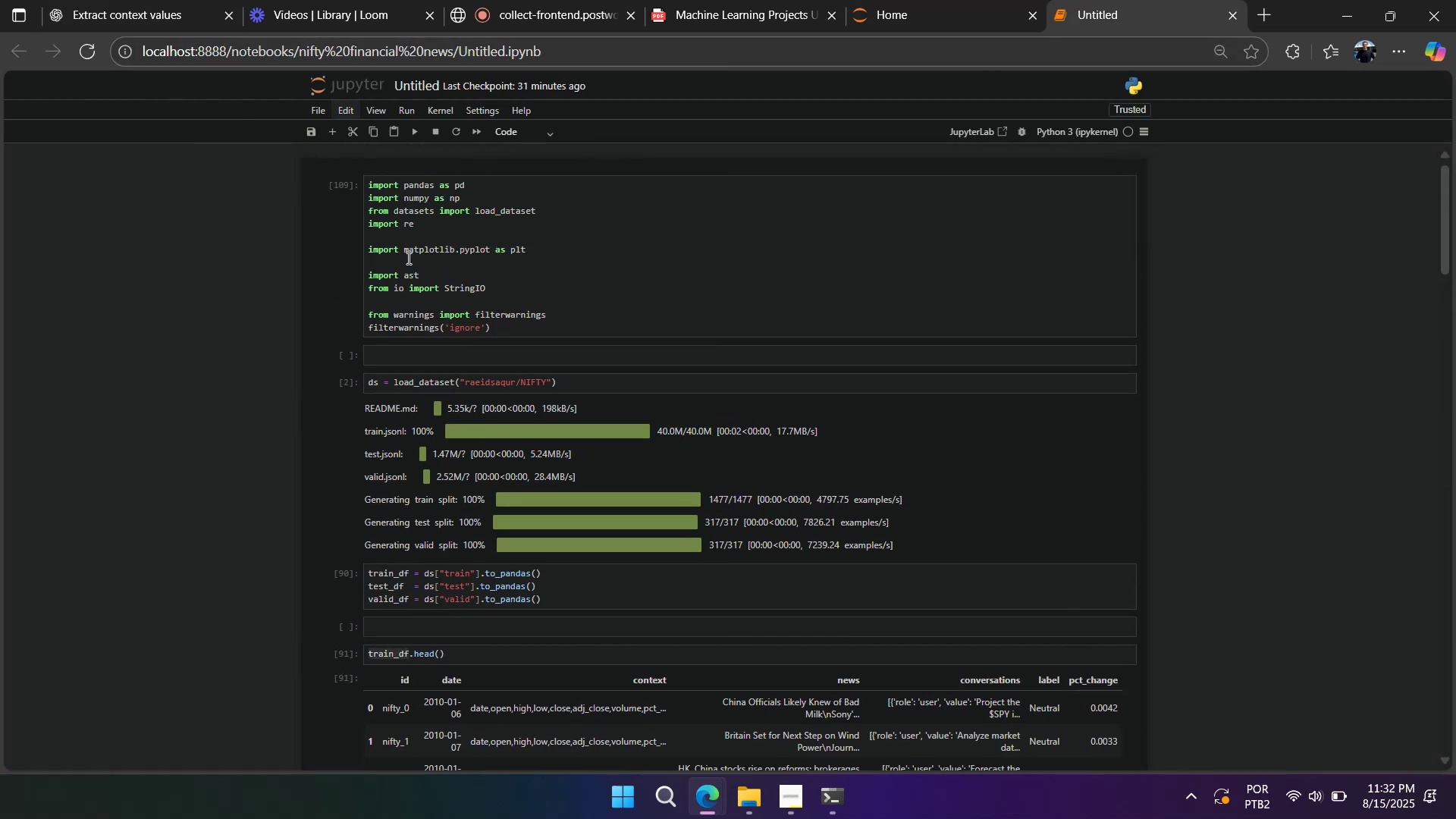 
key(Control+V)
 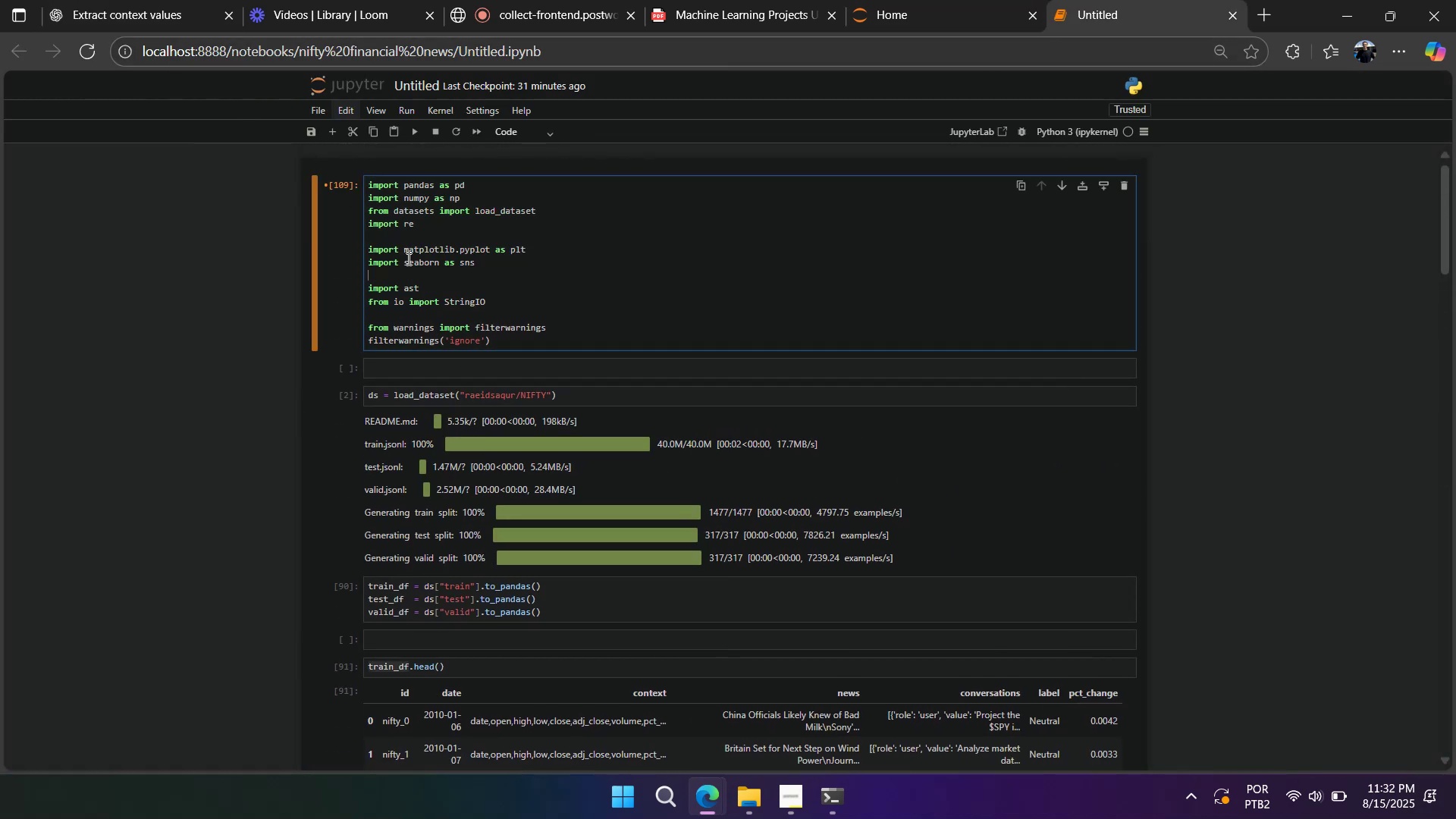 
key(Shift+Enter)
 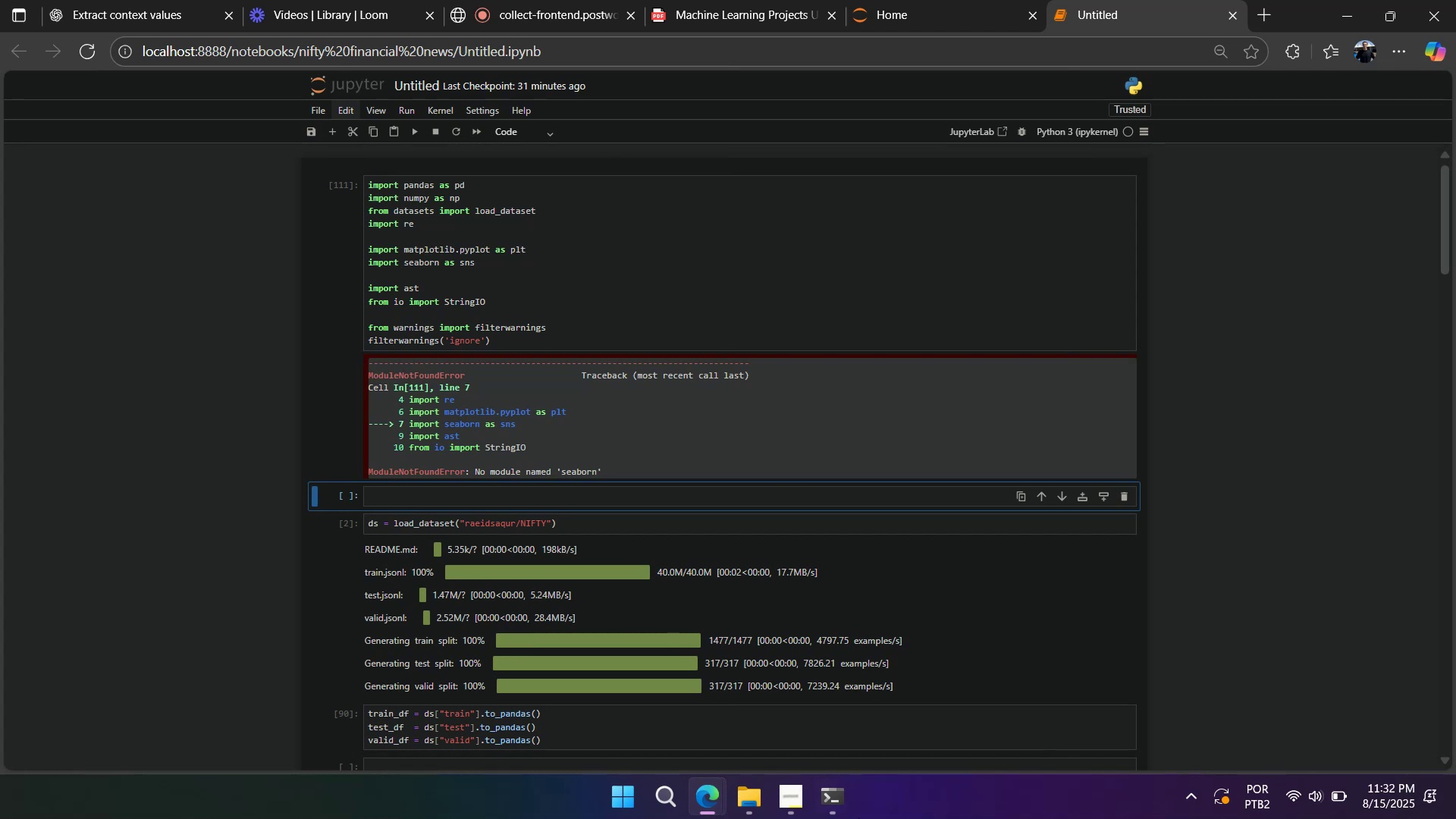 
left_click([843, 808])
 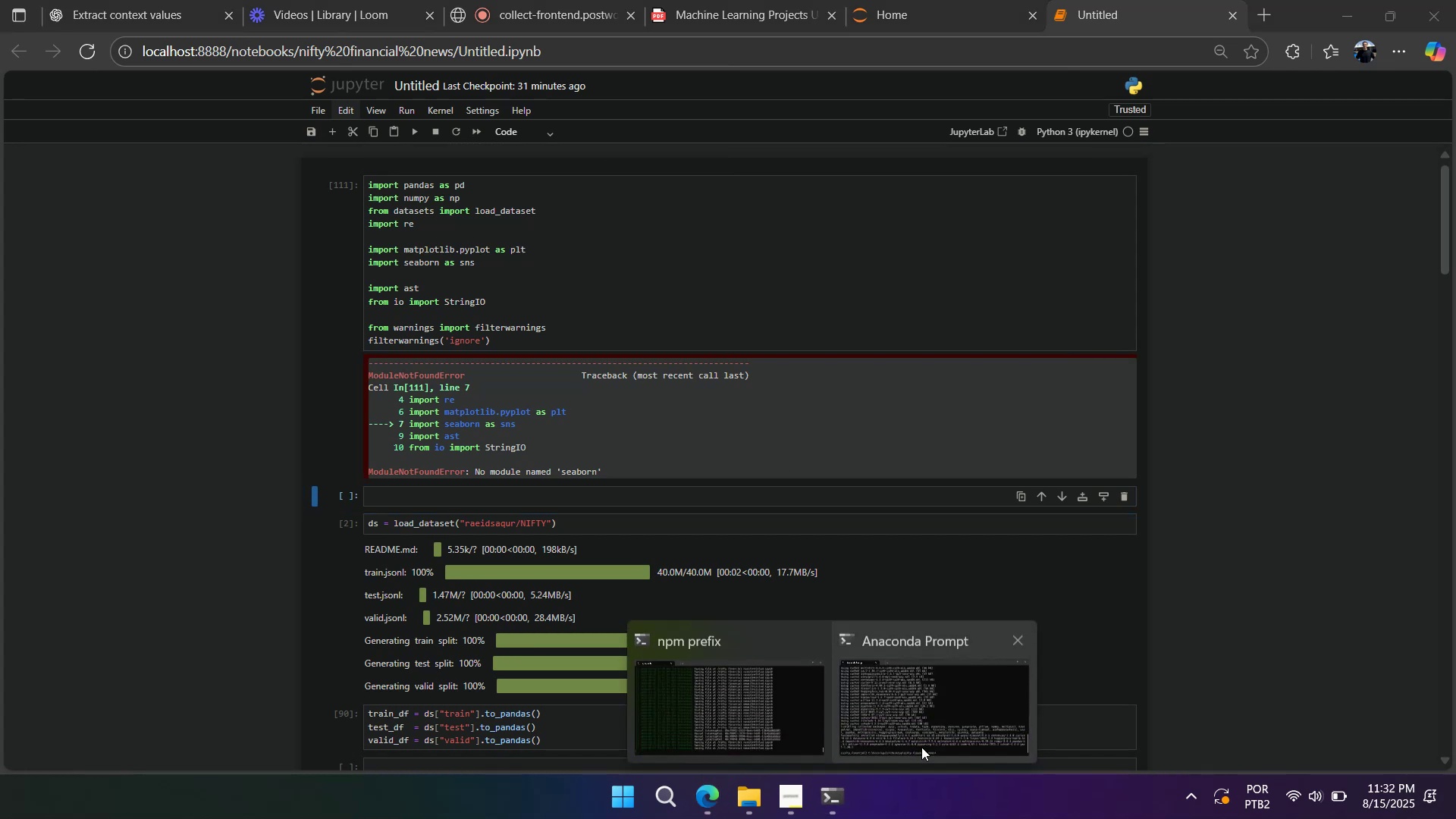 
double_click([924, 743])
 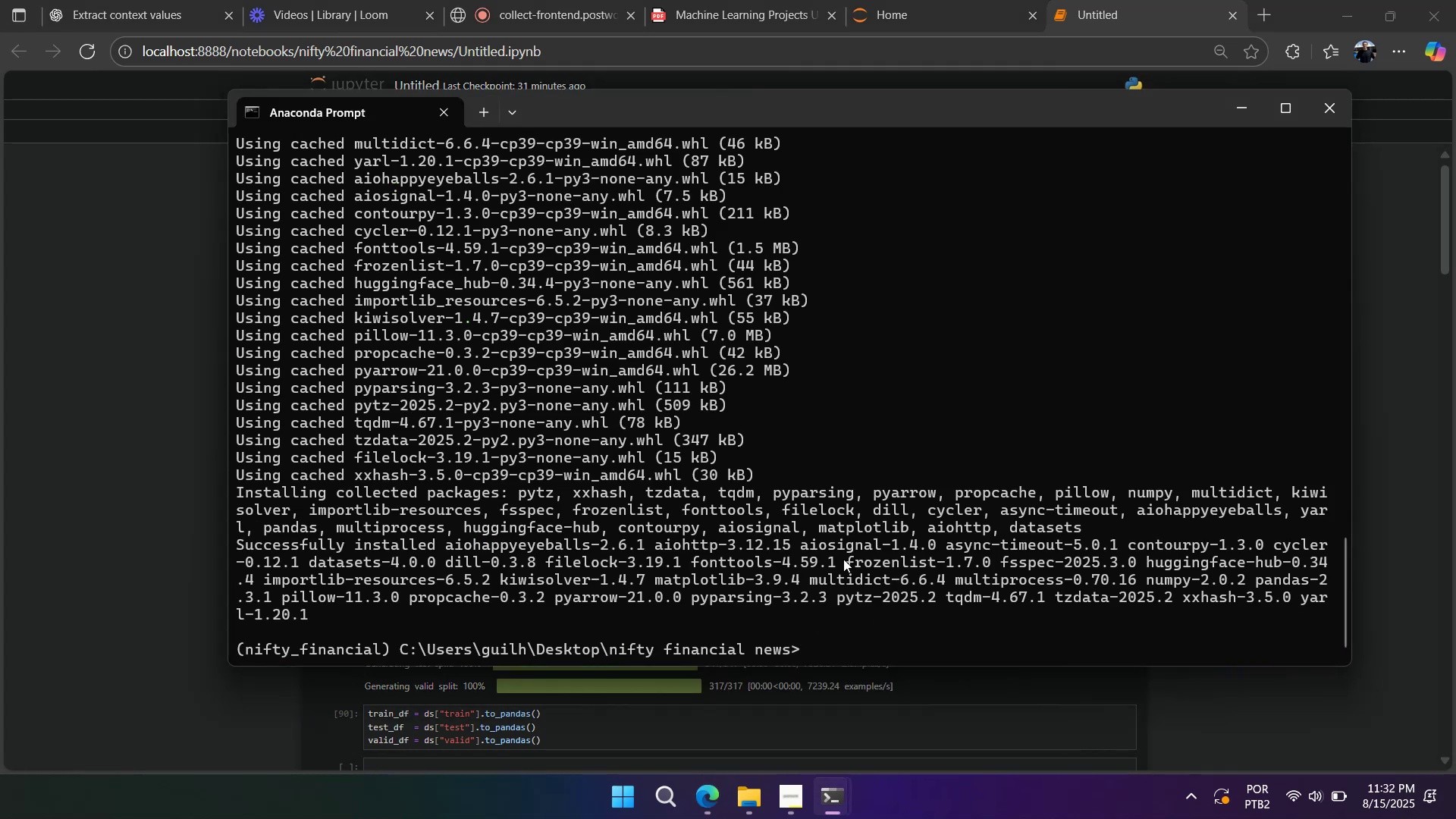 
type(pip install seaborn)
 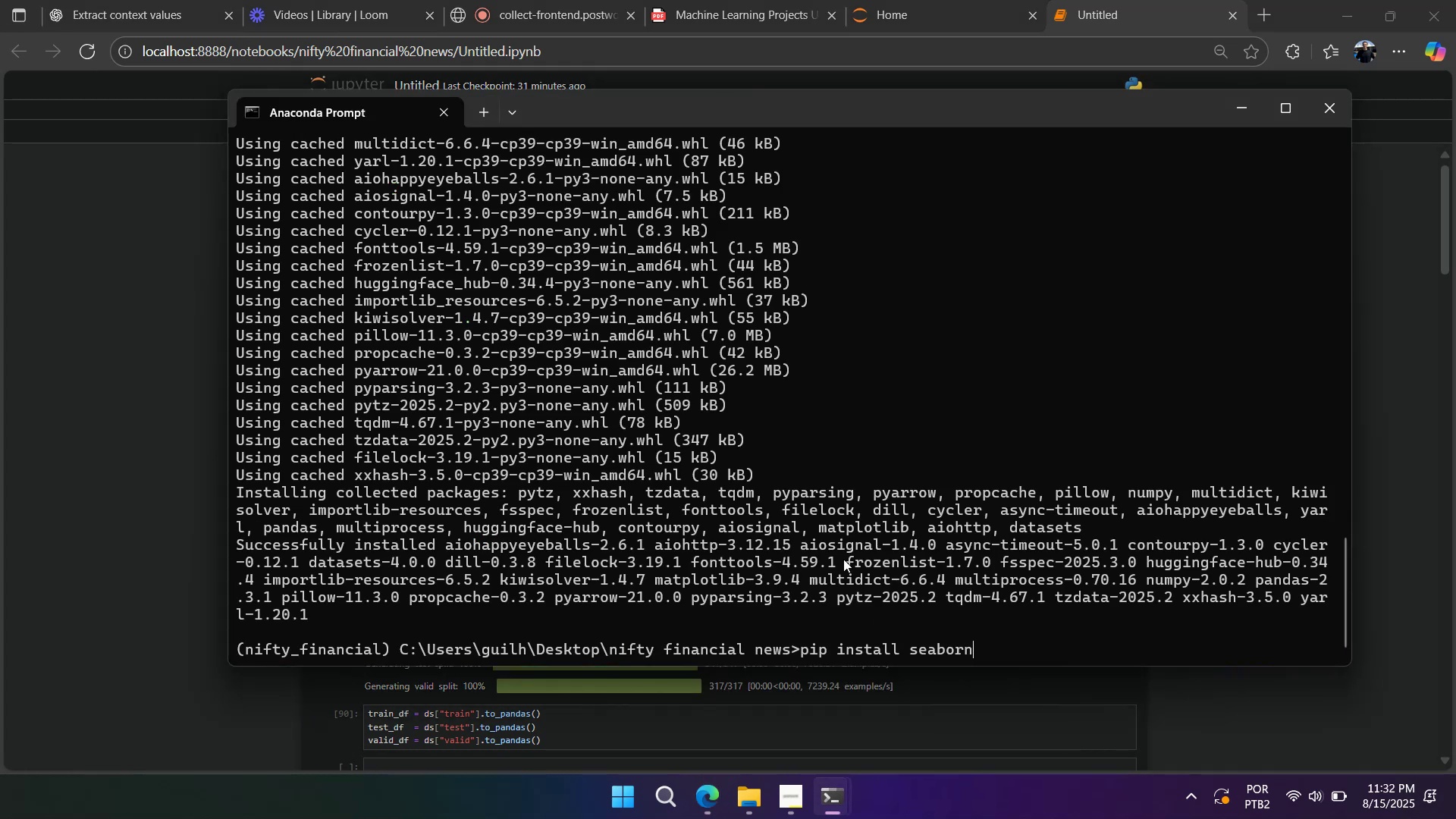 
key(Enter)
 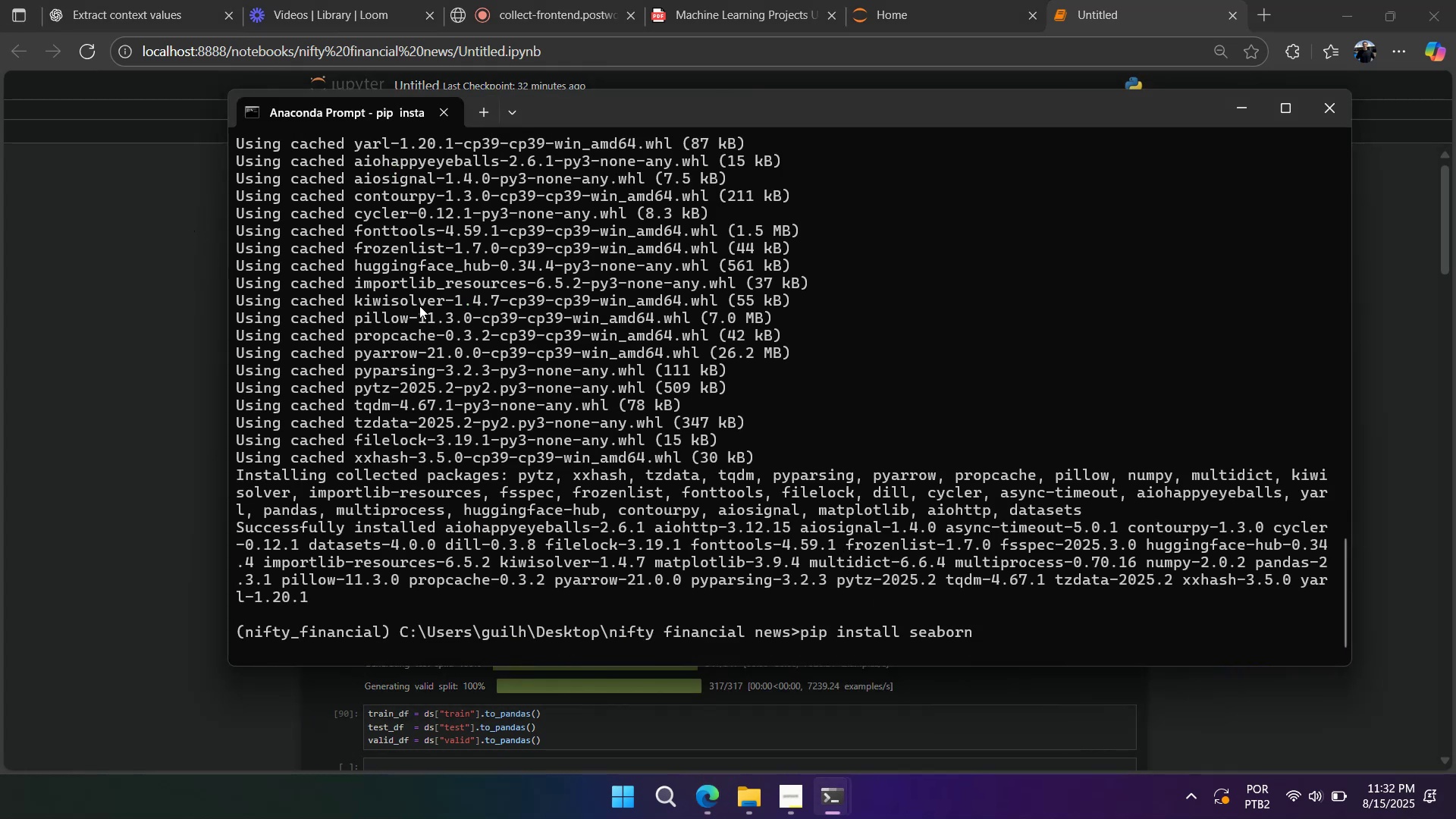 
wait(8.3)
 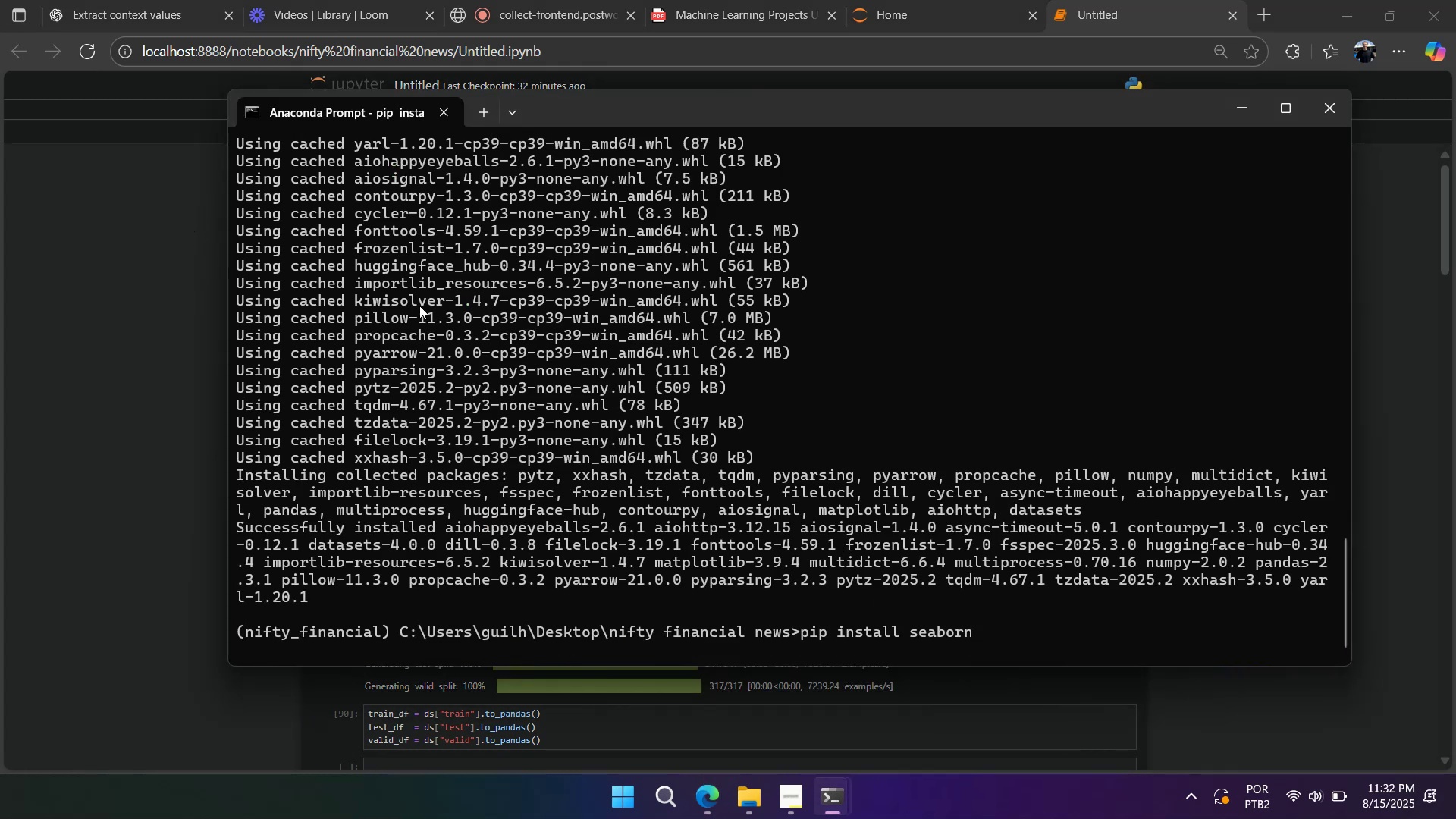 
double_click([411, 243])
 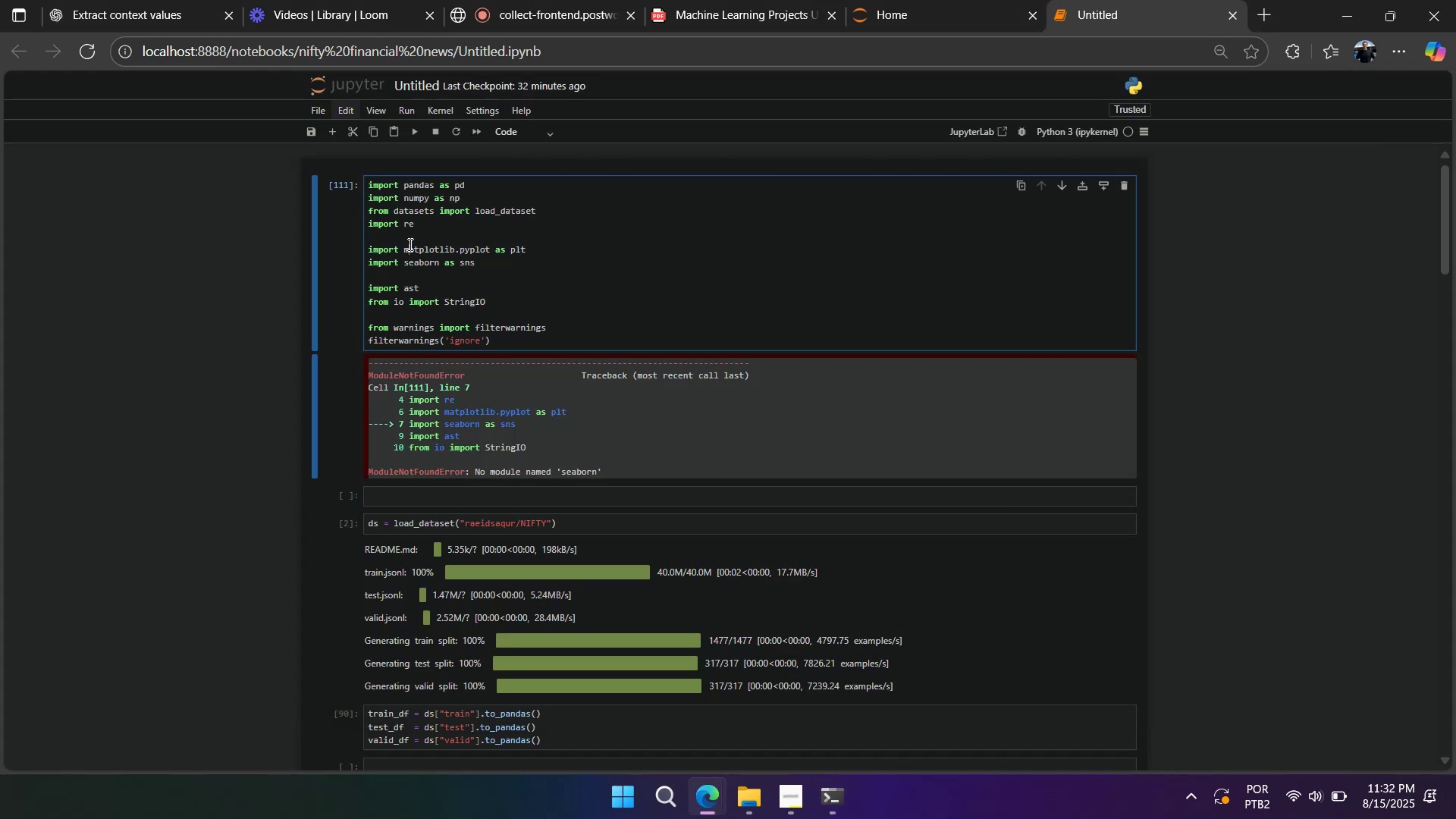 
key(Shift+Enter)
 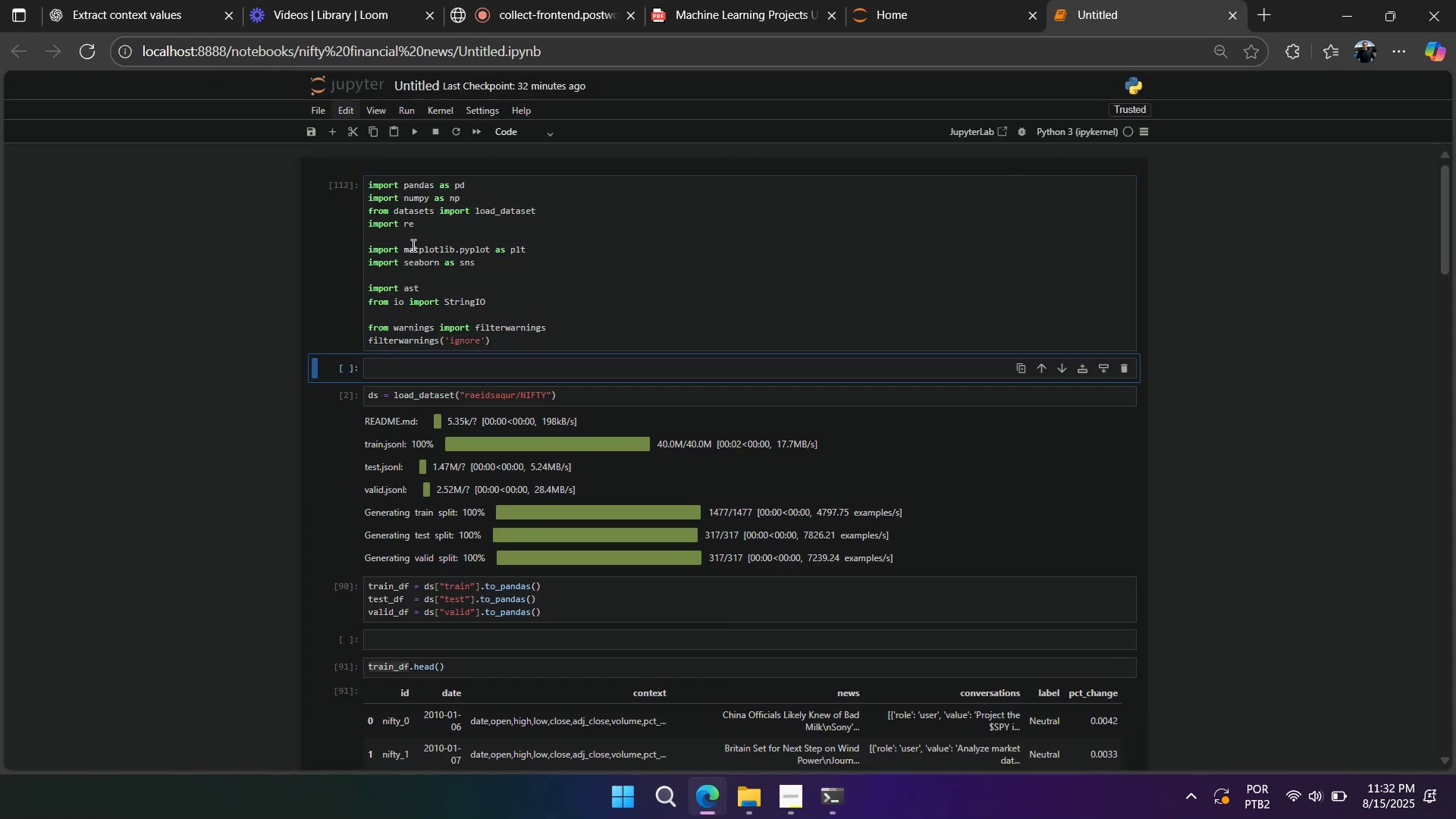 
scroll: coordinate [401, 256], scroll_direction: down, amount: 25.0
 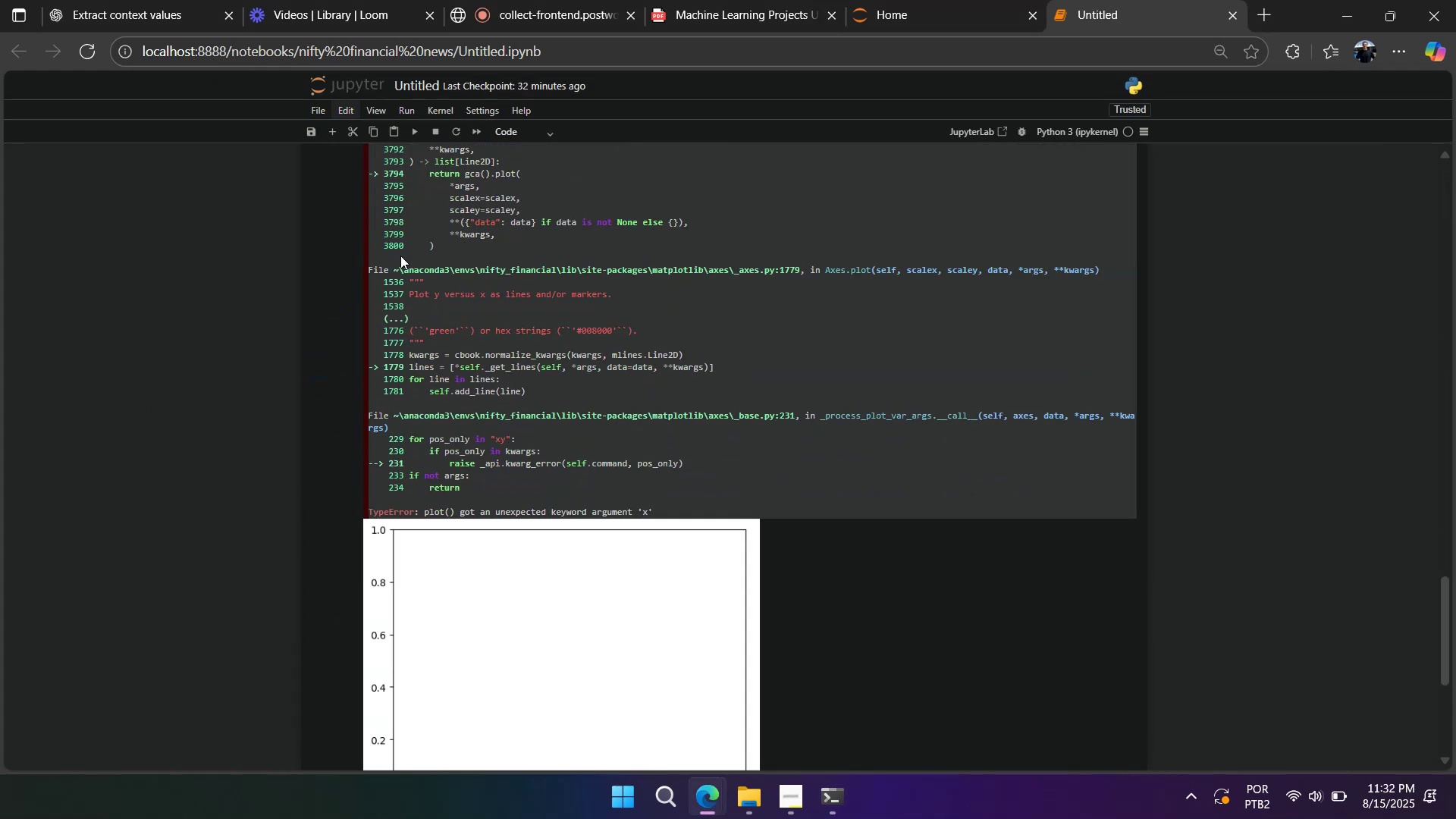 
scroll: coordinate [400, 256], scroll_direction: up, amount: 4.0
 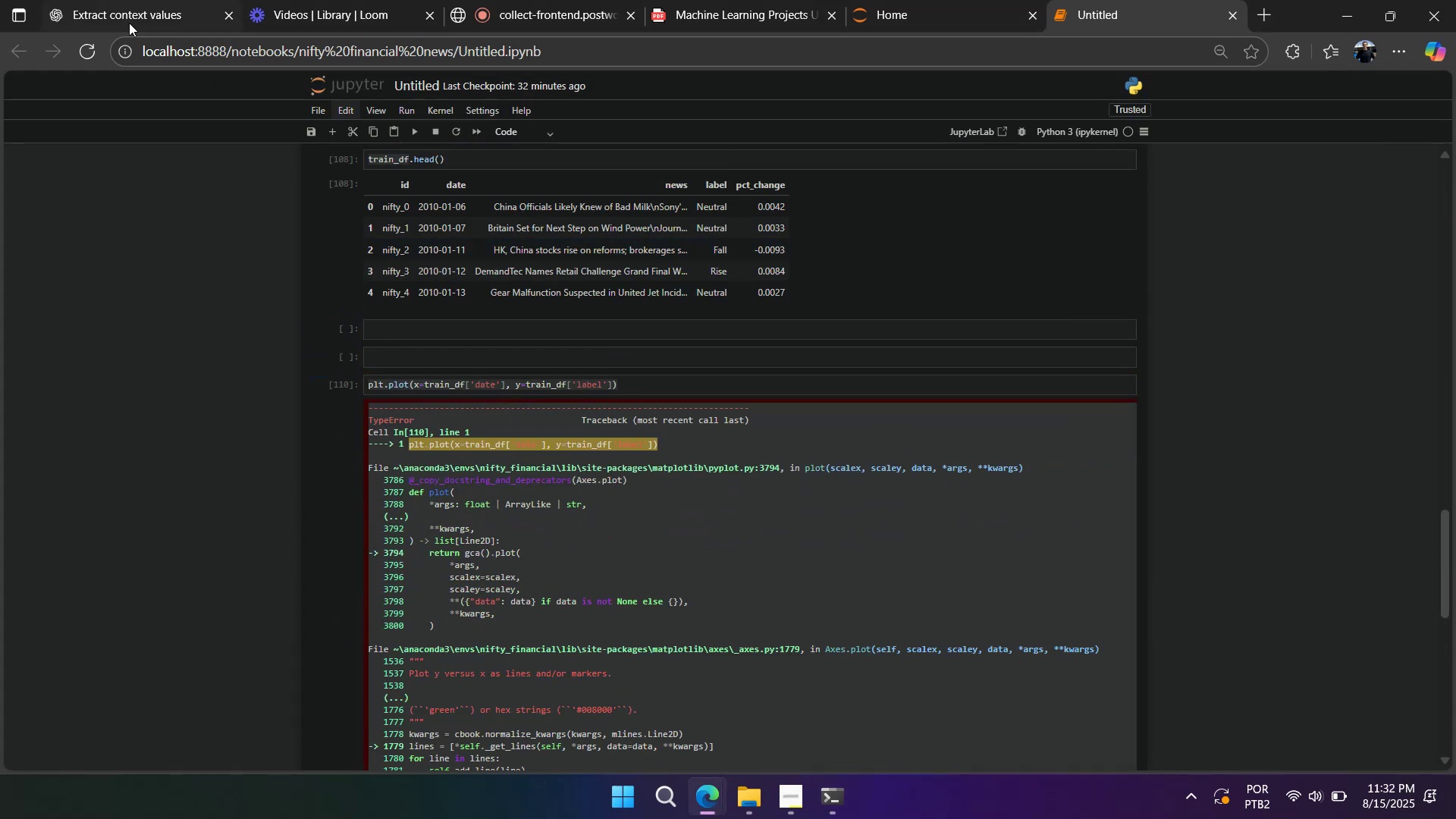 
left_click([127, 14])
 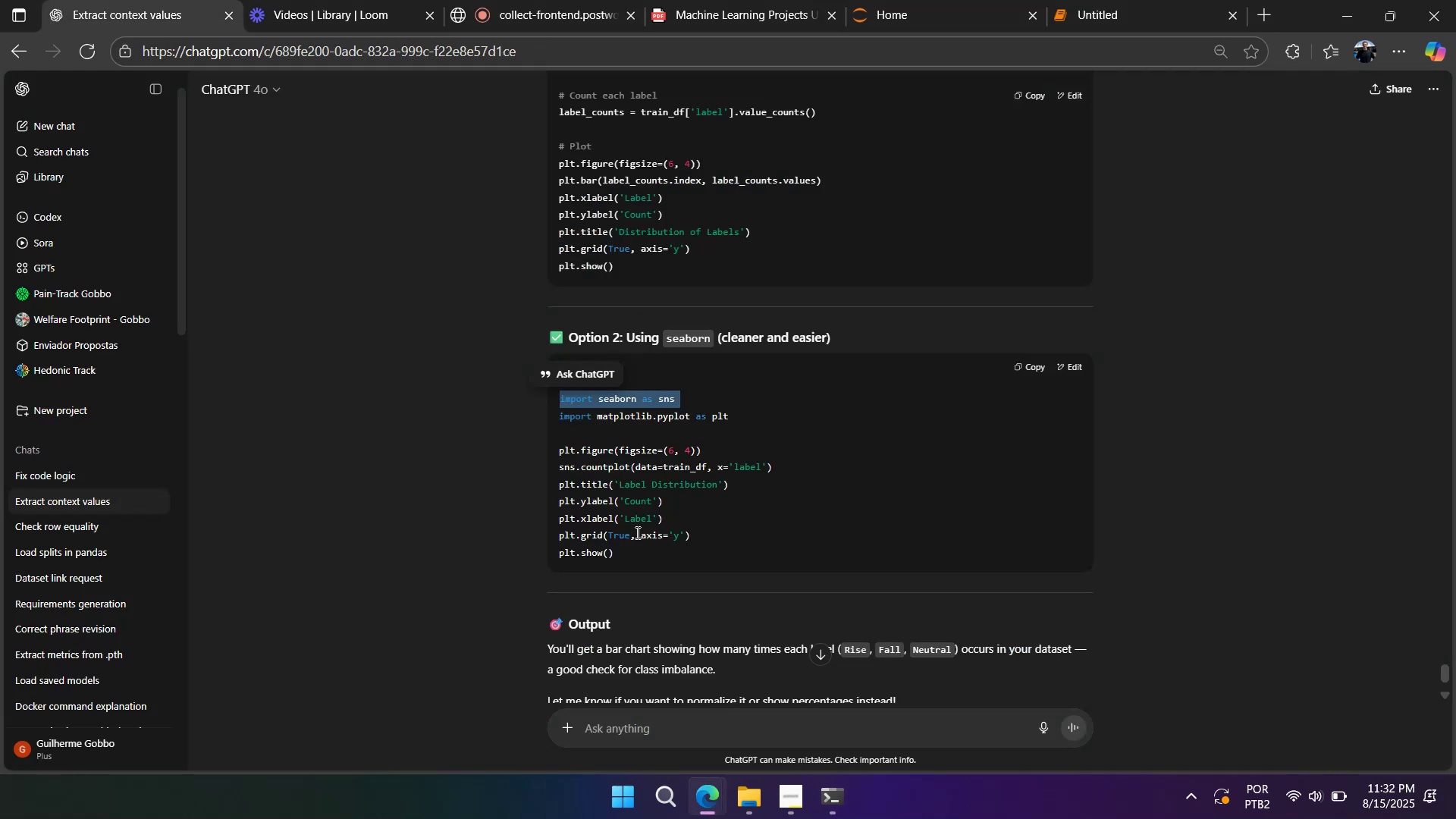 
left_click_drag(start_coordinate=[632, 561], to_coordinate=[524, 447])
 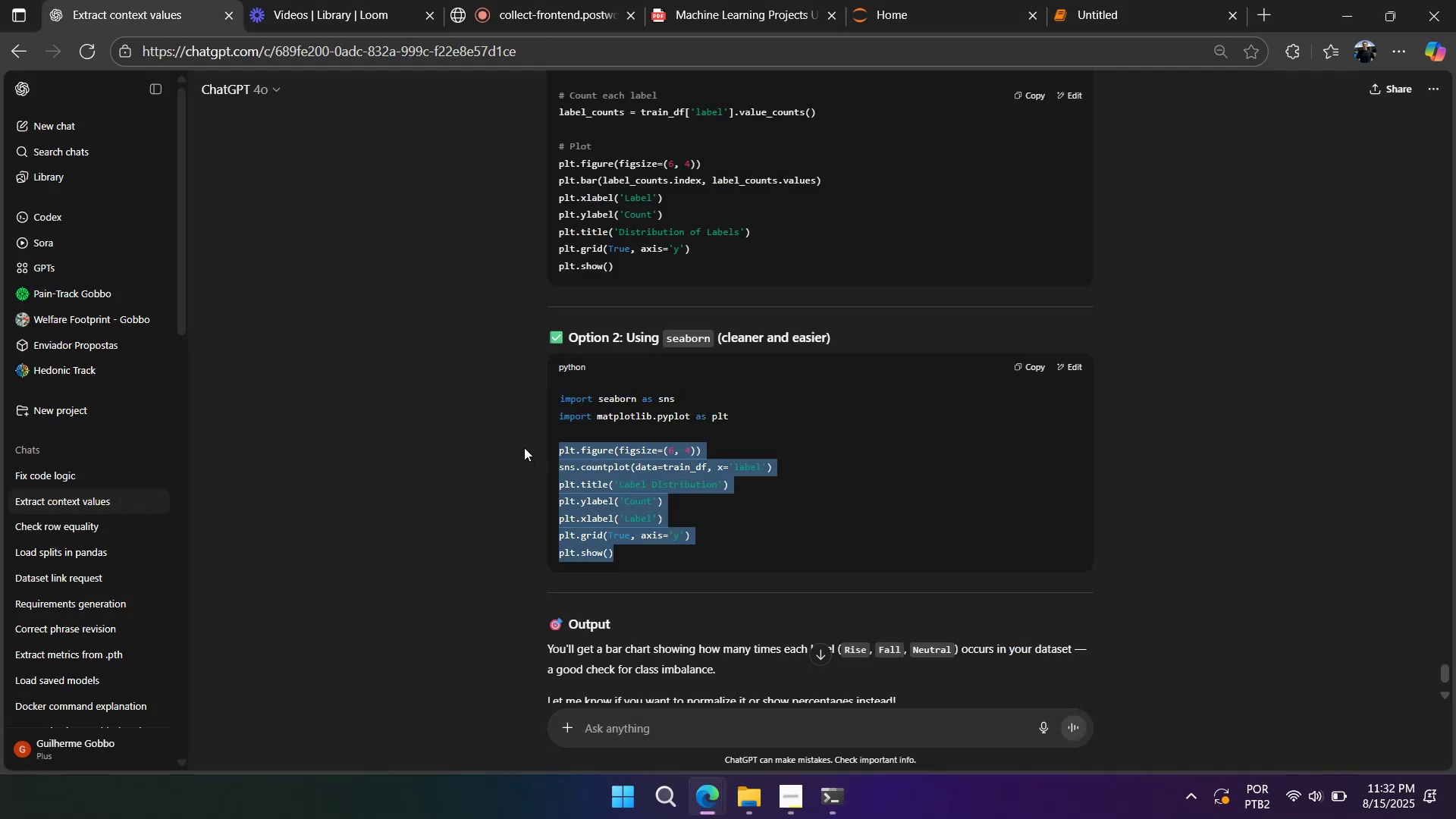 
key(Control+C)
 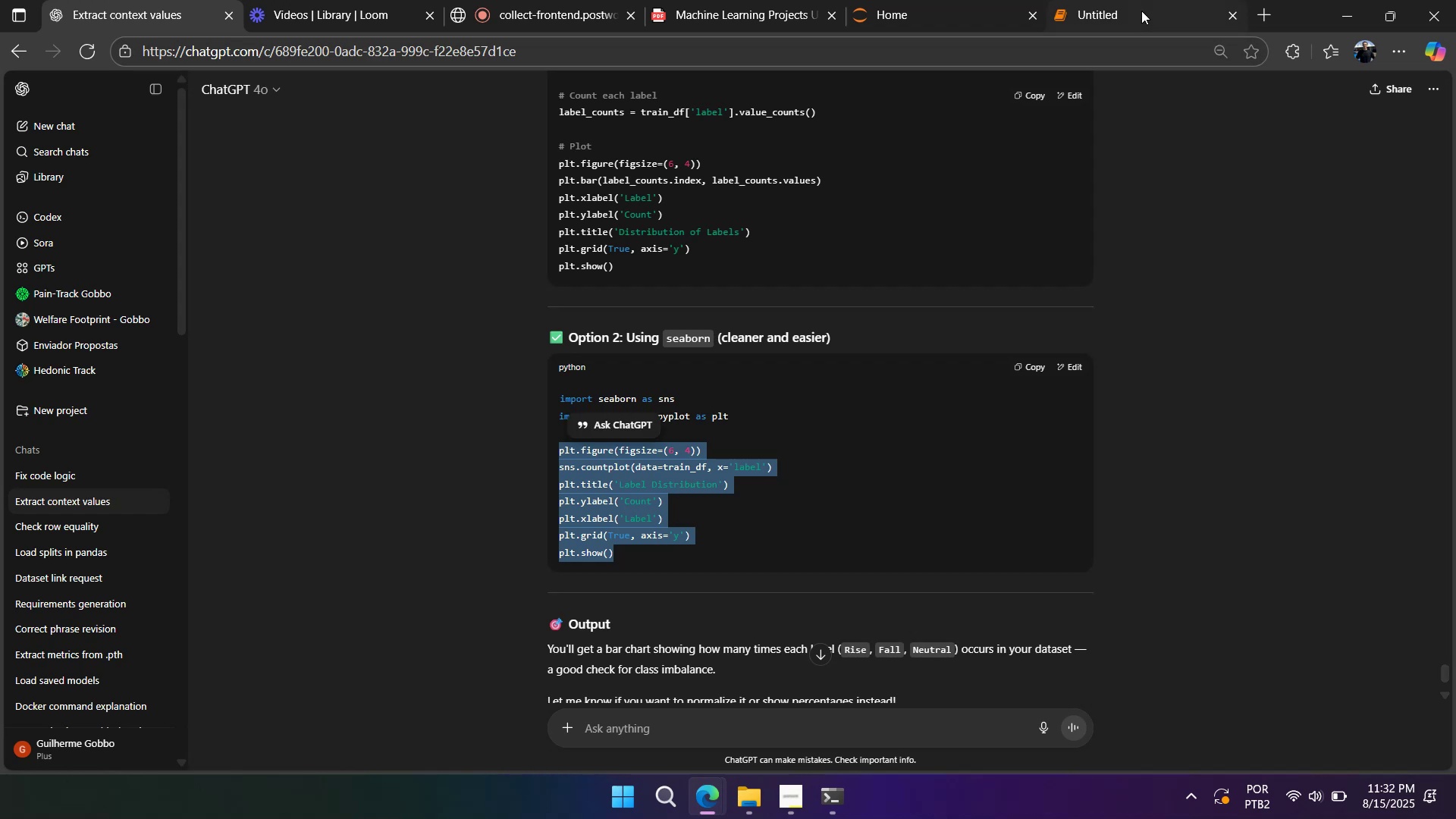 
left_click([1141, 10])
 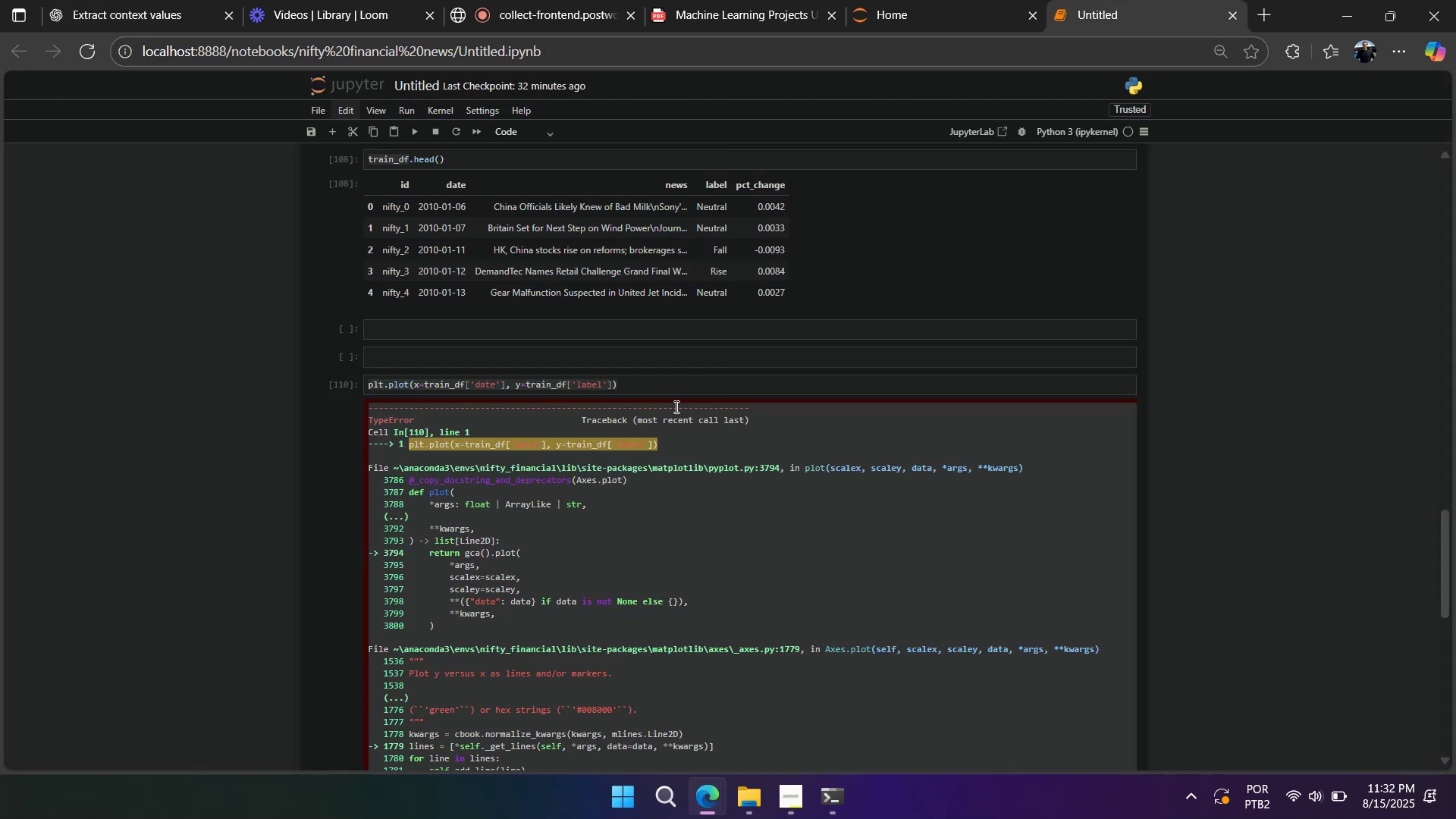 
left_click([677, 394])
 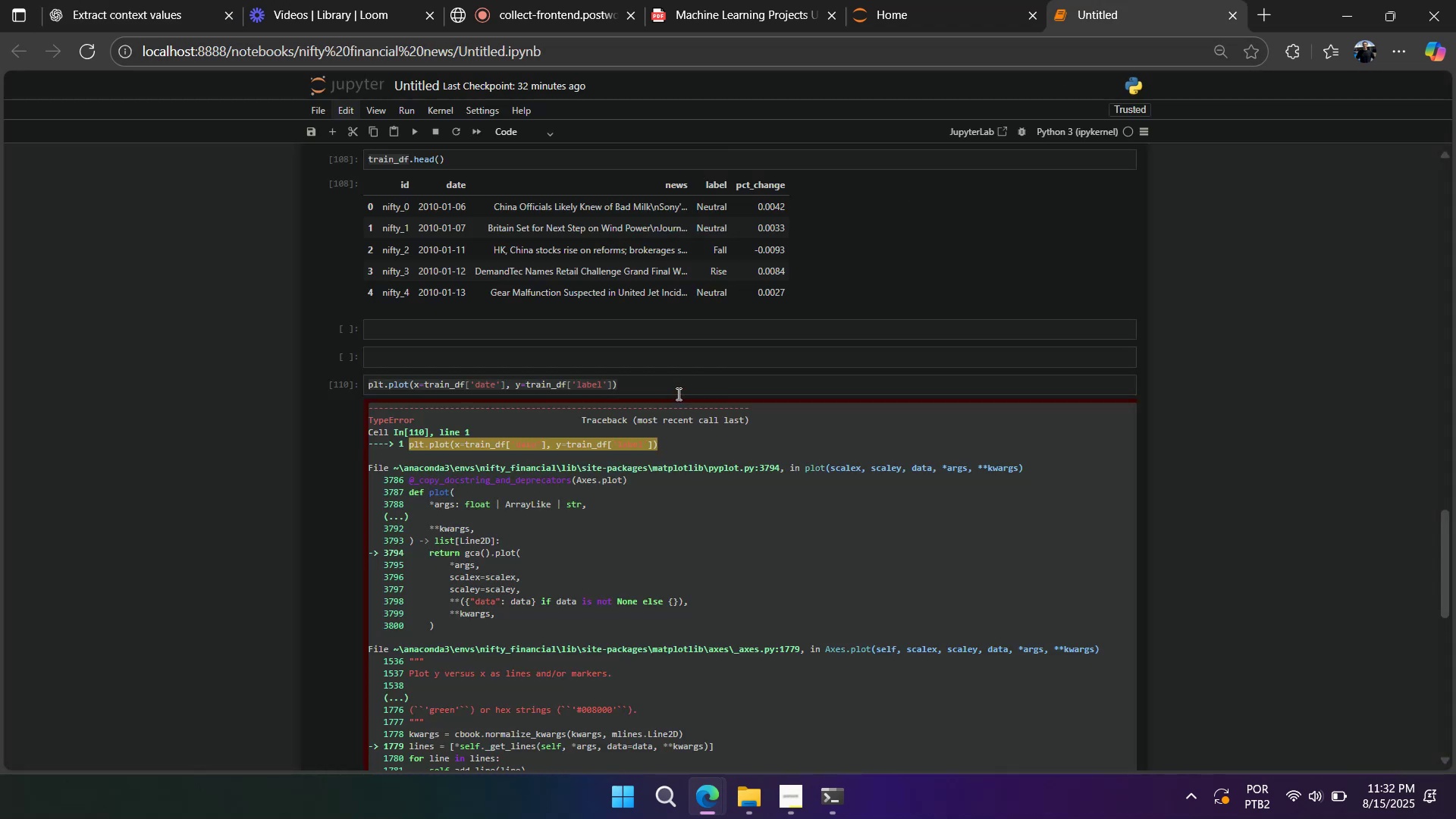 
key(Control+A)
 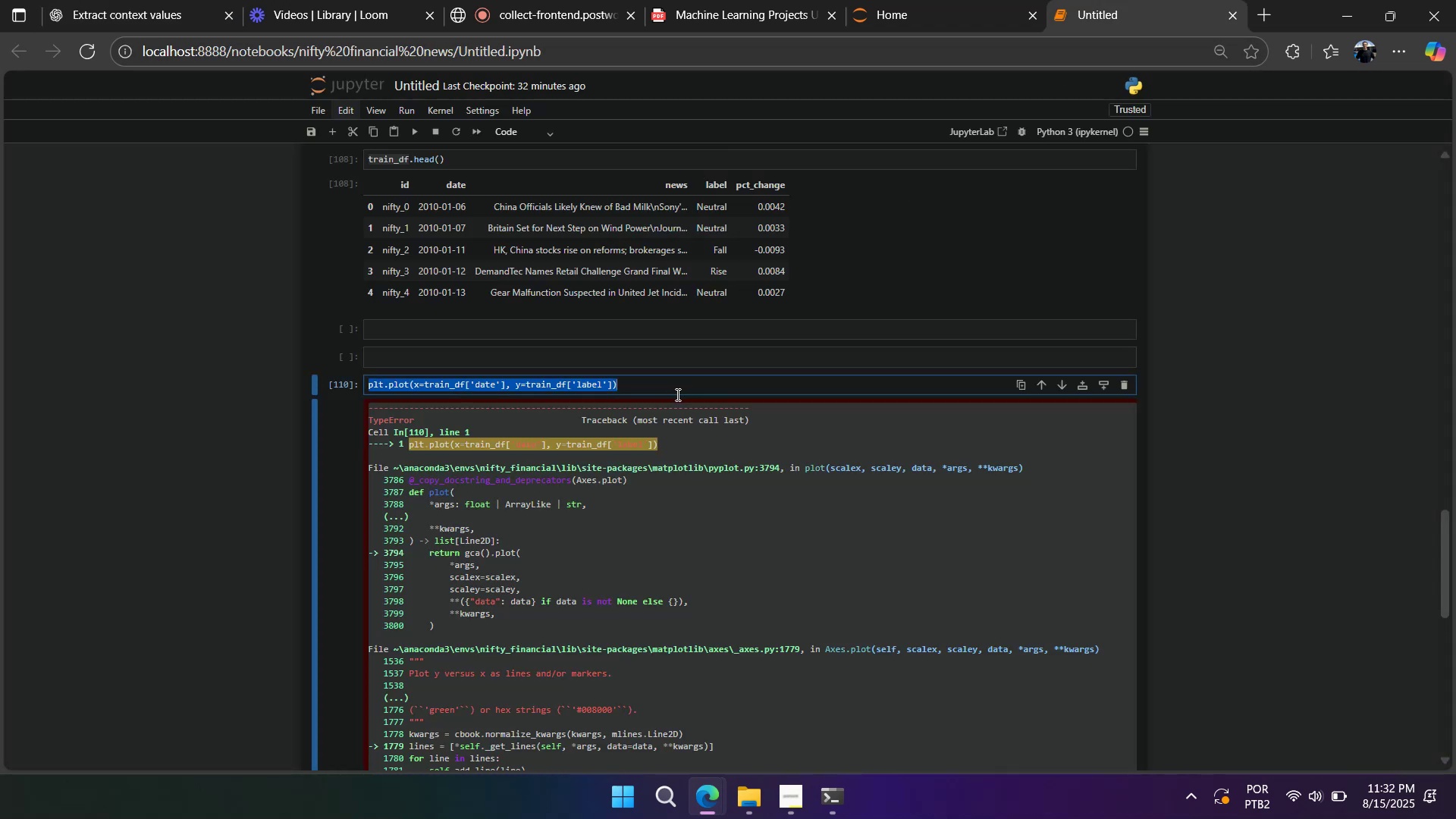 
key(Control+V)
 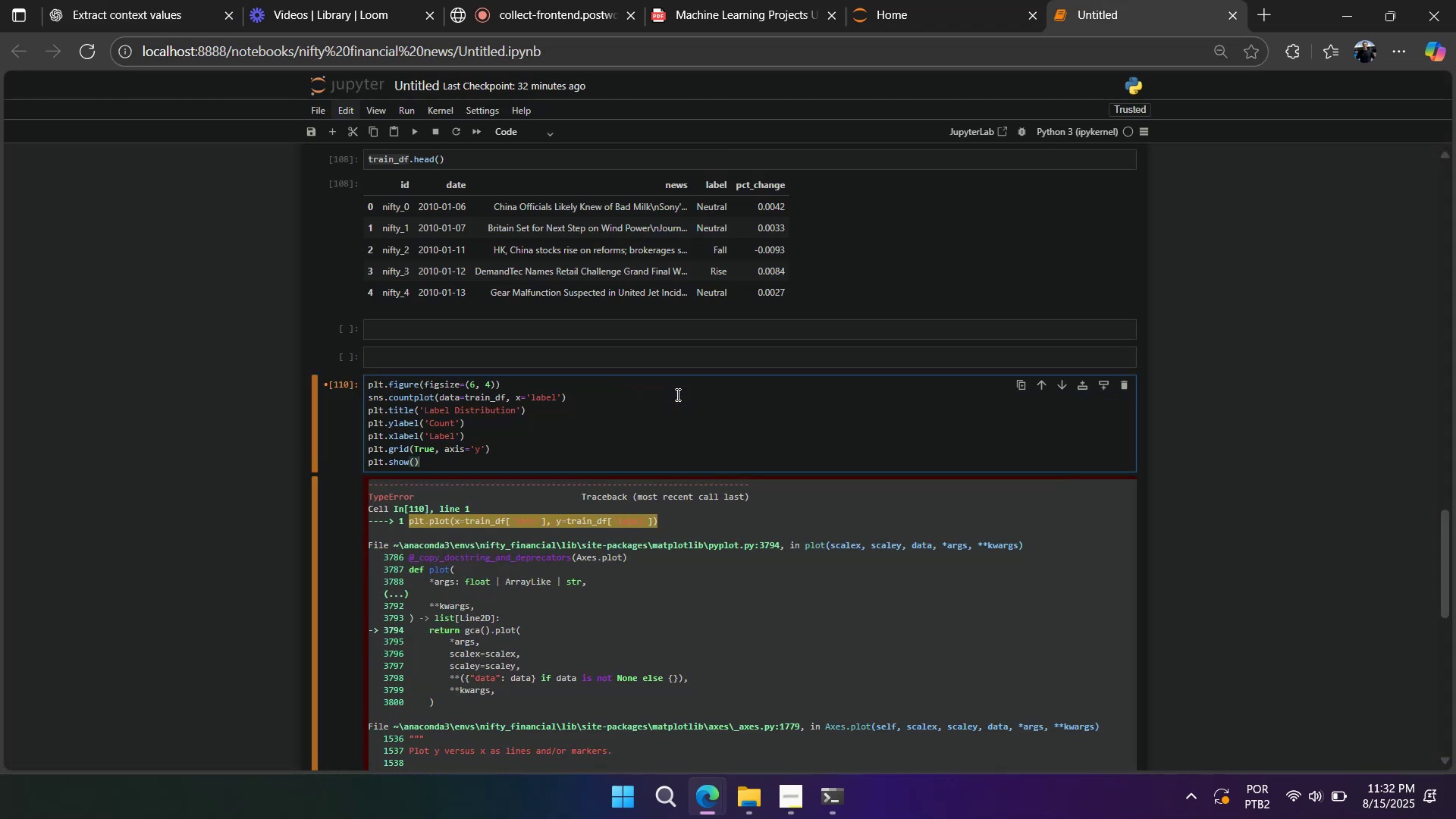 
key(Shift+Enter)
 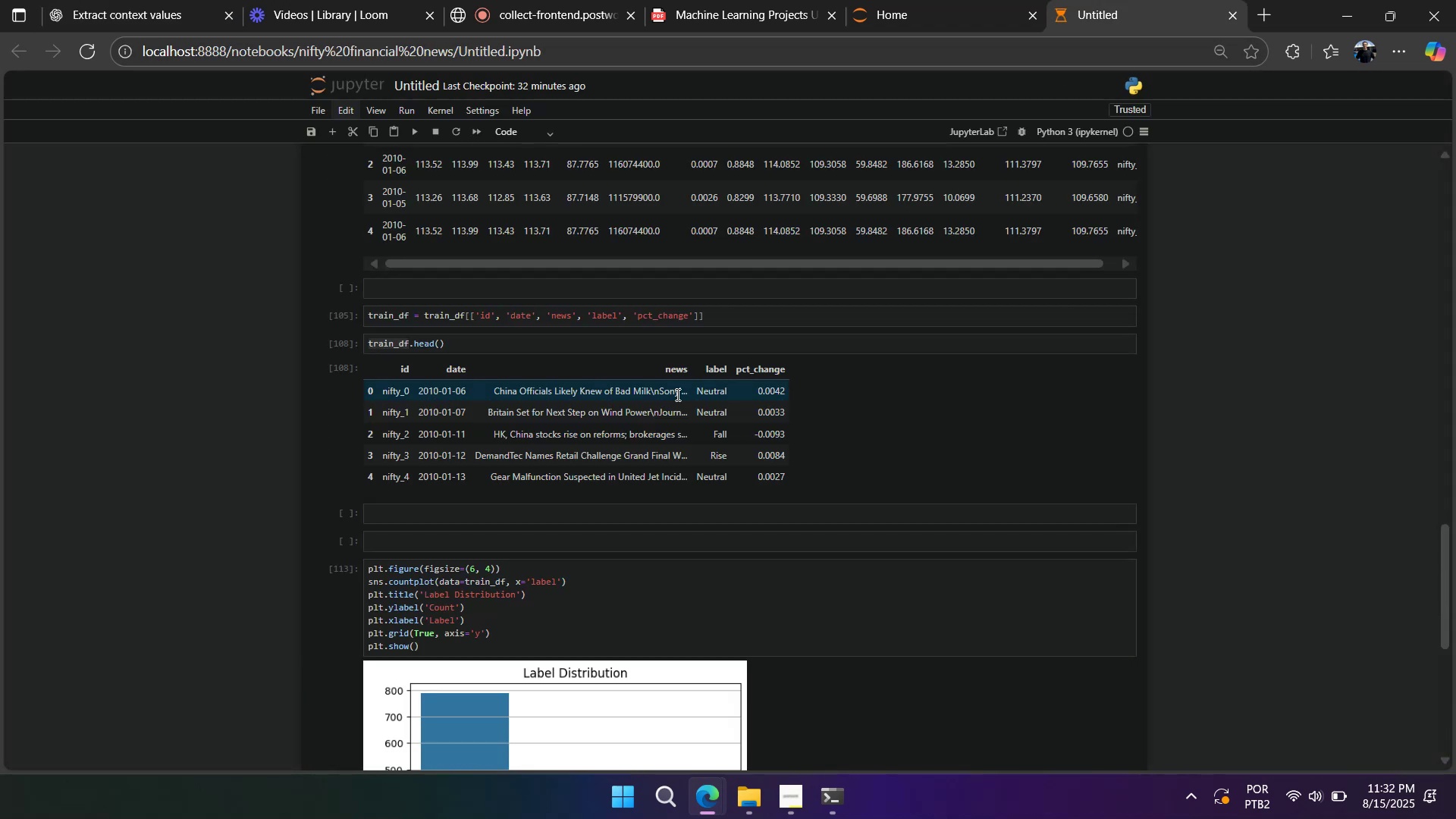 
scroll: coordinate [670, 405], scroll_direction: down, amount: 4.0
 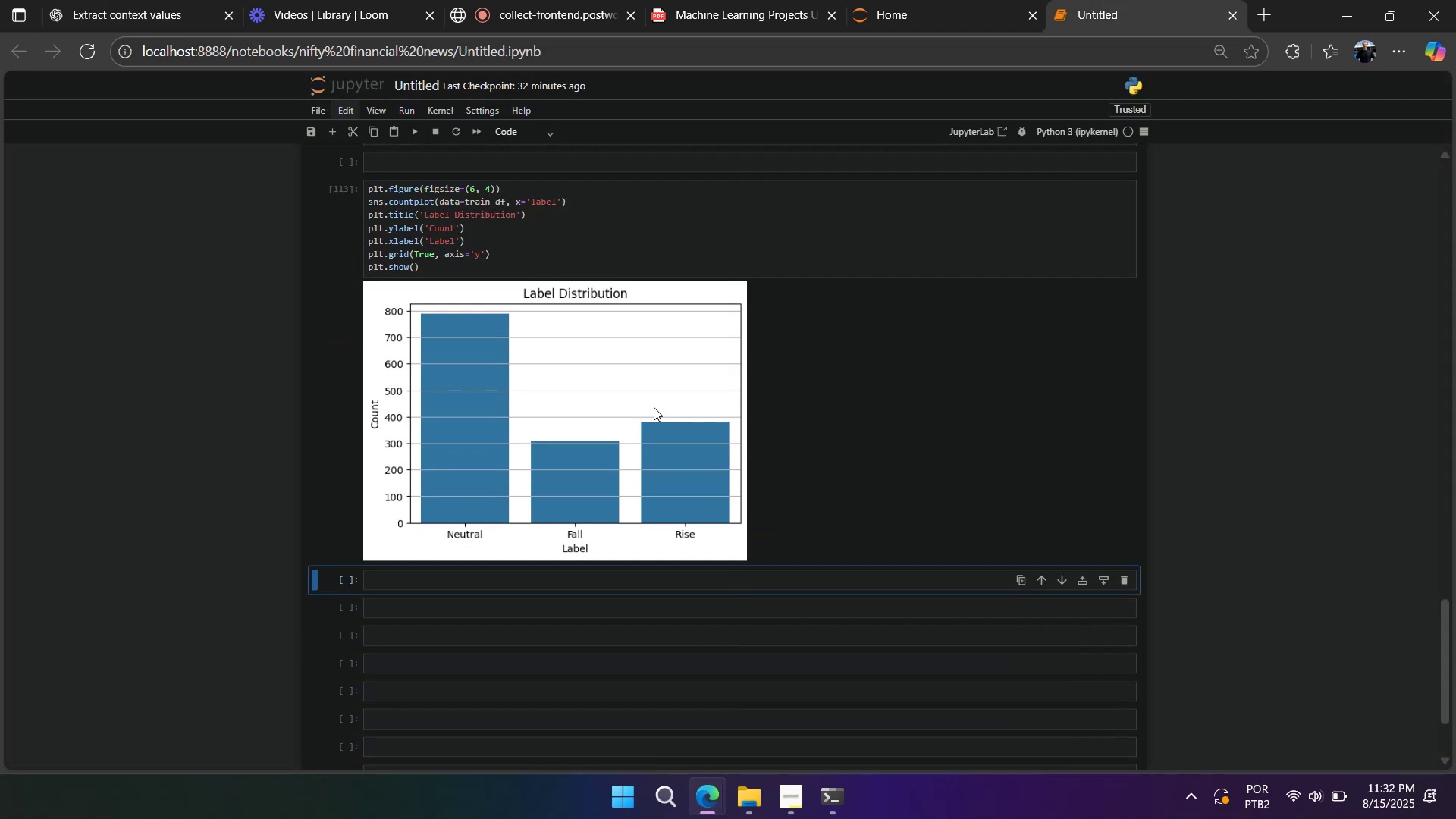 
wait(6.14)
 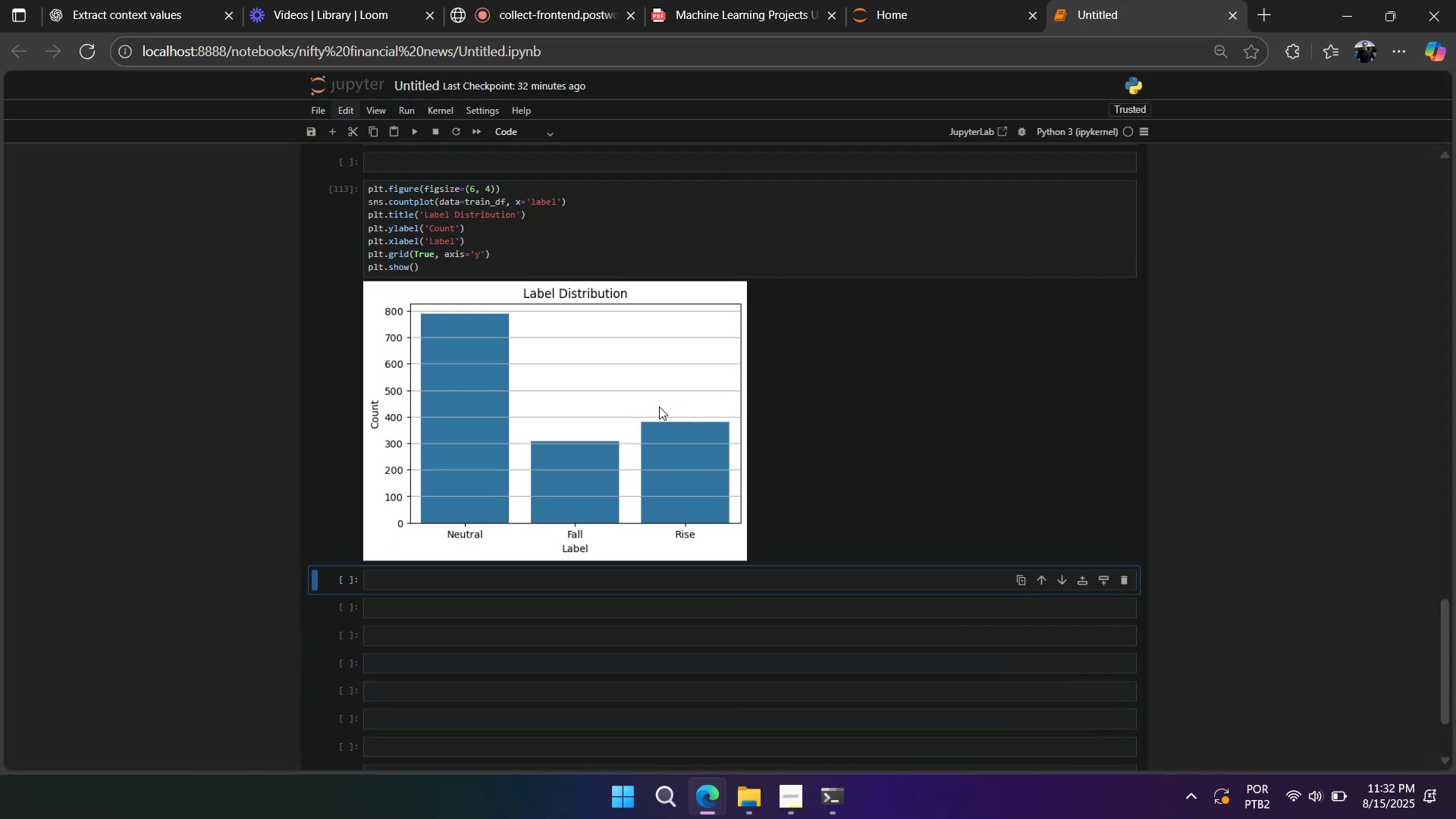 
scroll: coordinate [648, 410], scroll_direction: up, amount: 1.0
 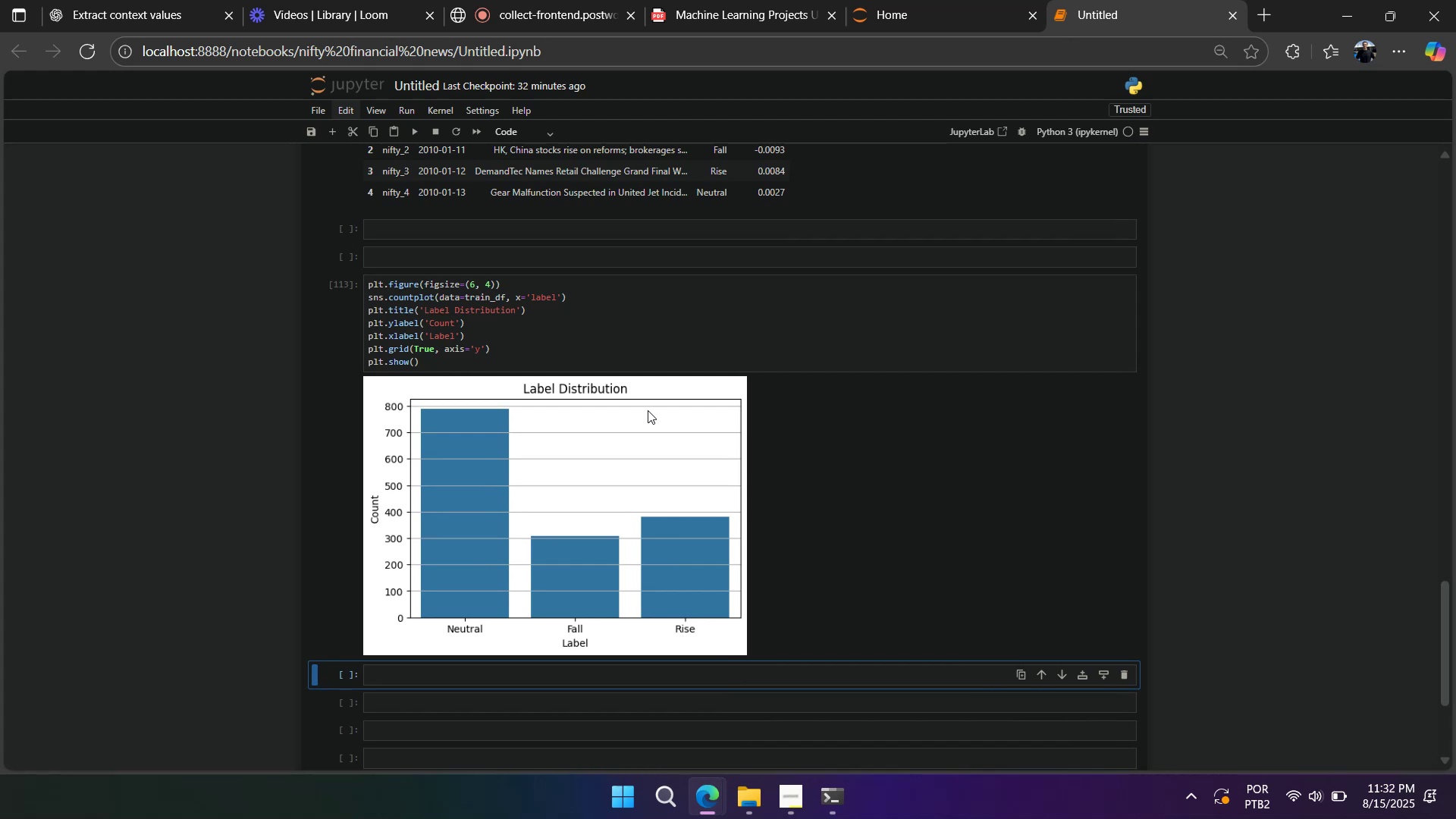 
left_click([588, 359])
 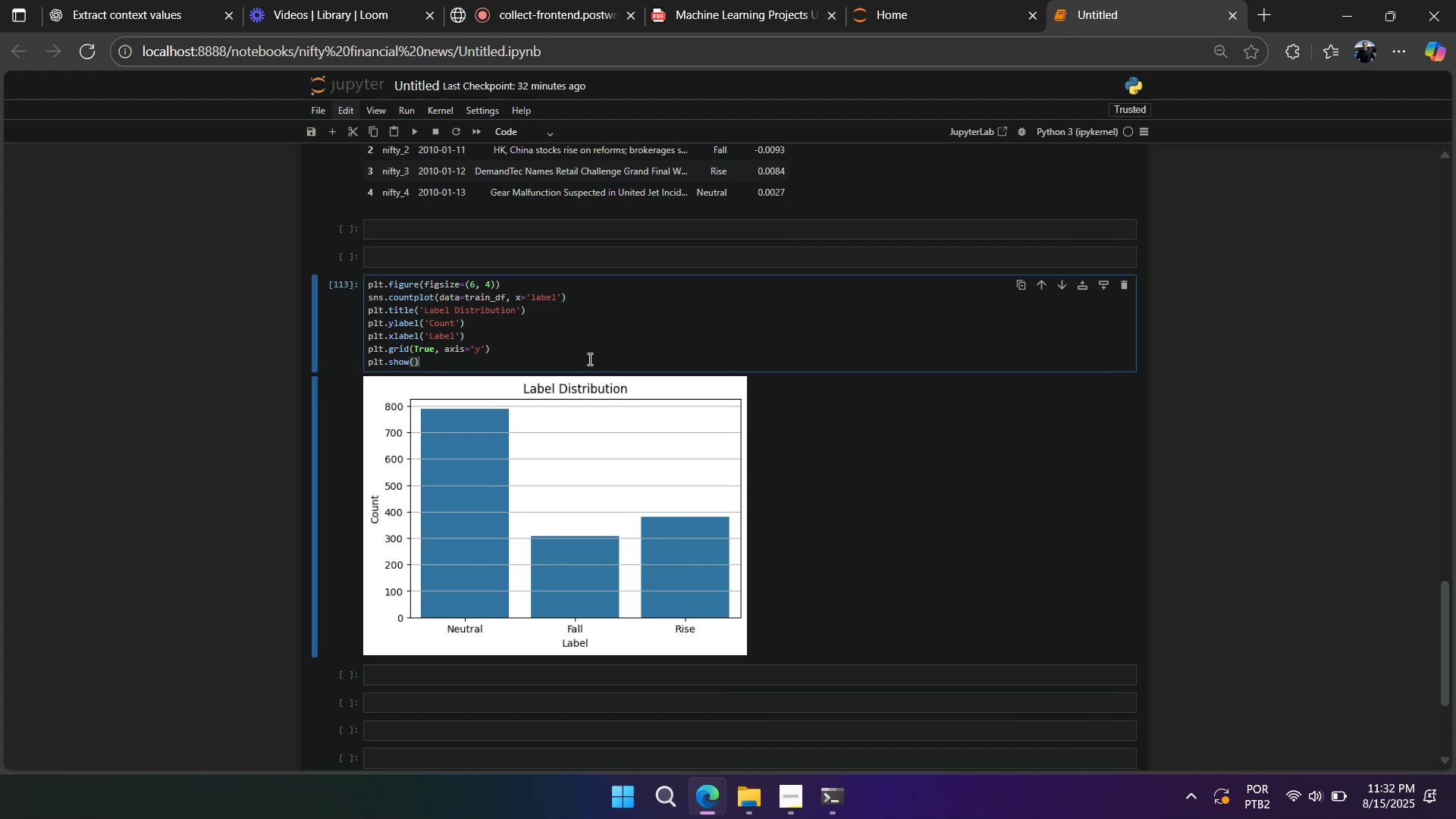 
left_click([588, 359])
 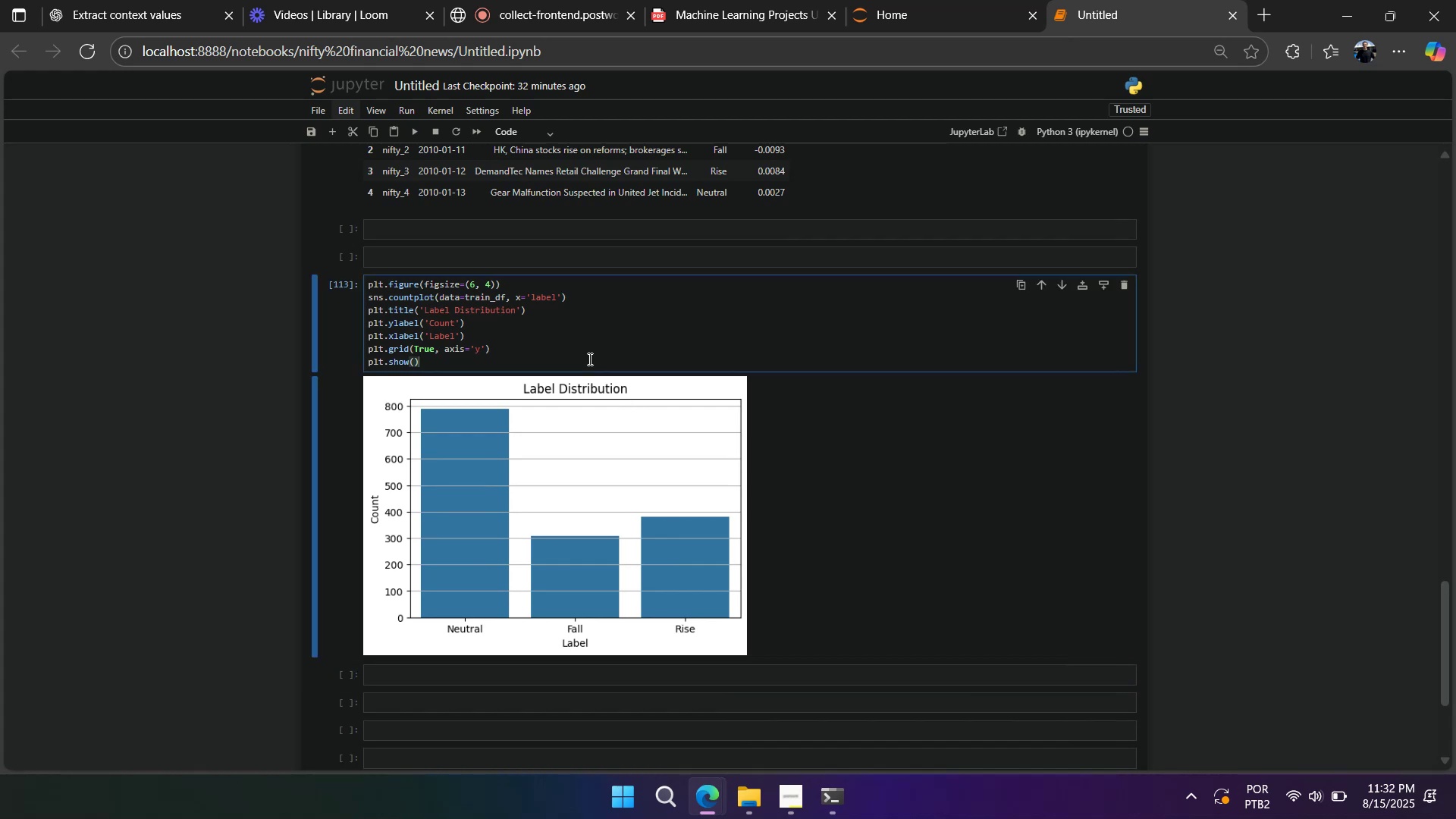 
key(Control+A)
 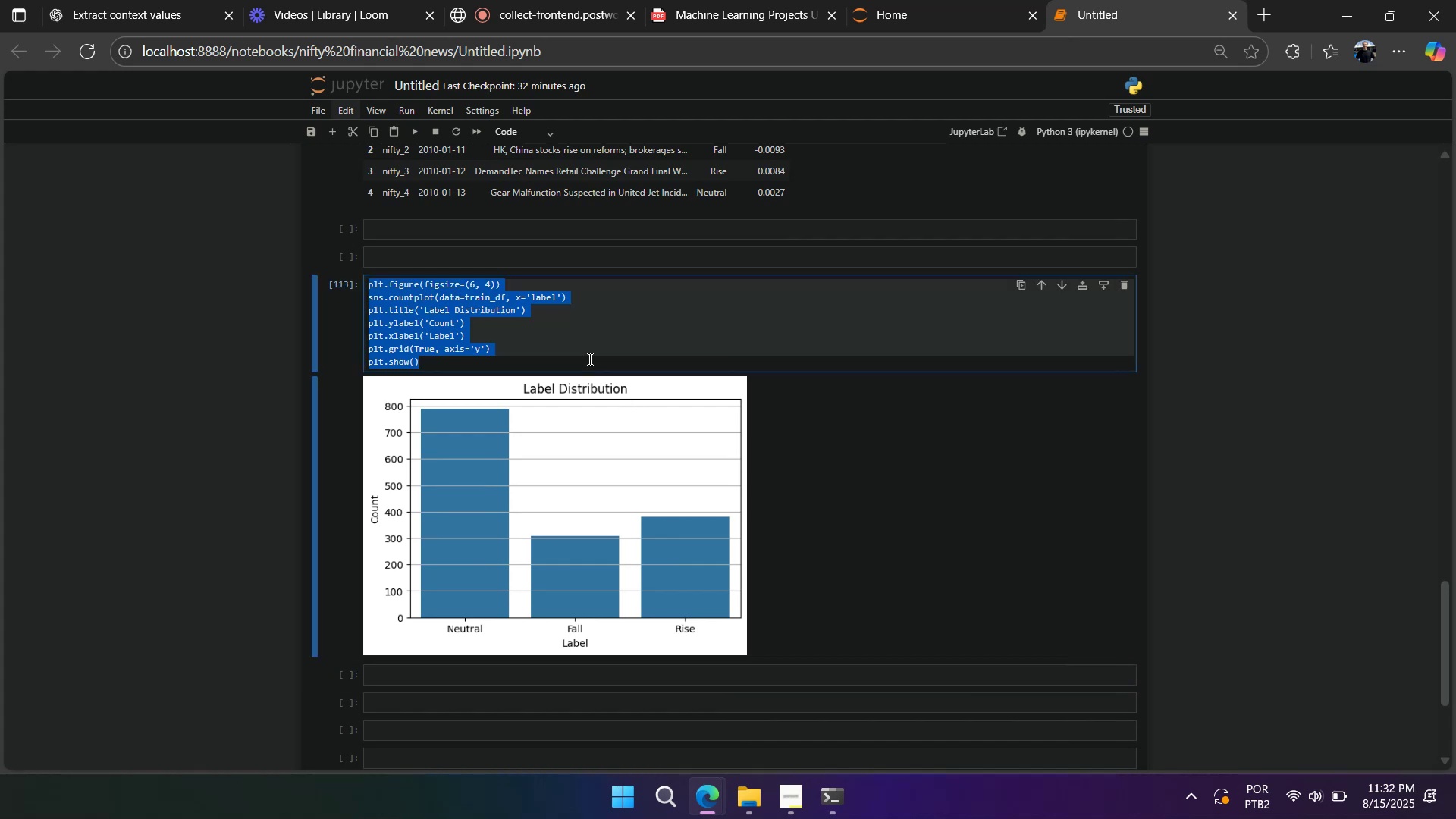 
key(Control+C)
 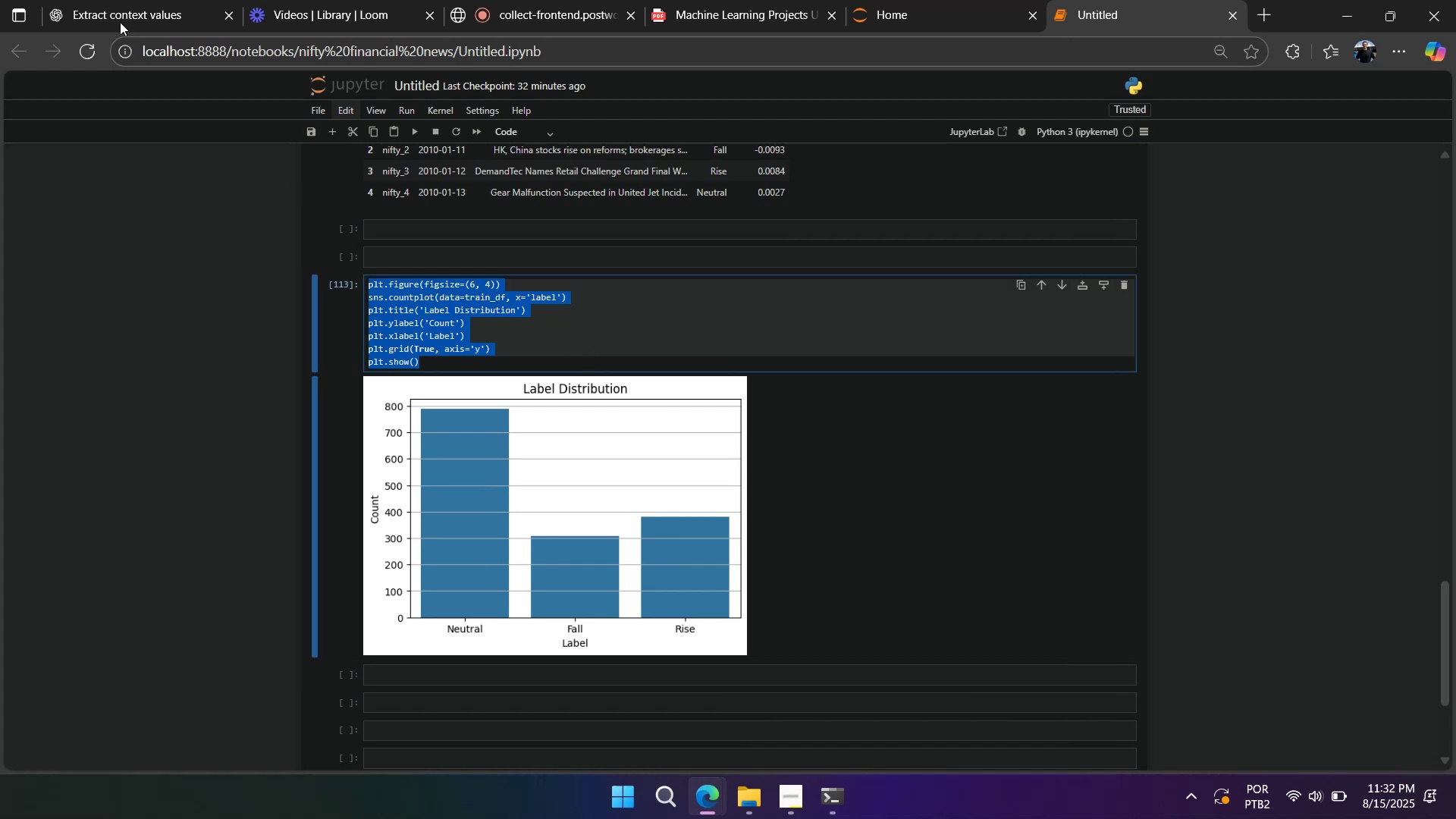 
left_click([117, 12])
 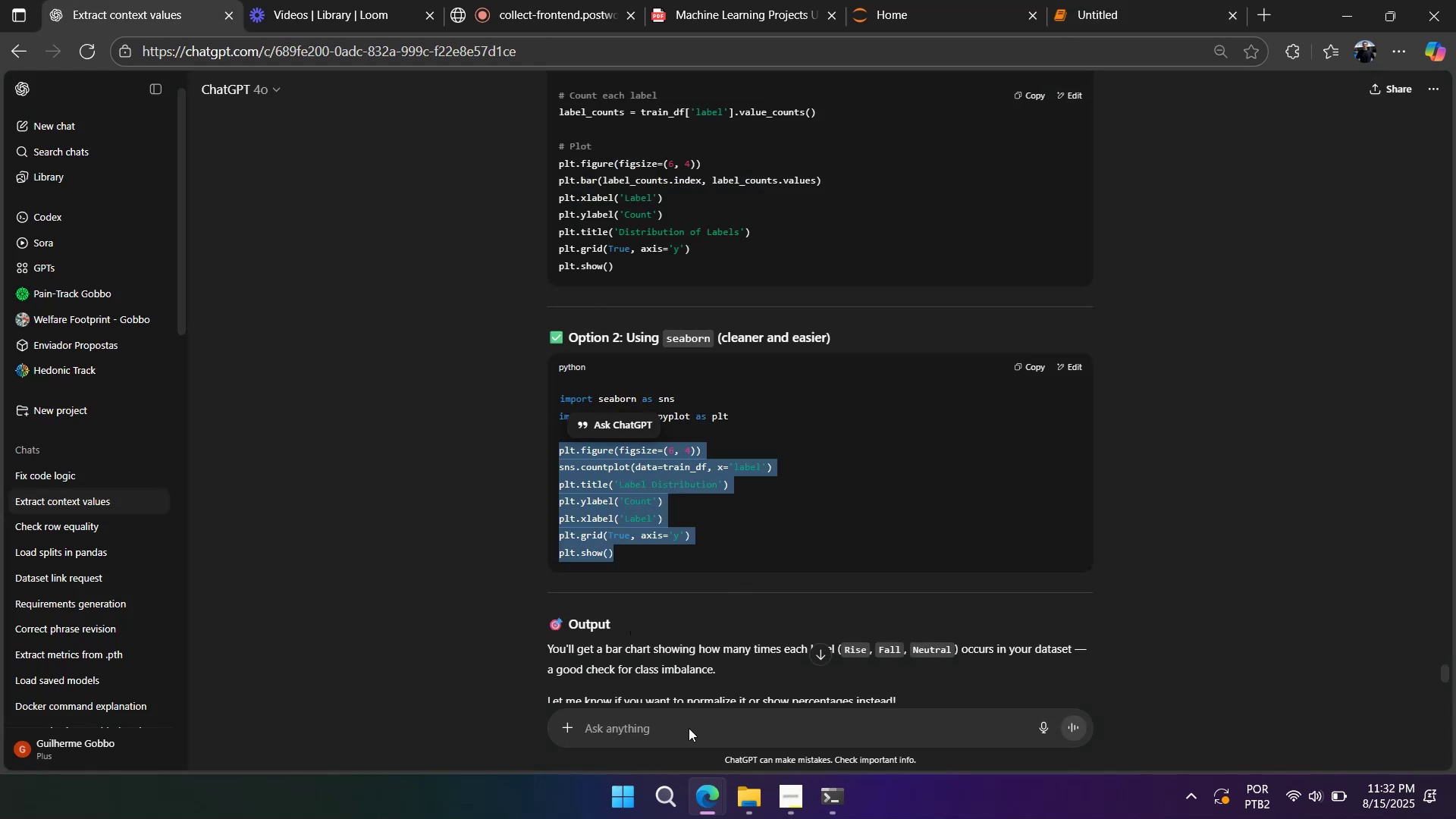 
key(Control+A)
 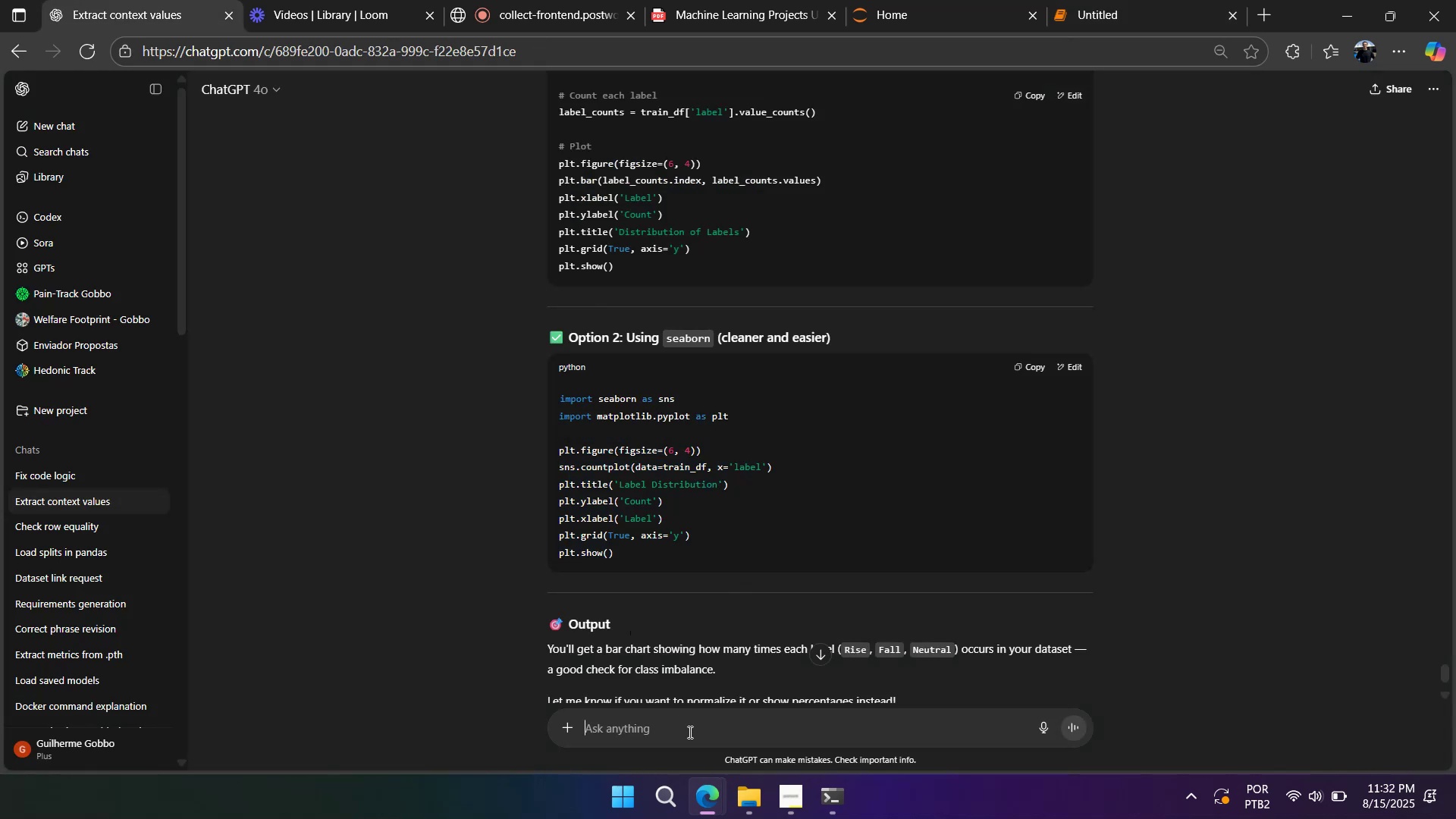 
key(Control+V)
 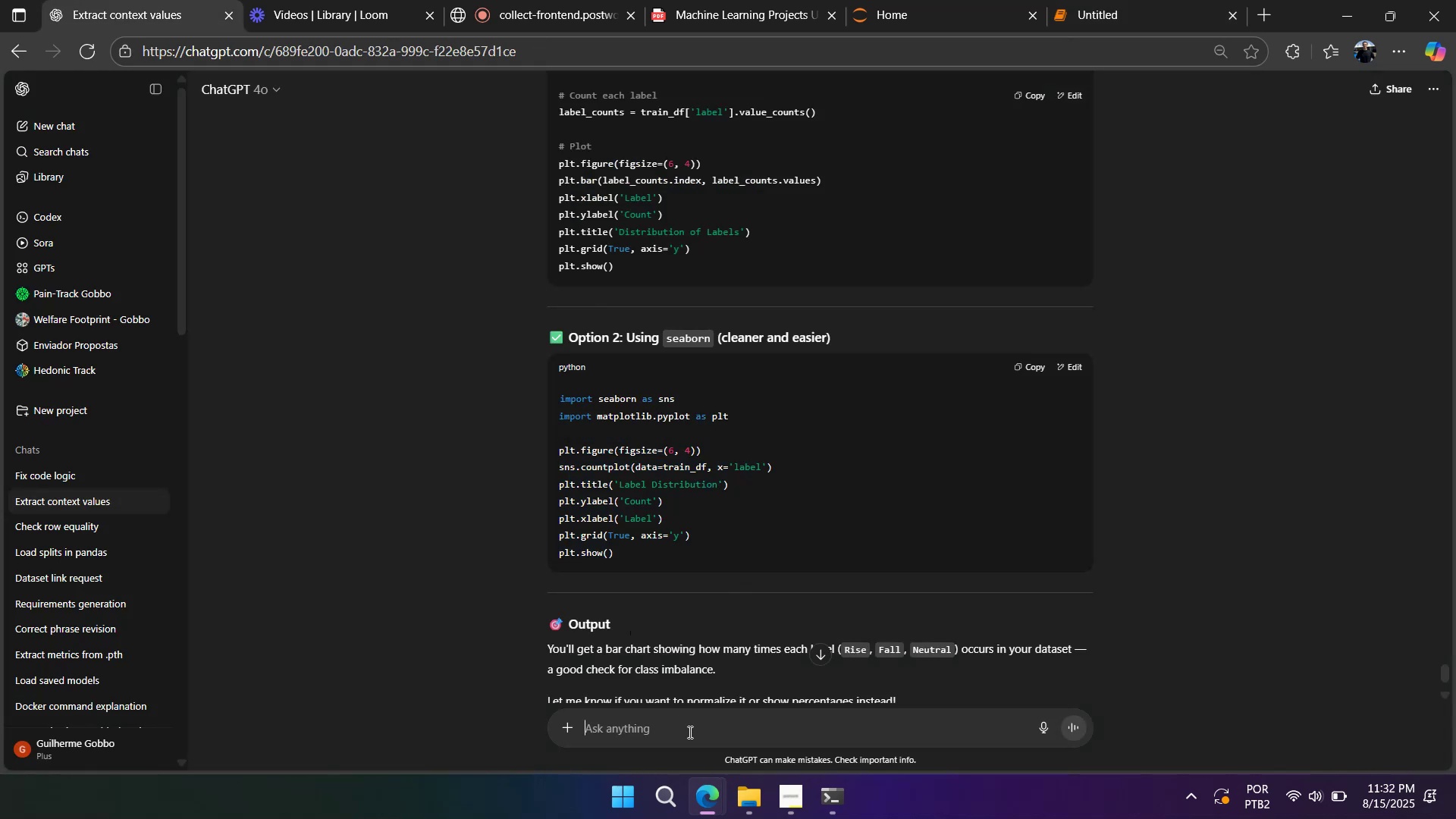 
key(Shift+Enter)
 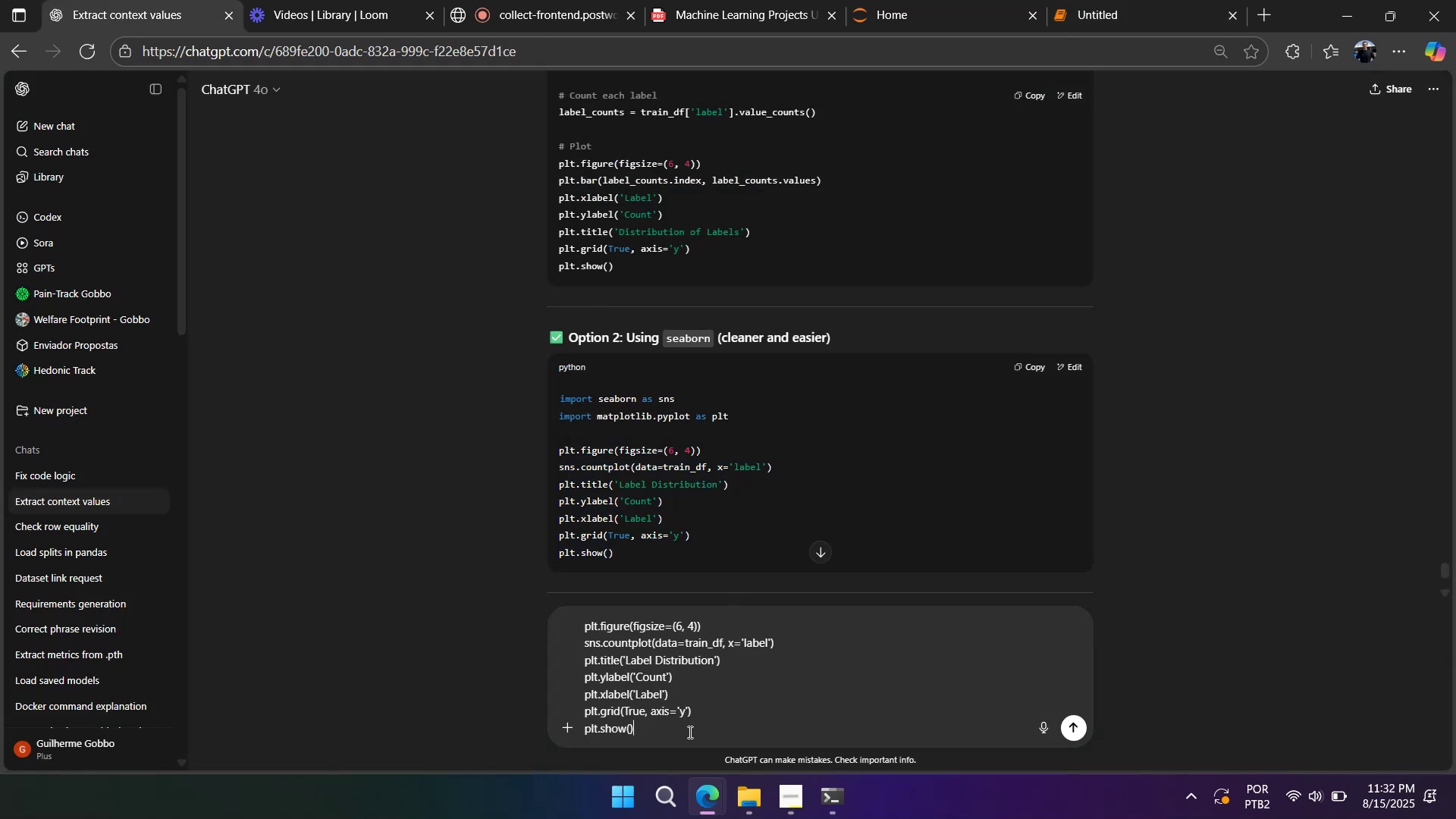 
key(Shift+Enter)
 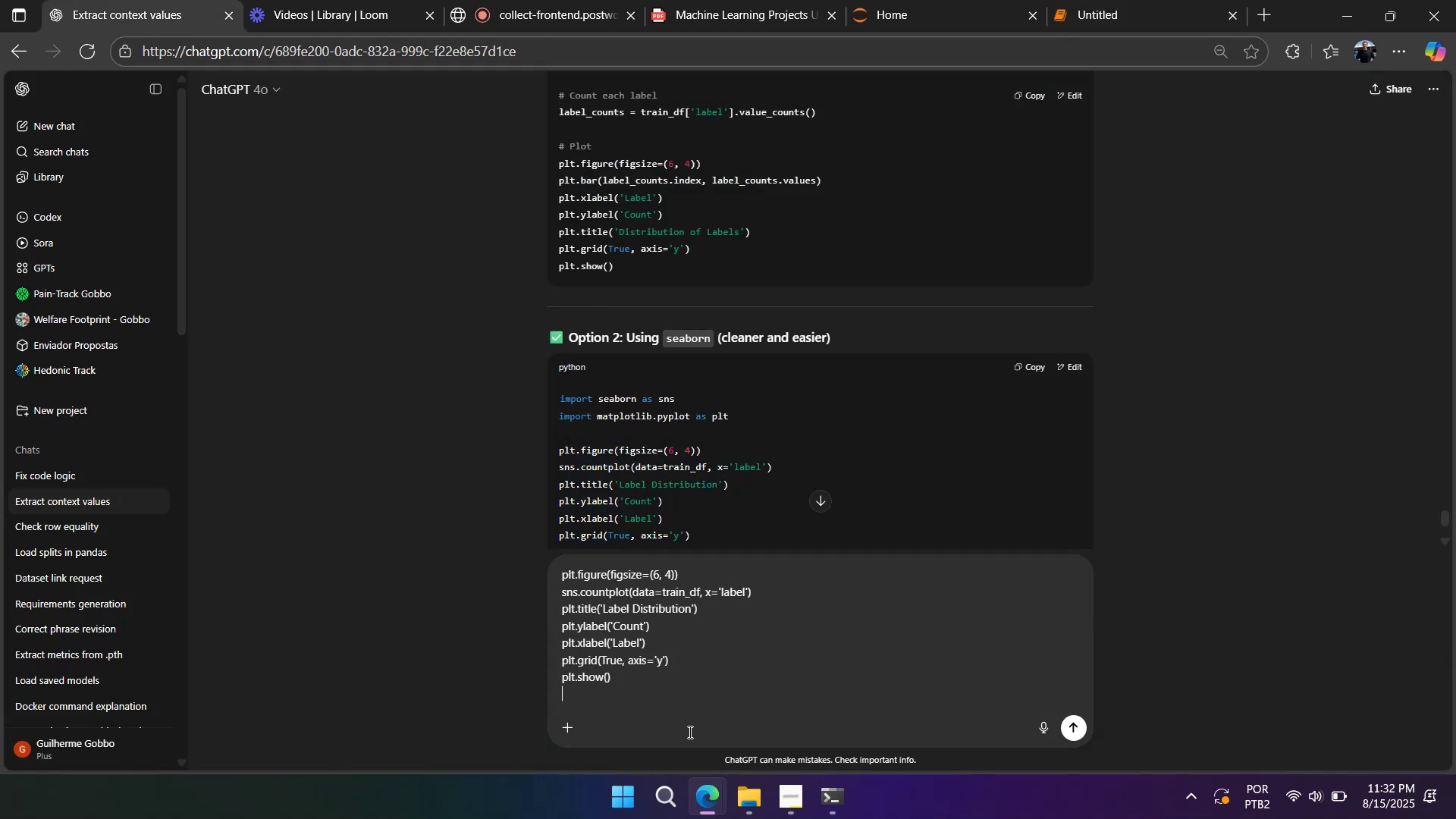 
key(Shift+Enter)
 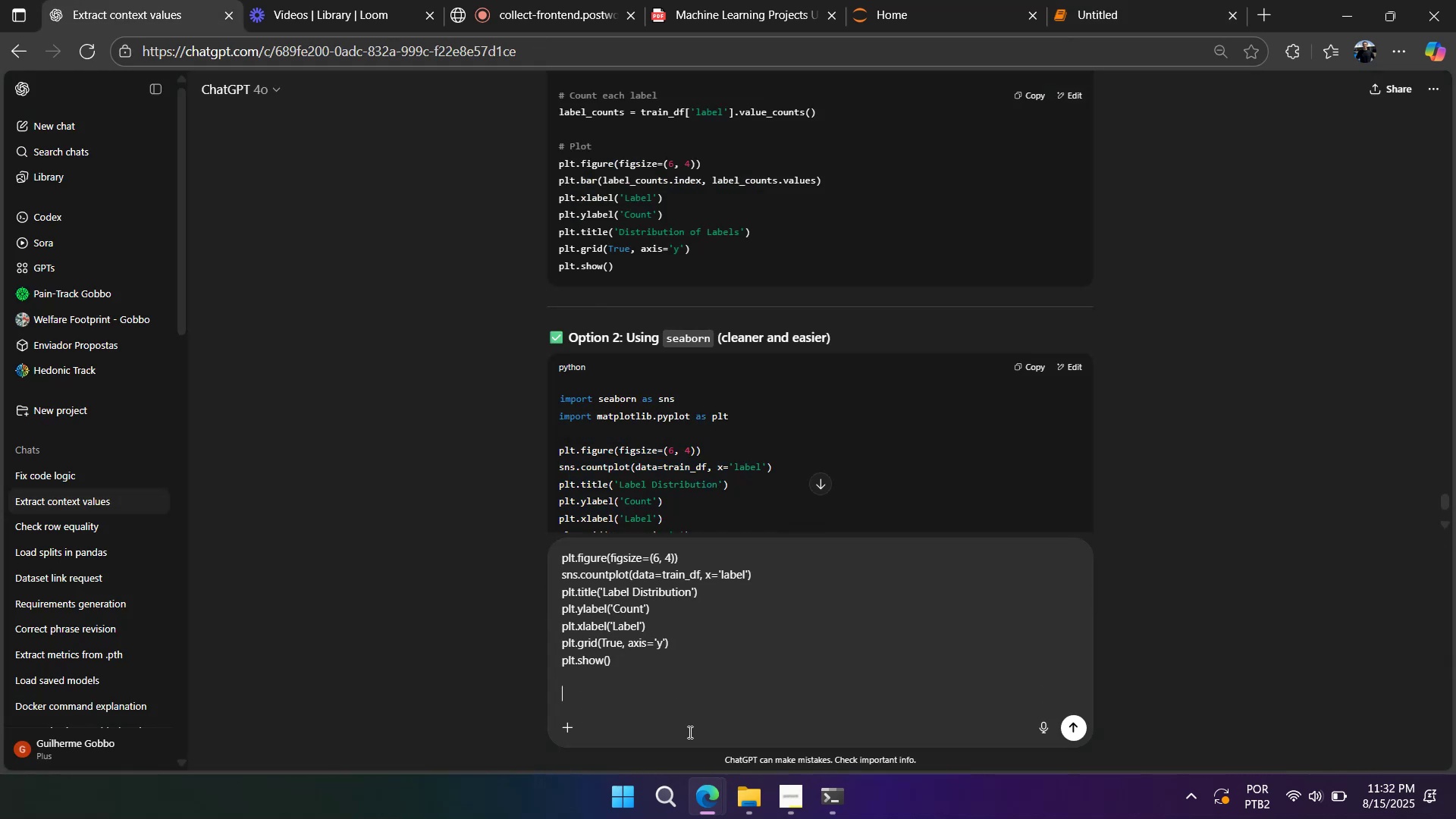 
key(Shift+Enter)
 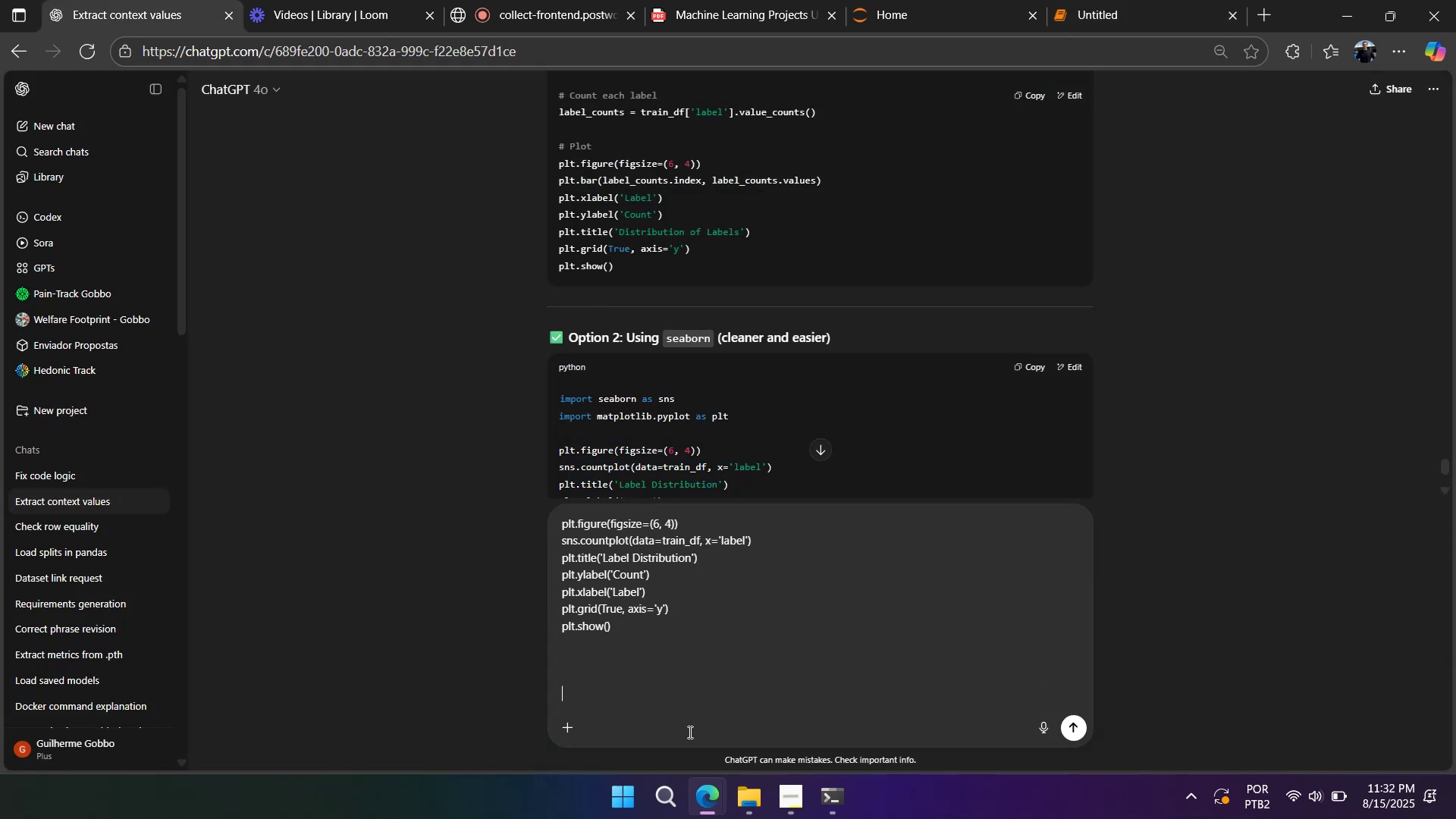 
type(put on aside of each other train_df, vali)
key(Backspace)
key(Backspace)
key(Backspace)
key(Backspace)
type(tra)
key(Backspace)
key(Backspace)
type(est_df, valid_df)
 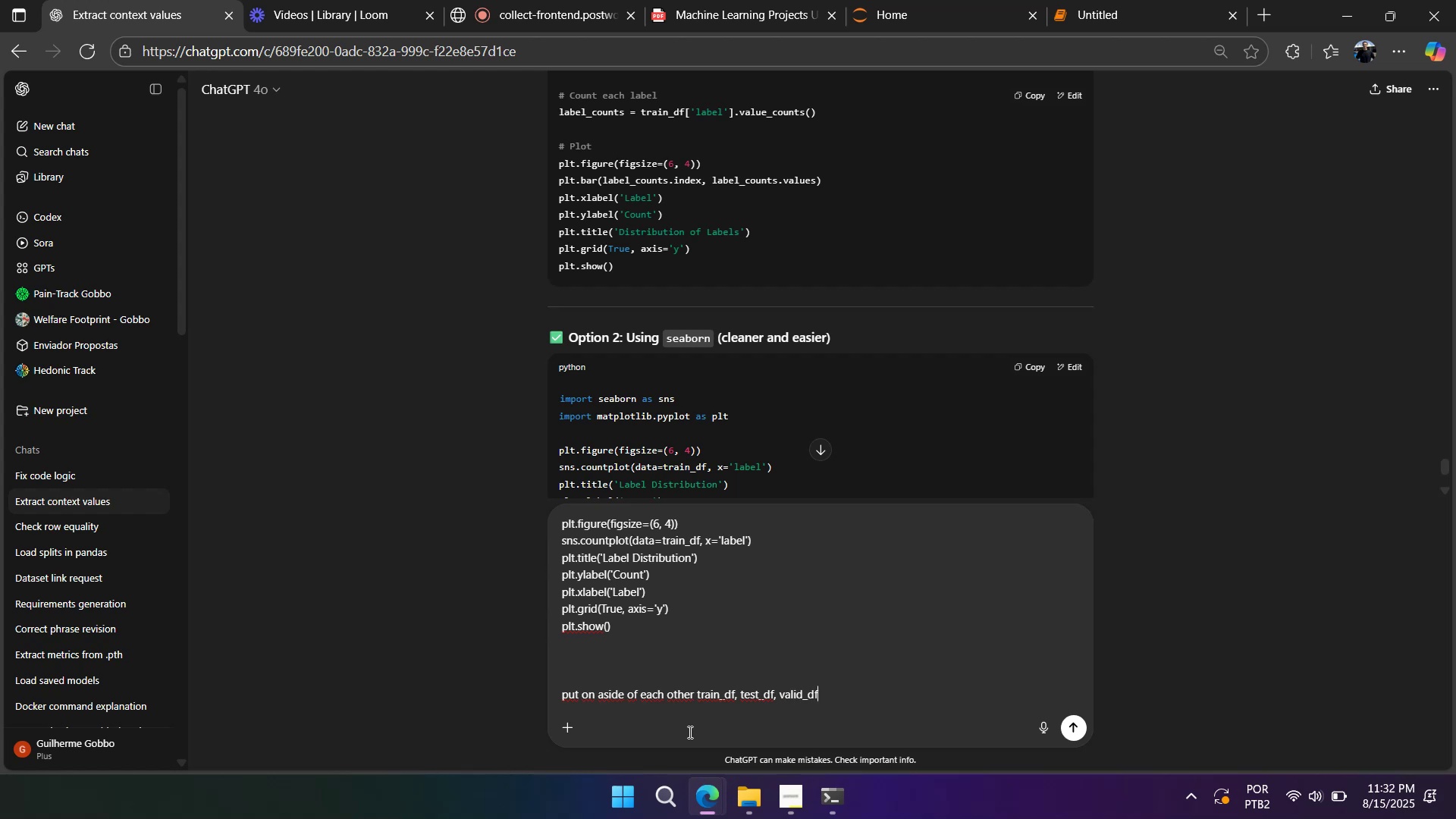 
key(Enter)
 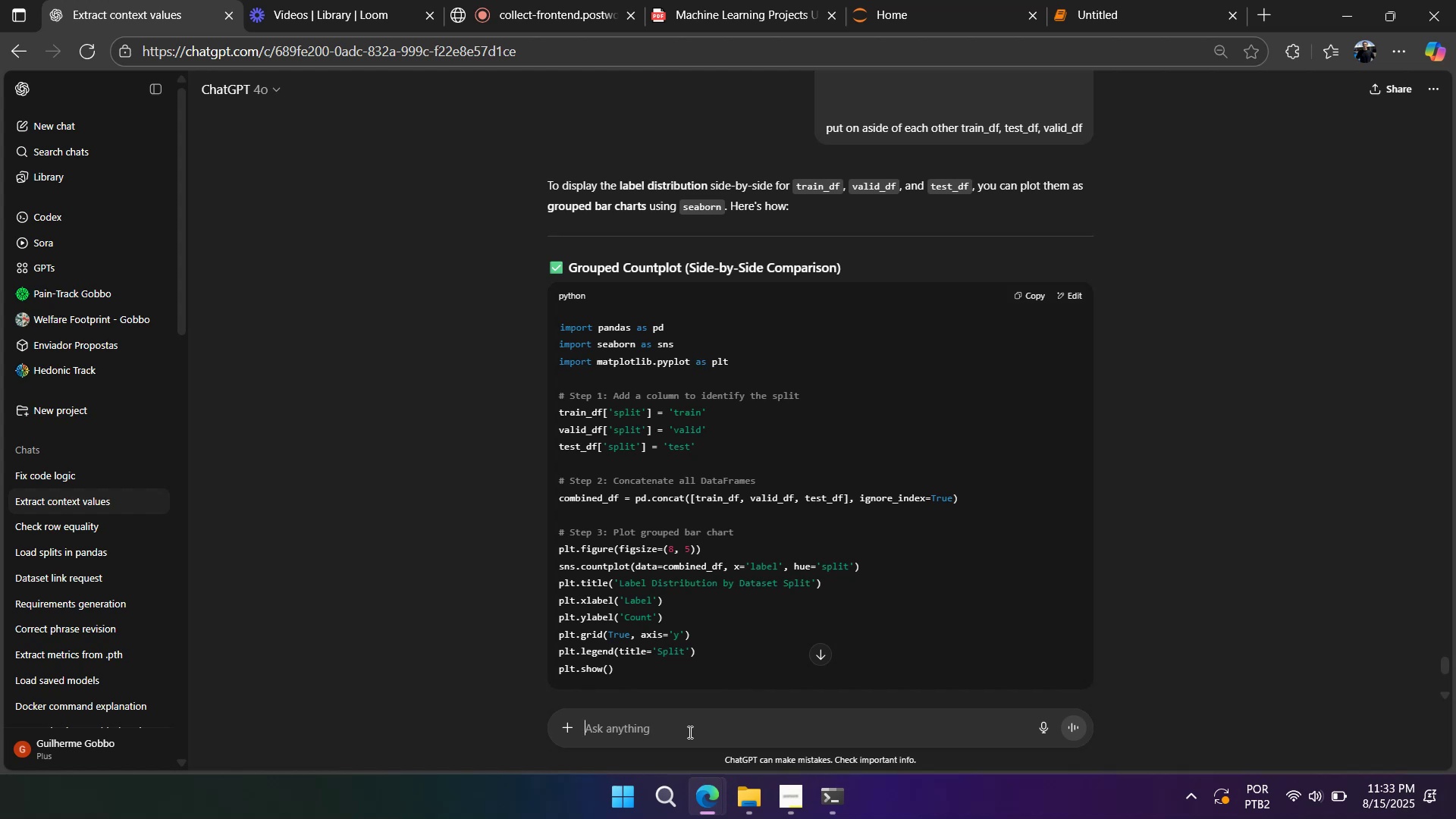 
wait(14.21)
 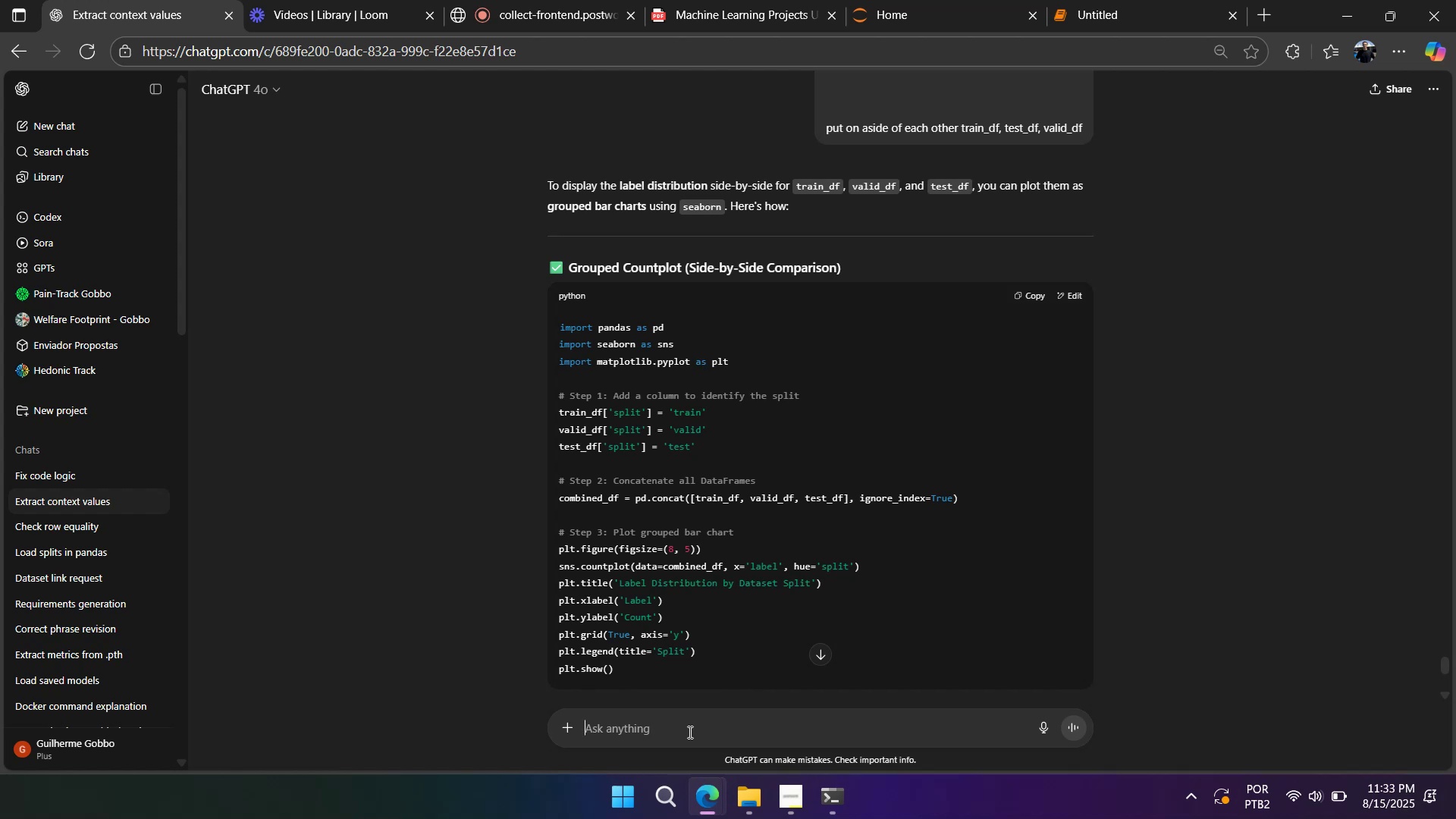 
left_click_drag(start_coordinate=[620, 672], to_coordinate=[527, 397])
 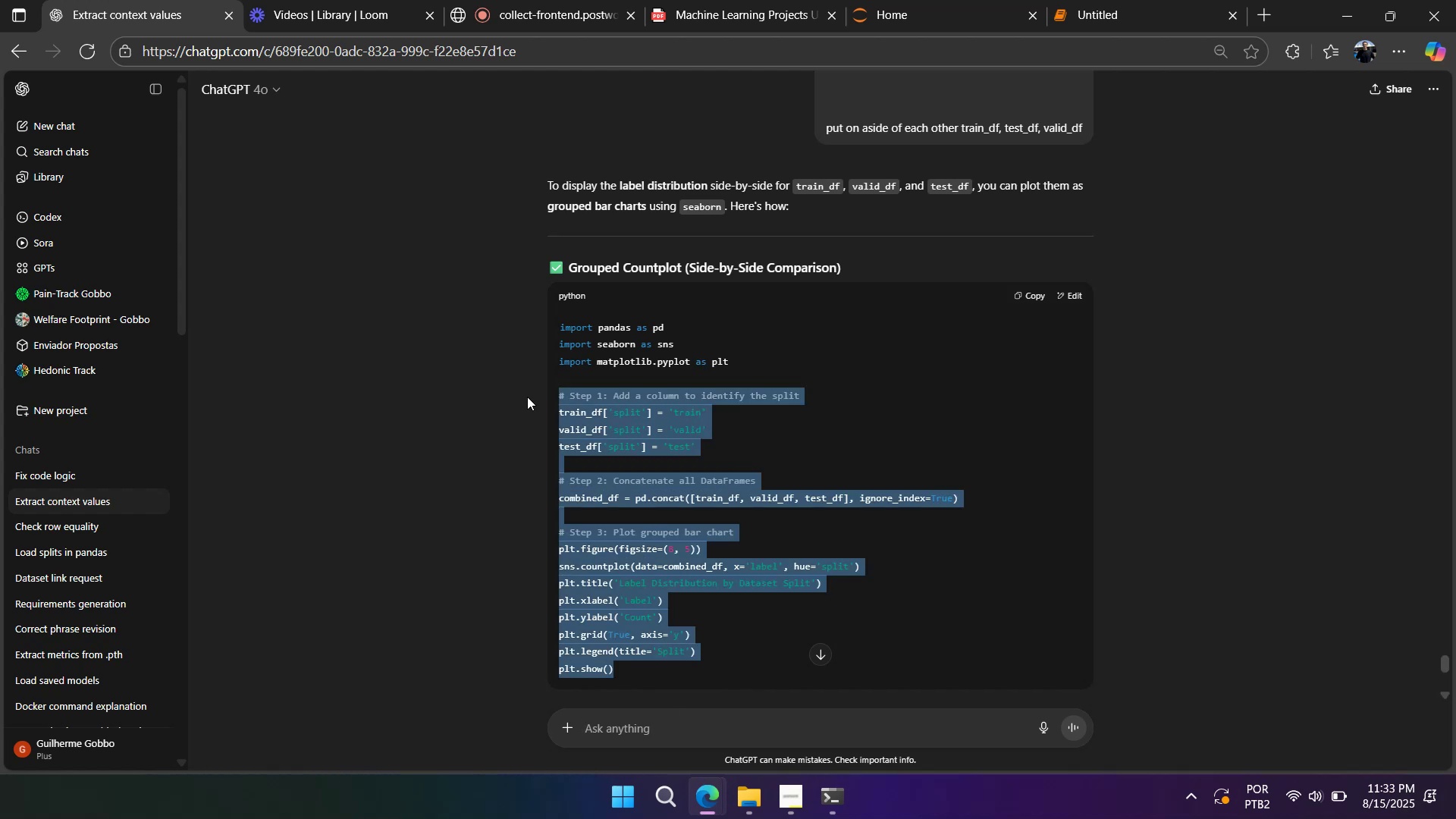 
key(Control+C)
 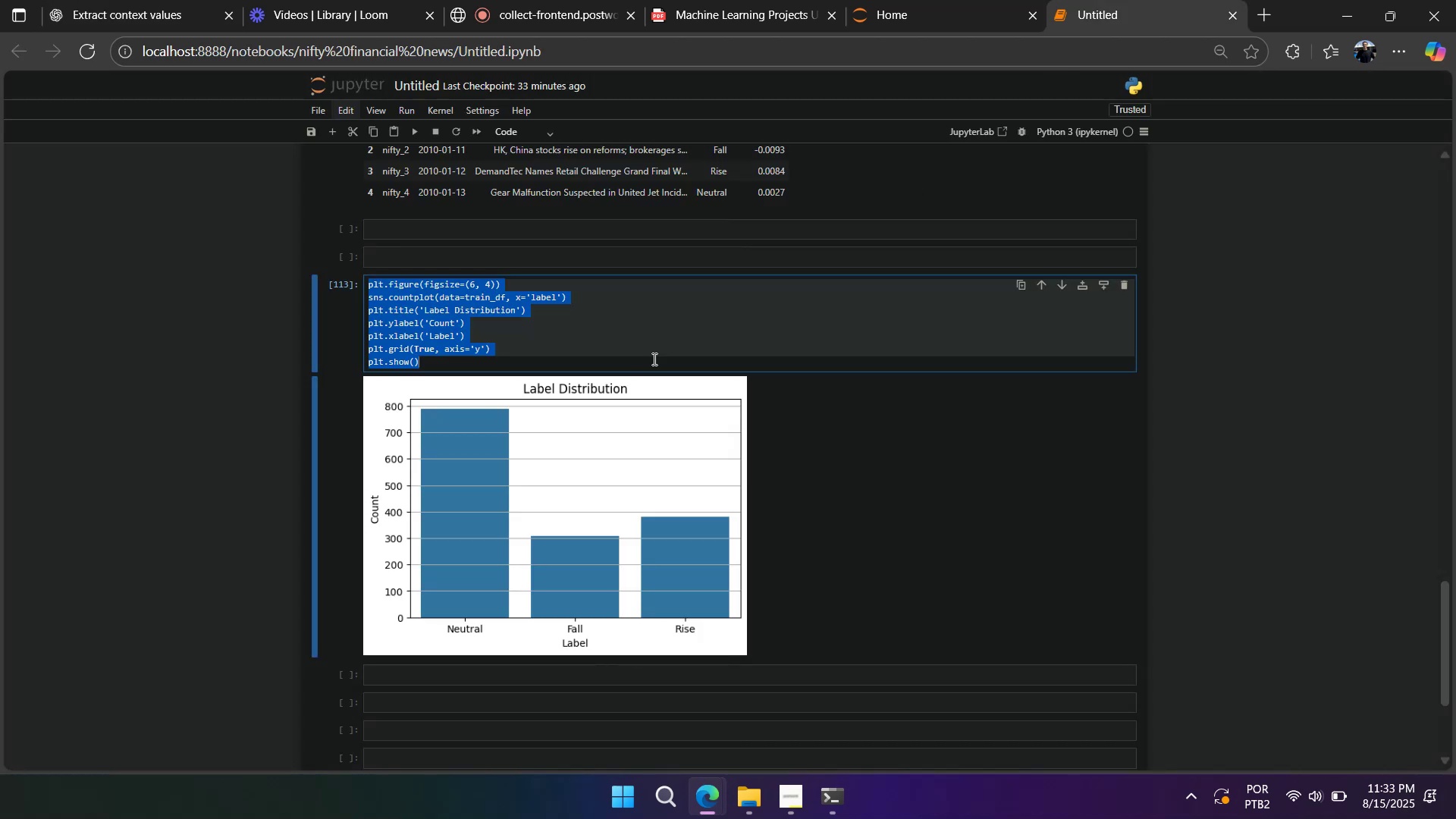 
left_click([578, 315])
 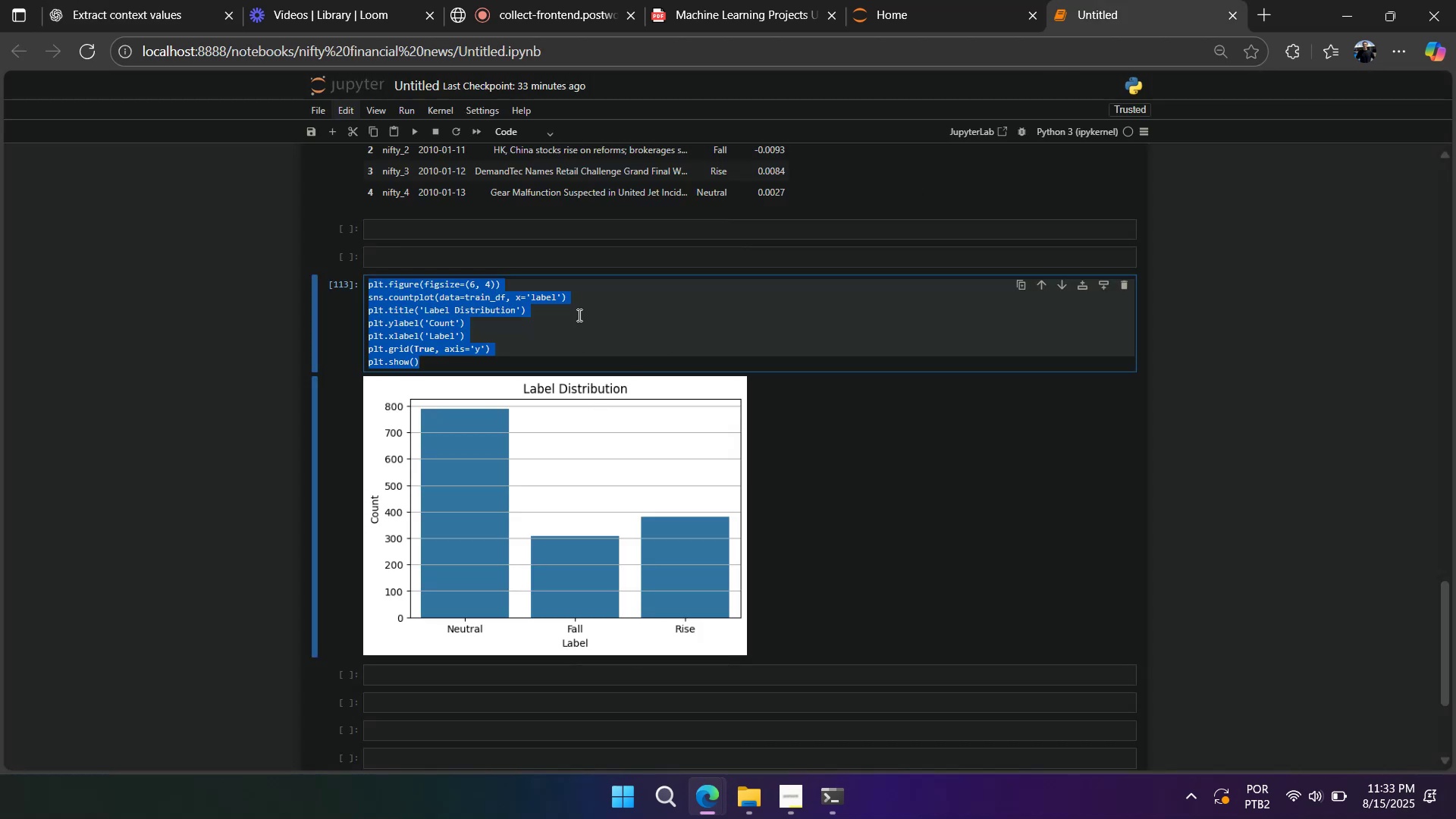 
key(Control+A)
 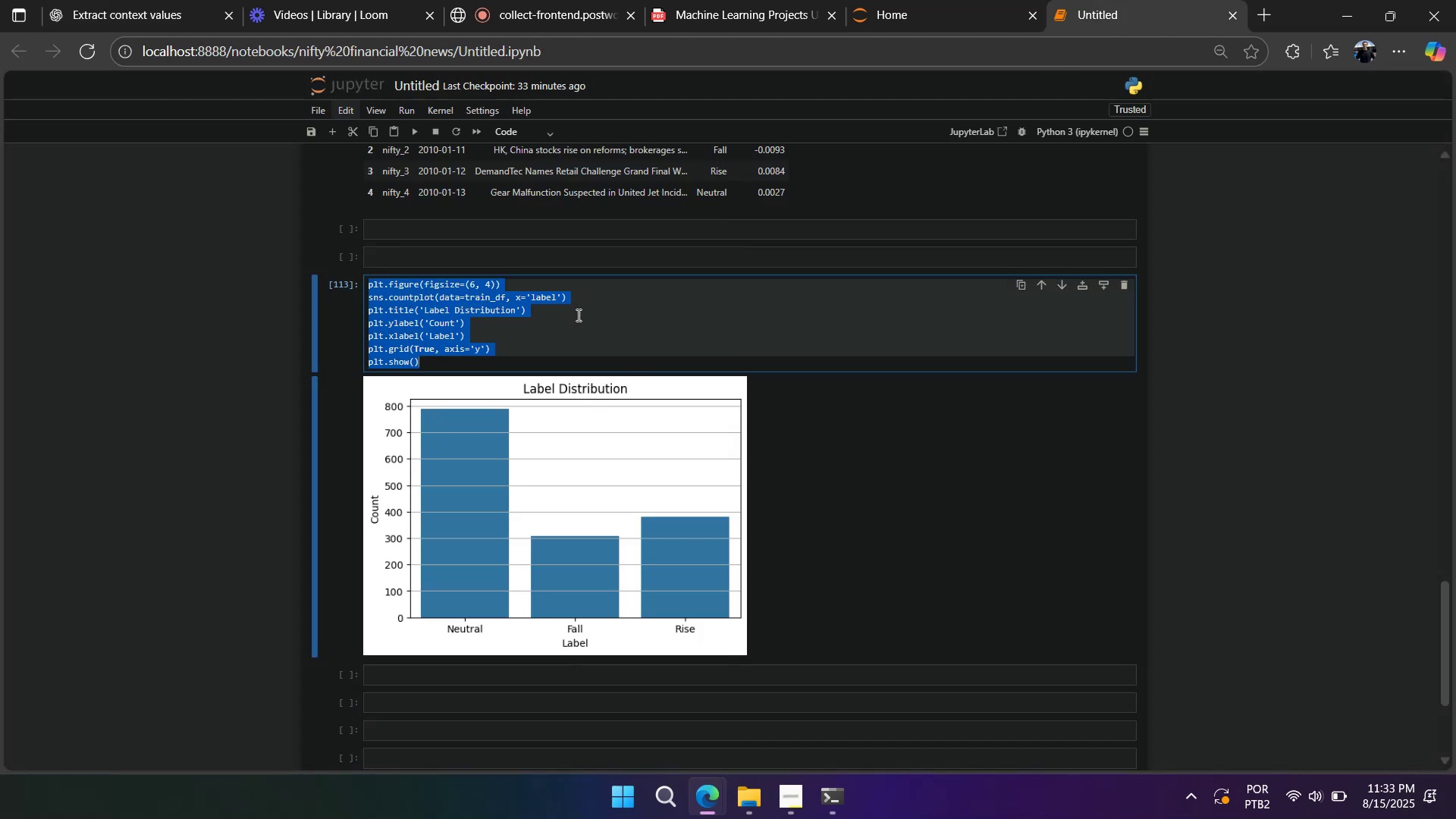 
key(Control+V)
 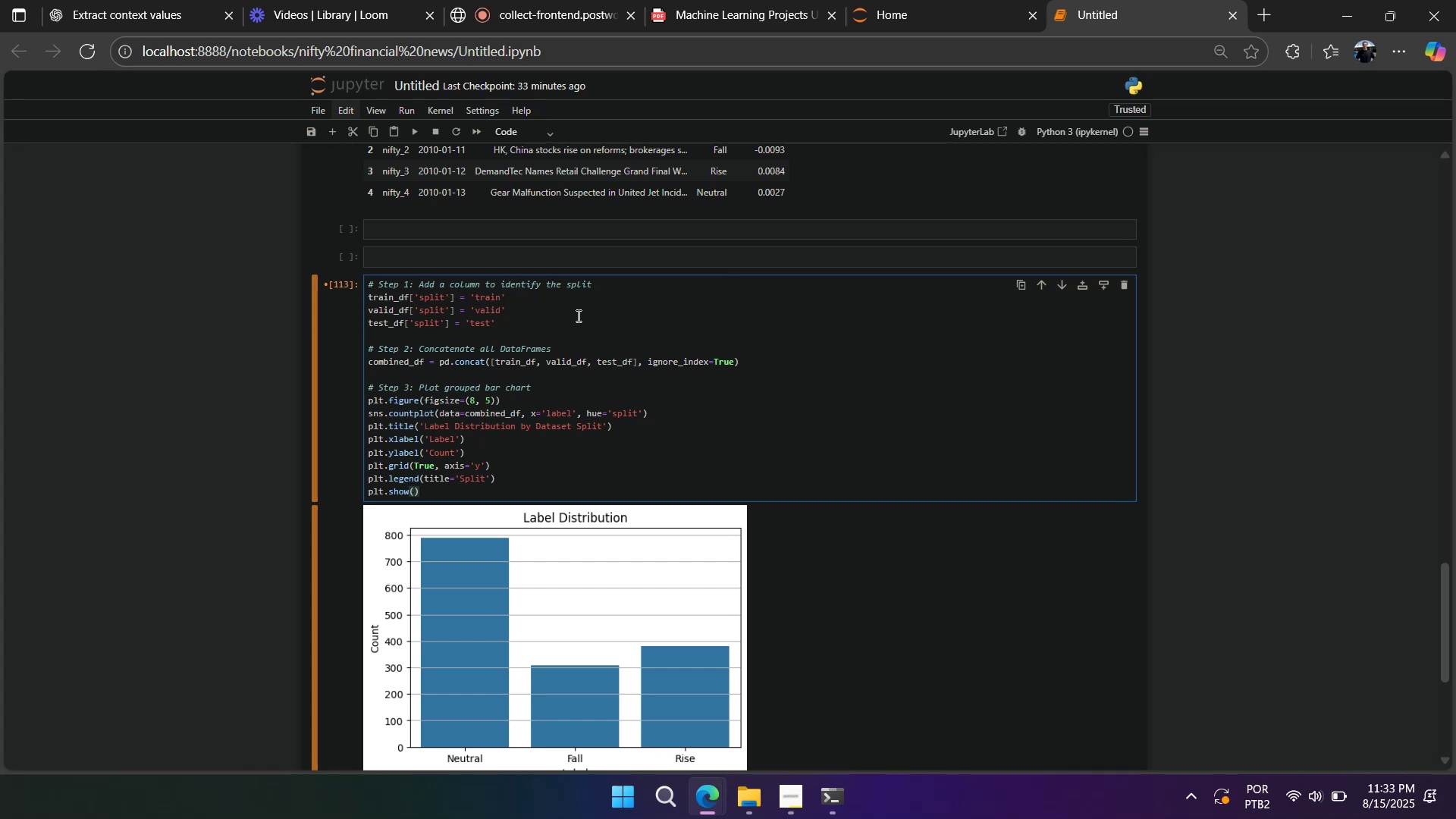 
key(Shift+Enter)
 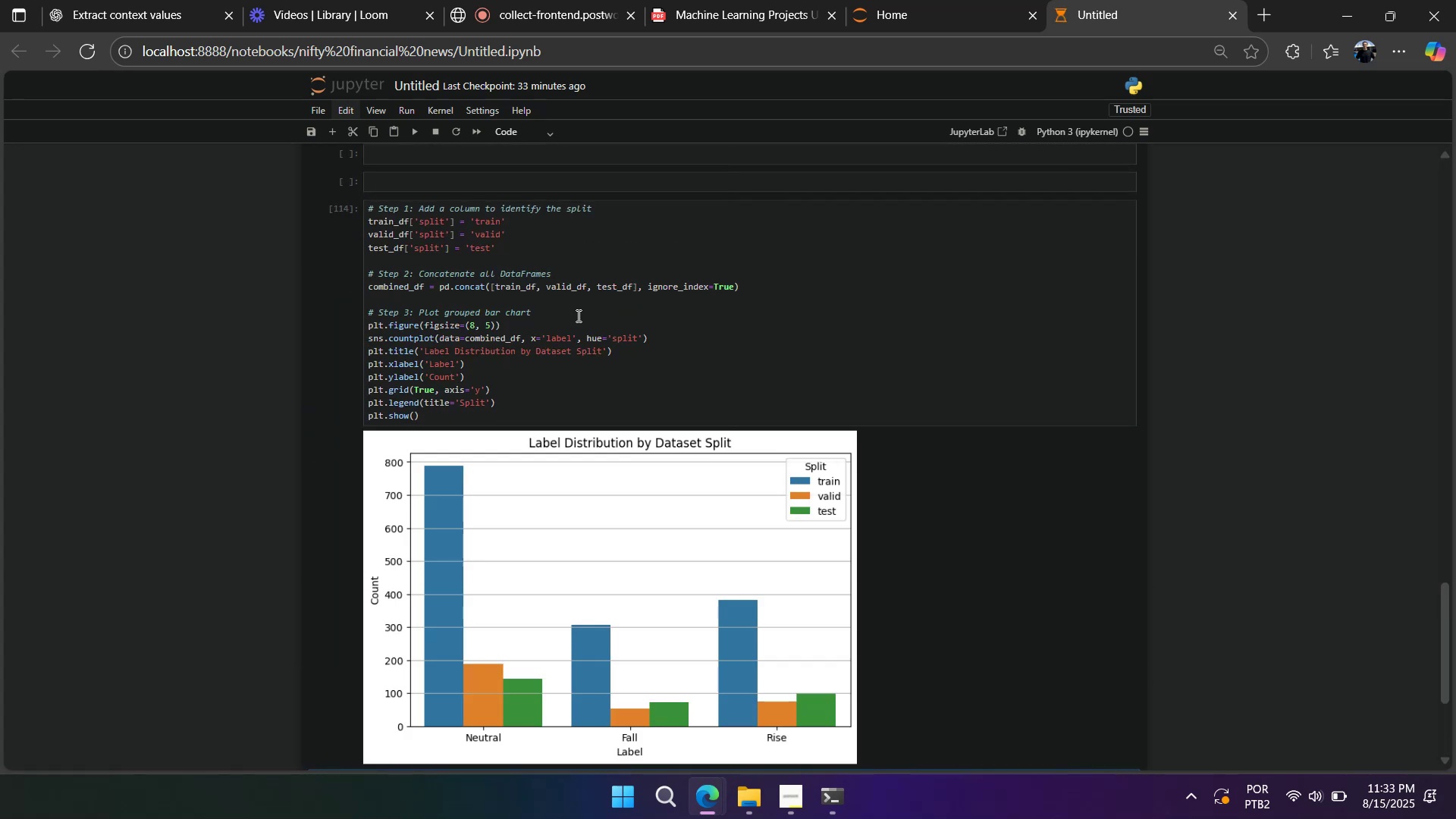 
scroll: coordinate [576, 315], scroll_direction: down, amount: 2.0
 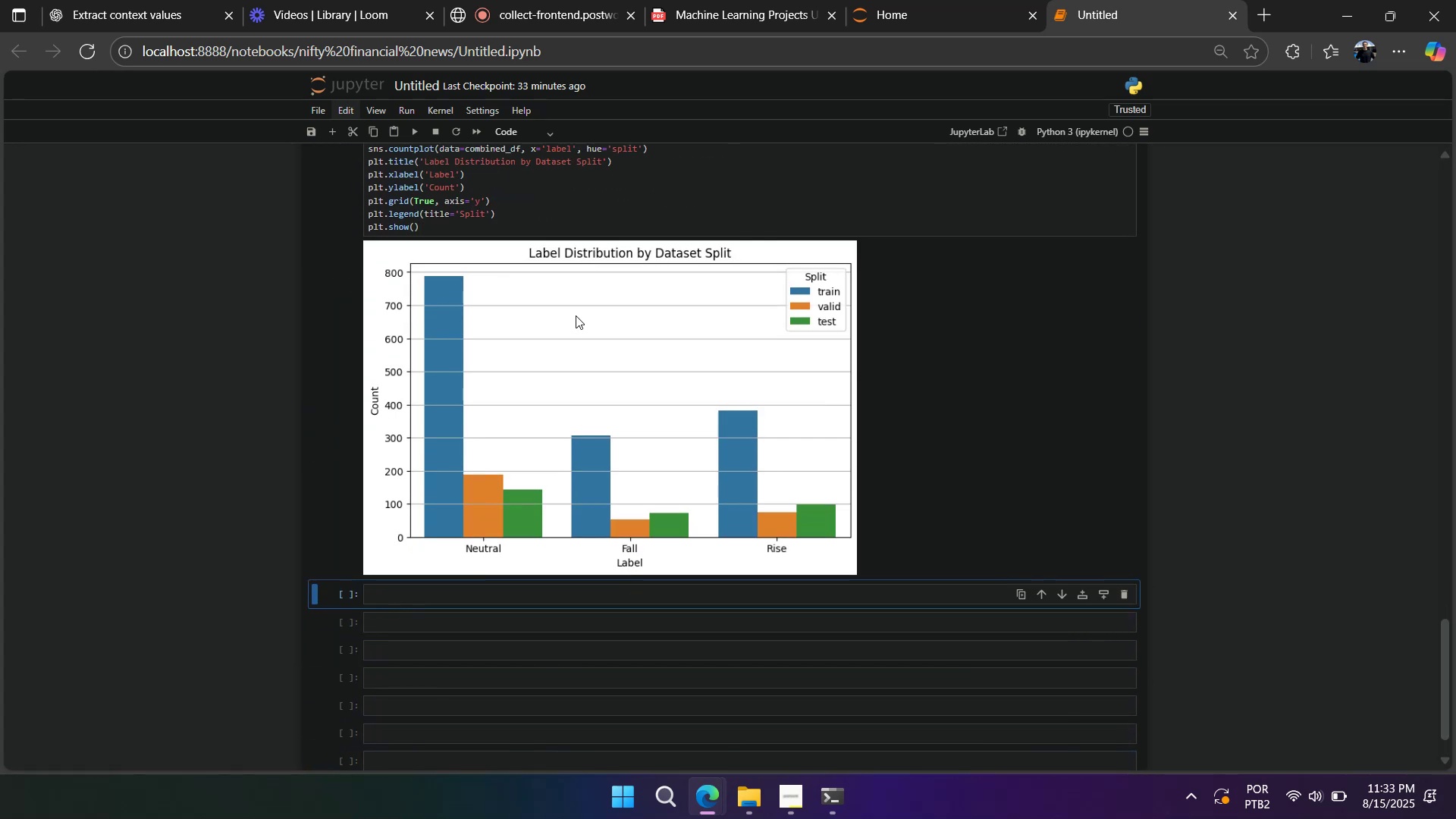 
wait(10.81)
 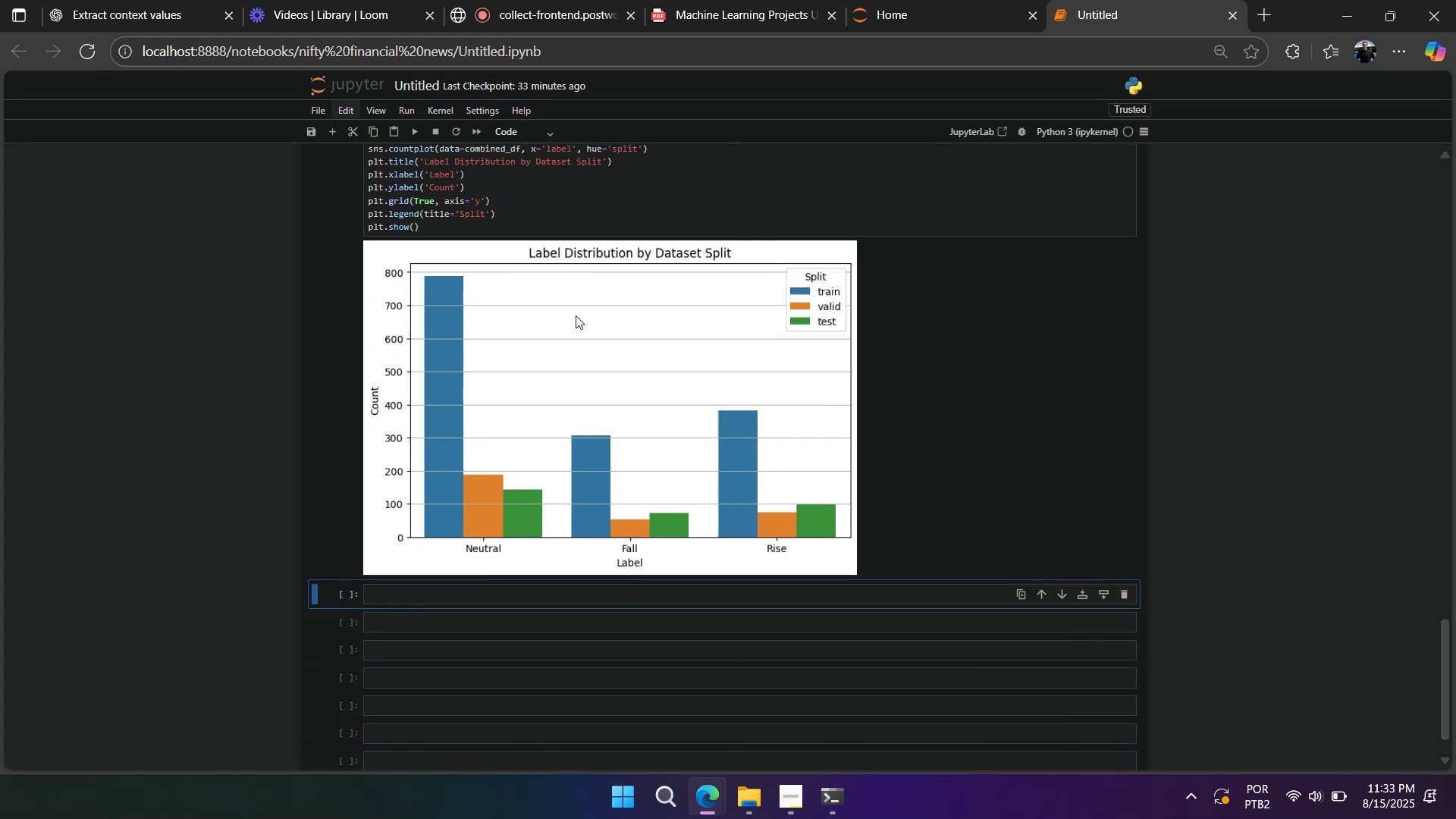 
right_click([977, 405])
 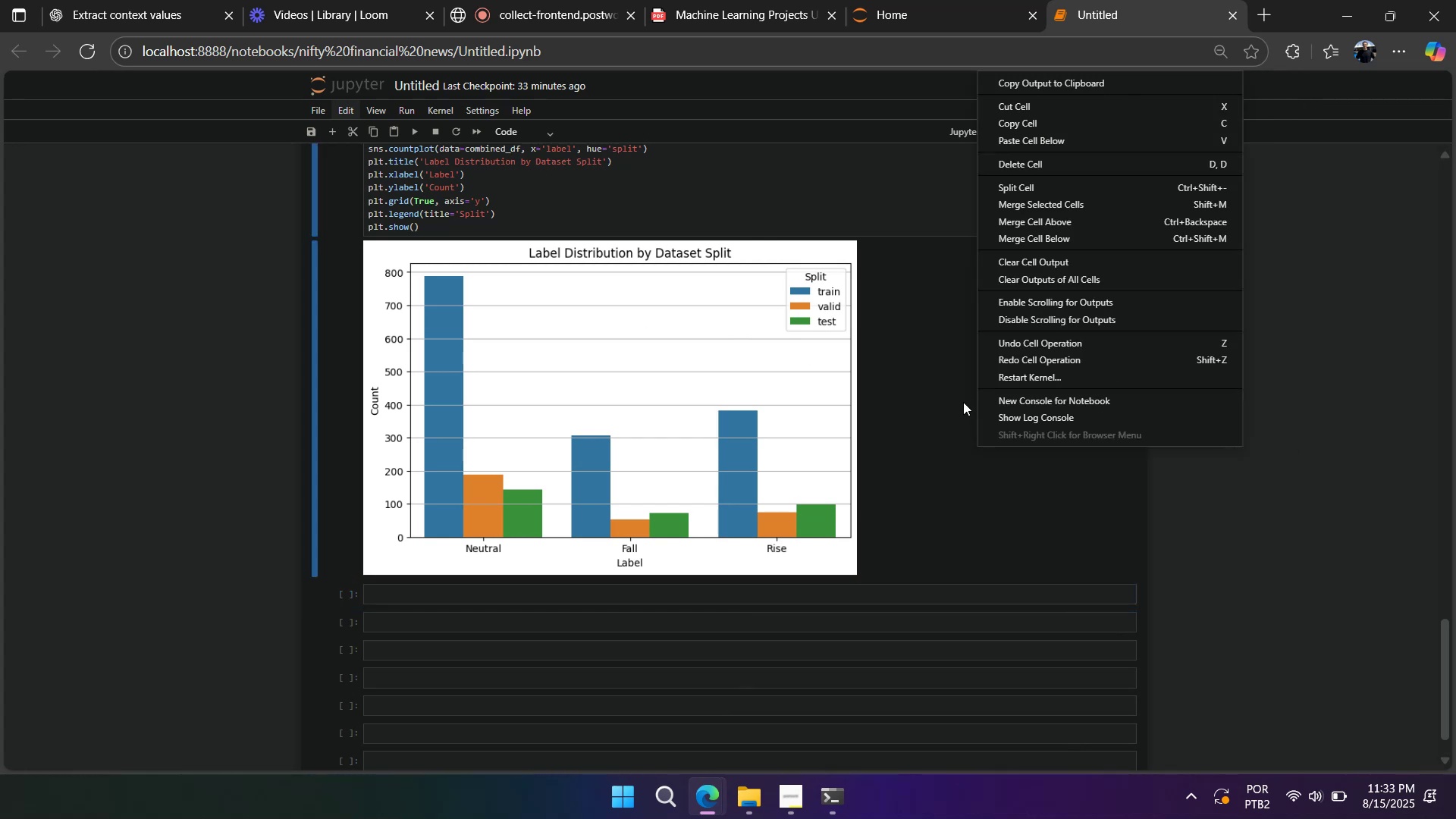 
left_click([963, 402])
 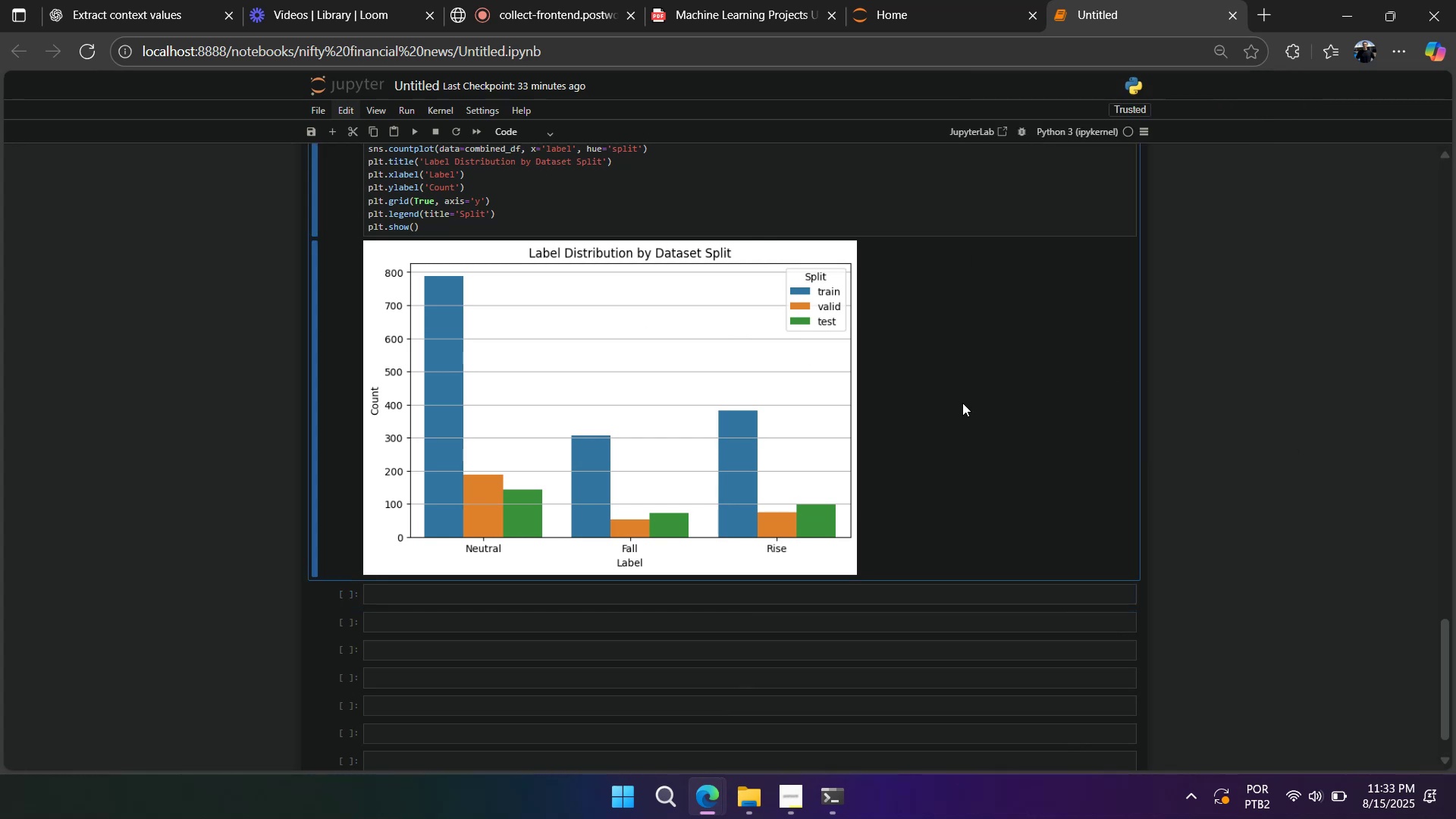 
scroll: coordinate [704, 435], scroll_direction: up, amount: 5.0
 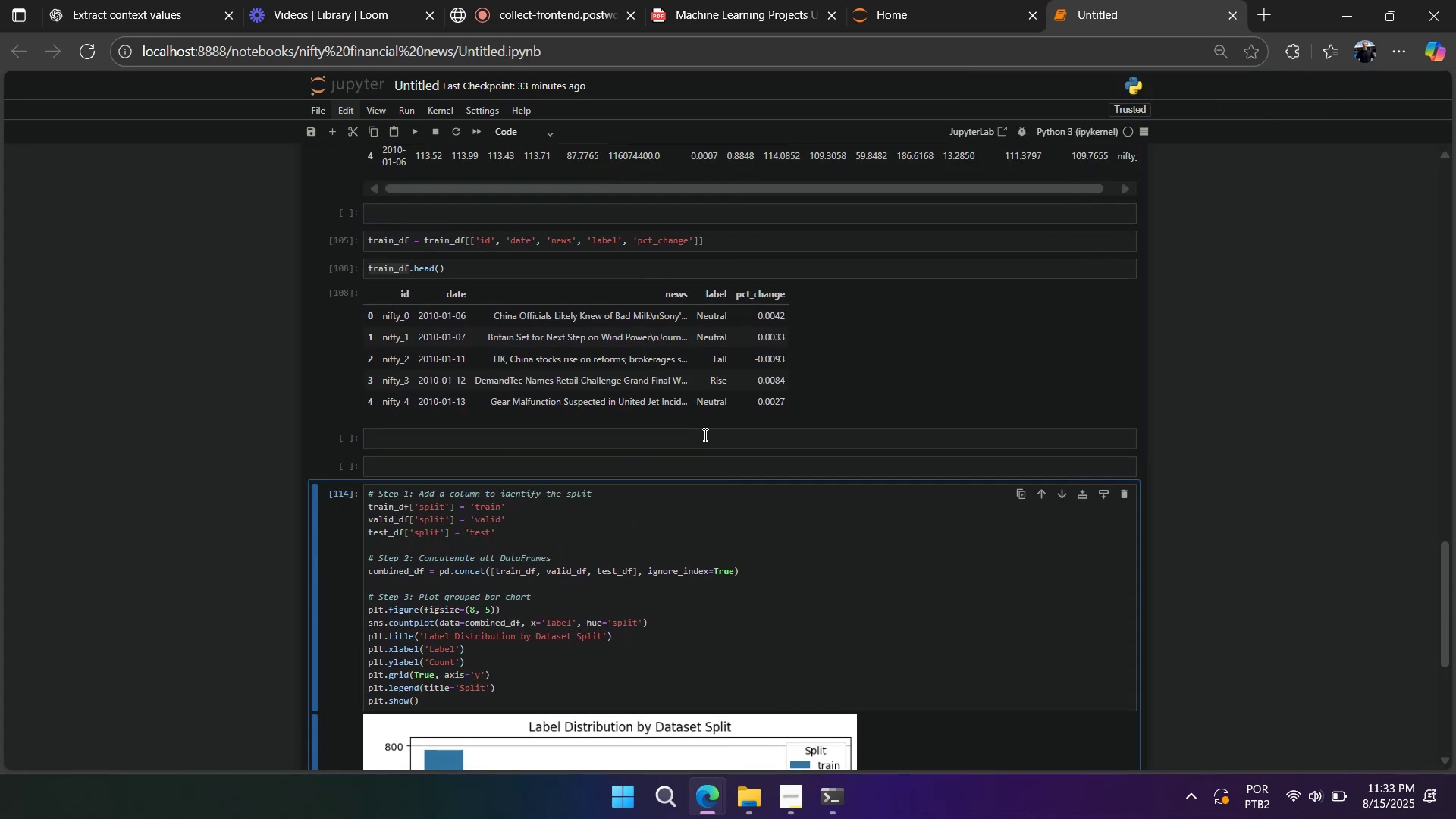 
scroll: coordinate [703, 435], scroll_direction: down, amount: 3.0
 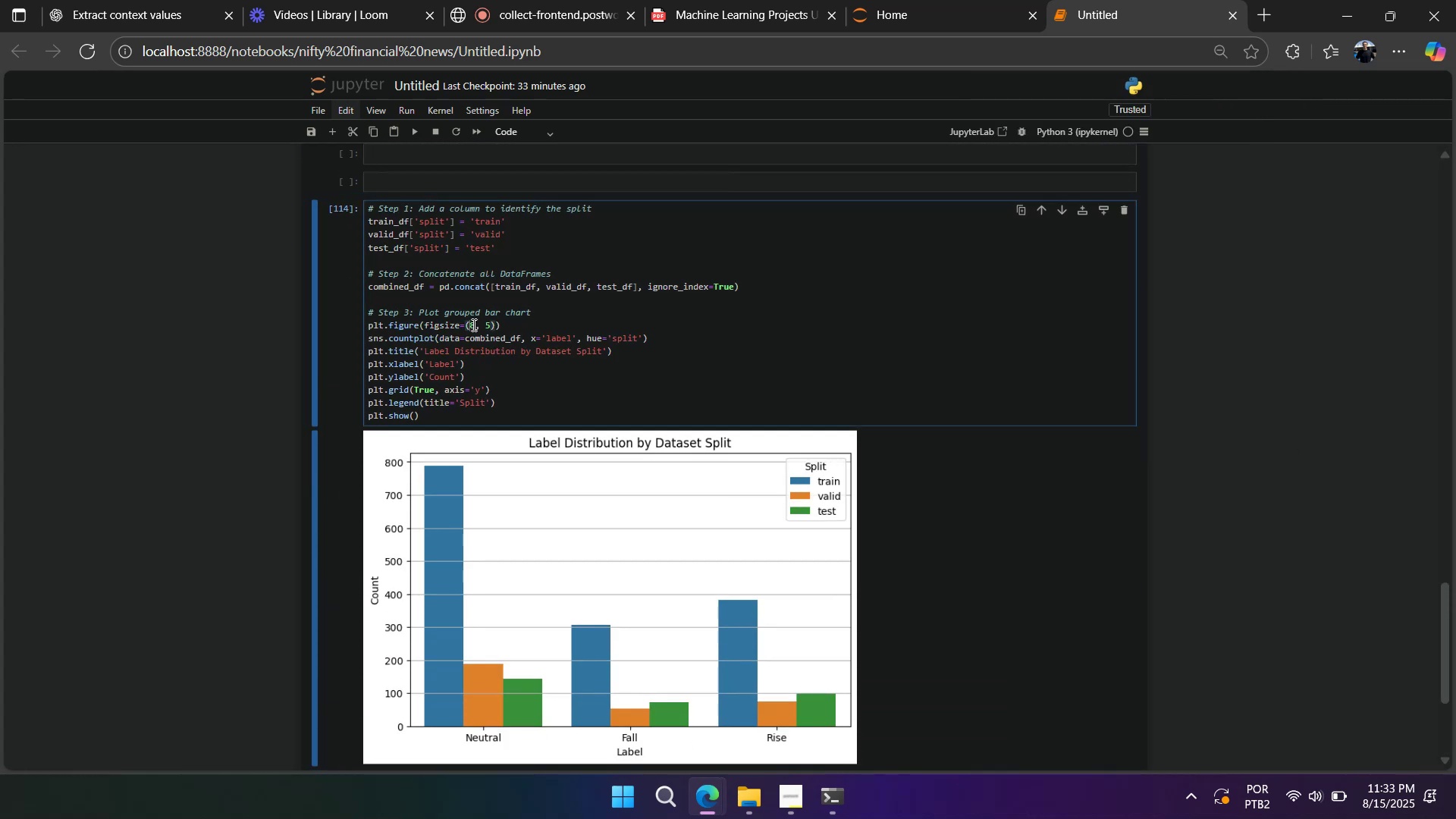 
left_click_drag(start_coordinate=[491, 322], to_coordinate=[487, 325])
 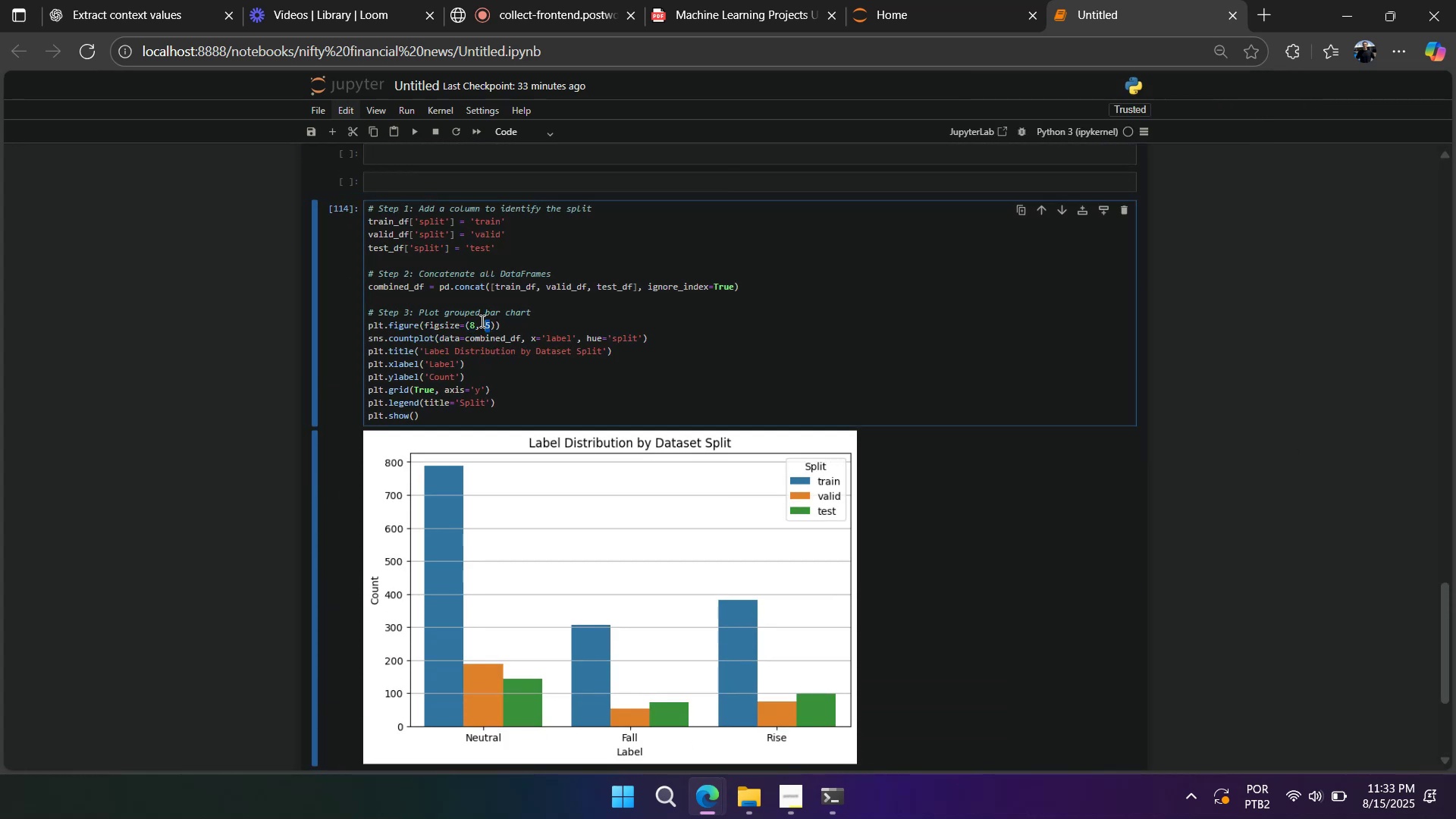 
key(Numpad8)
 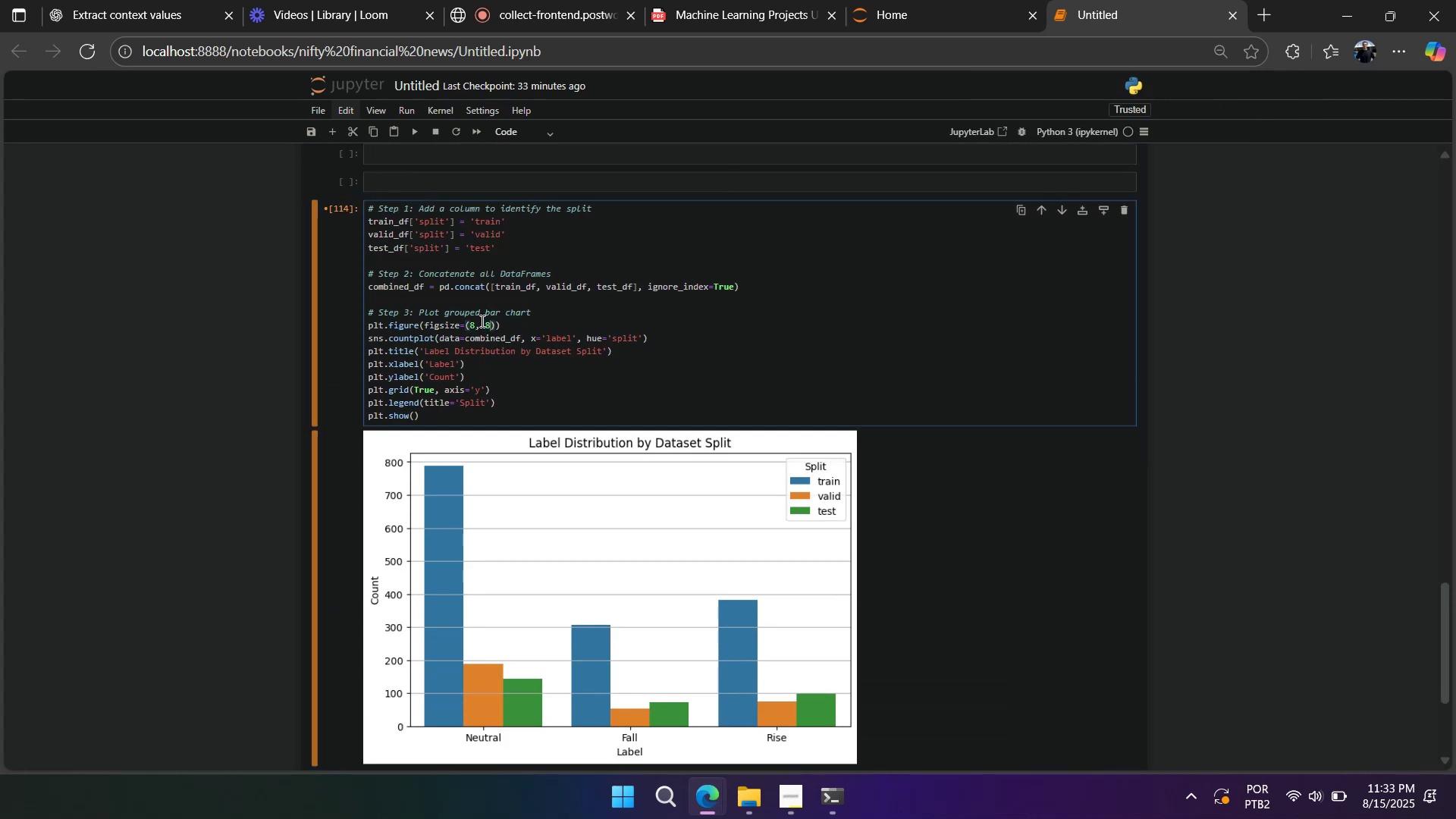 
key(Shift+Enter)
 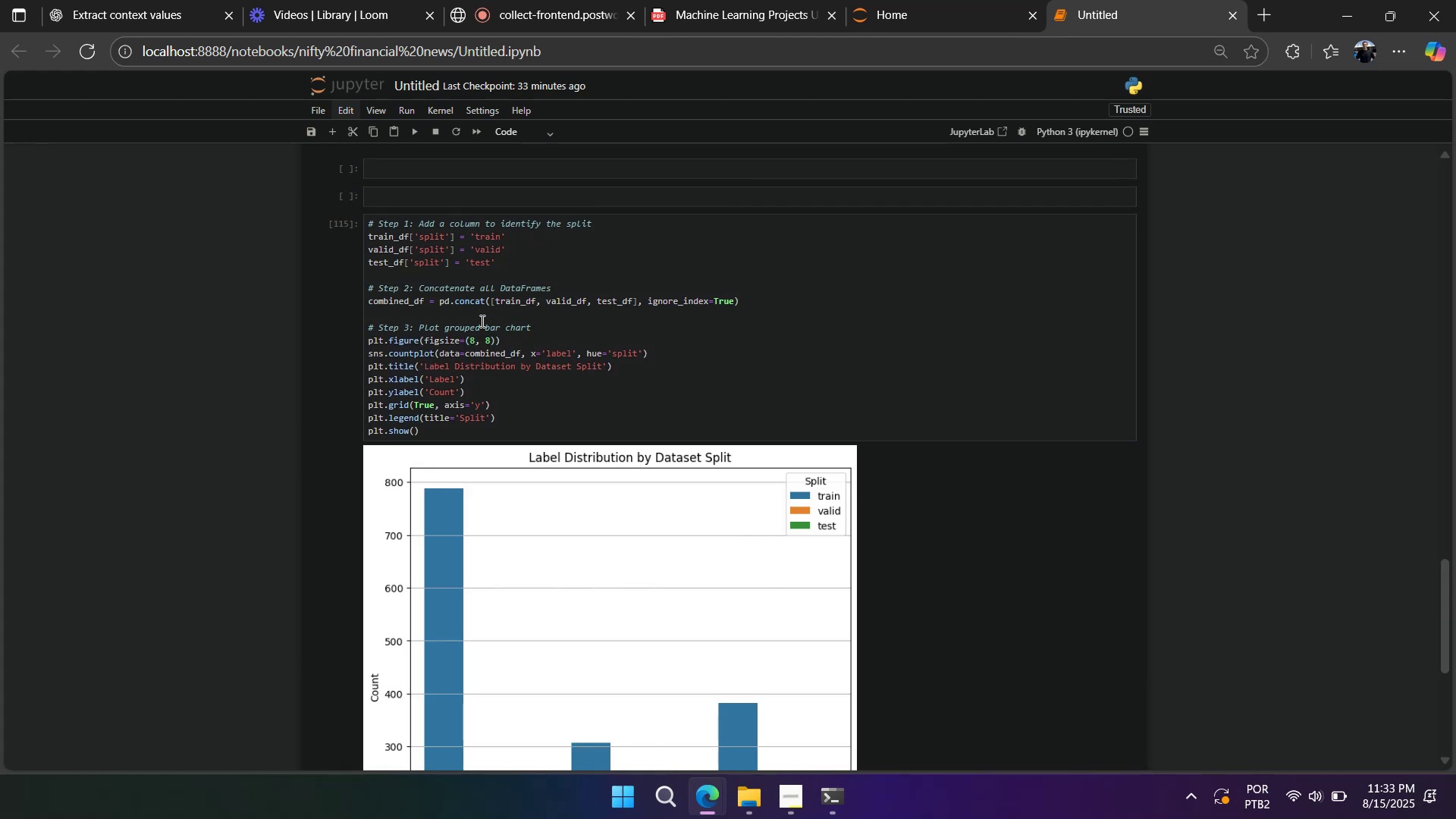 
scroll: coordinate [473, 325], scroll_direction: up, amount: 1.0
 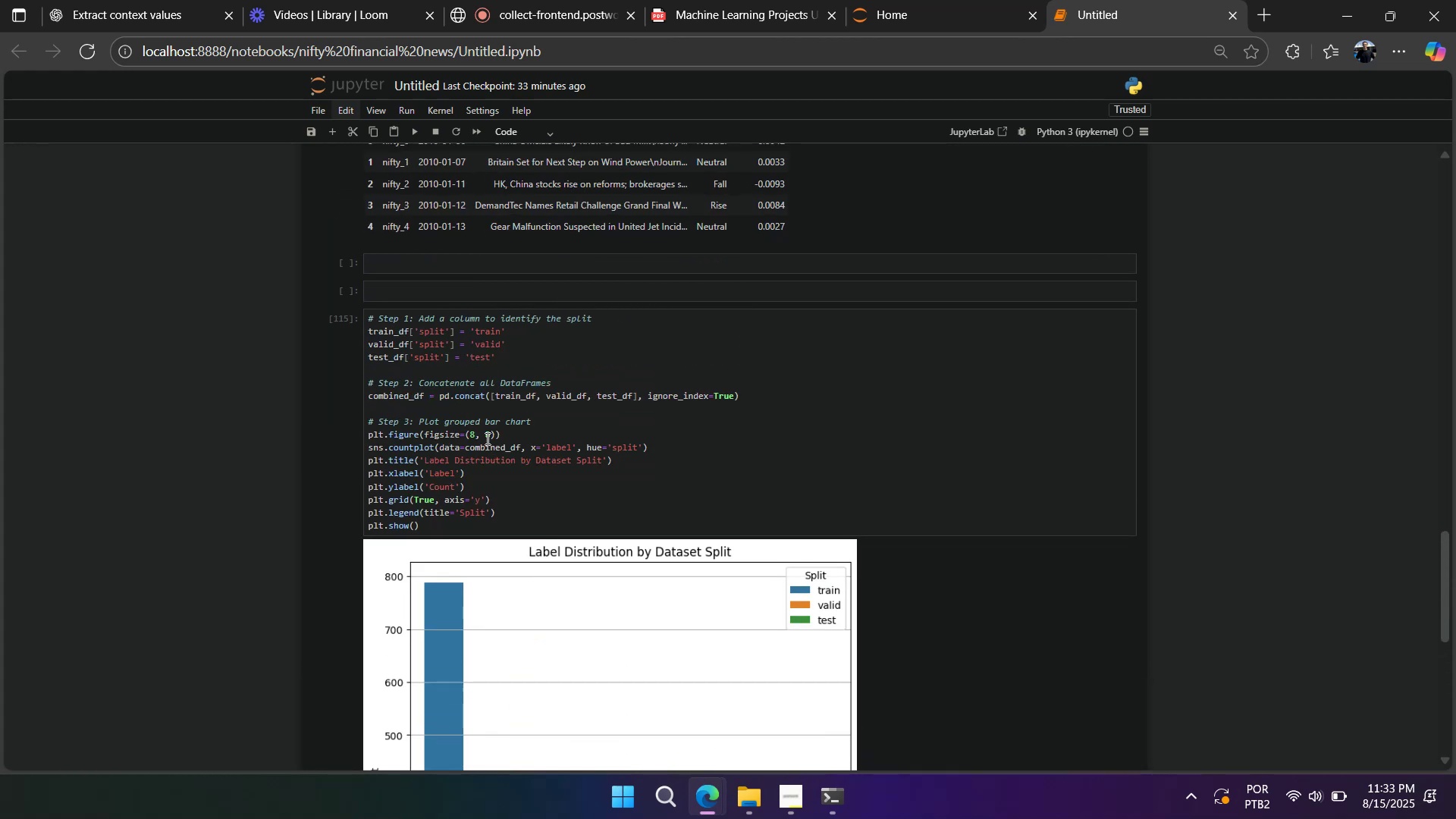 
left_click_drag(start_coordinate=[475, 435], to_coordinate=[471, 434])
 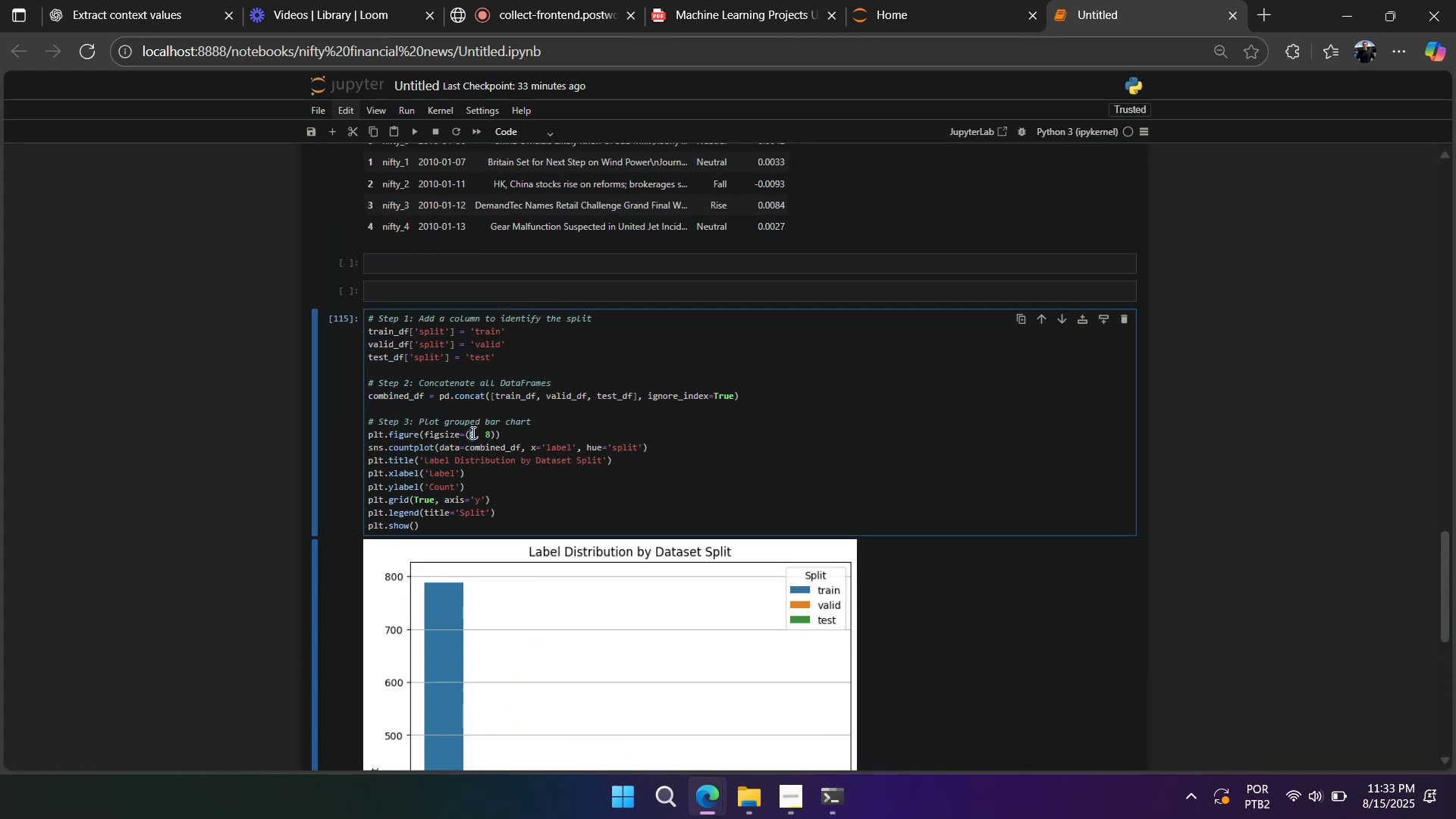 
key(Numpad1)
 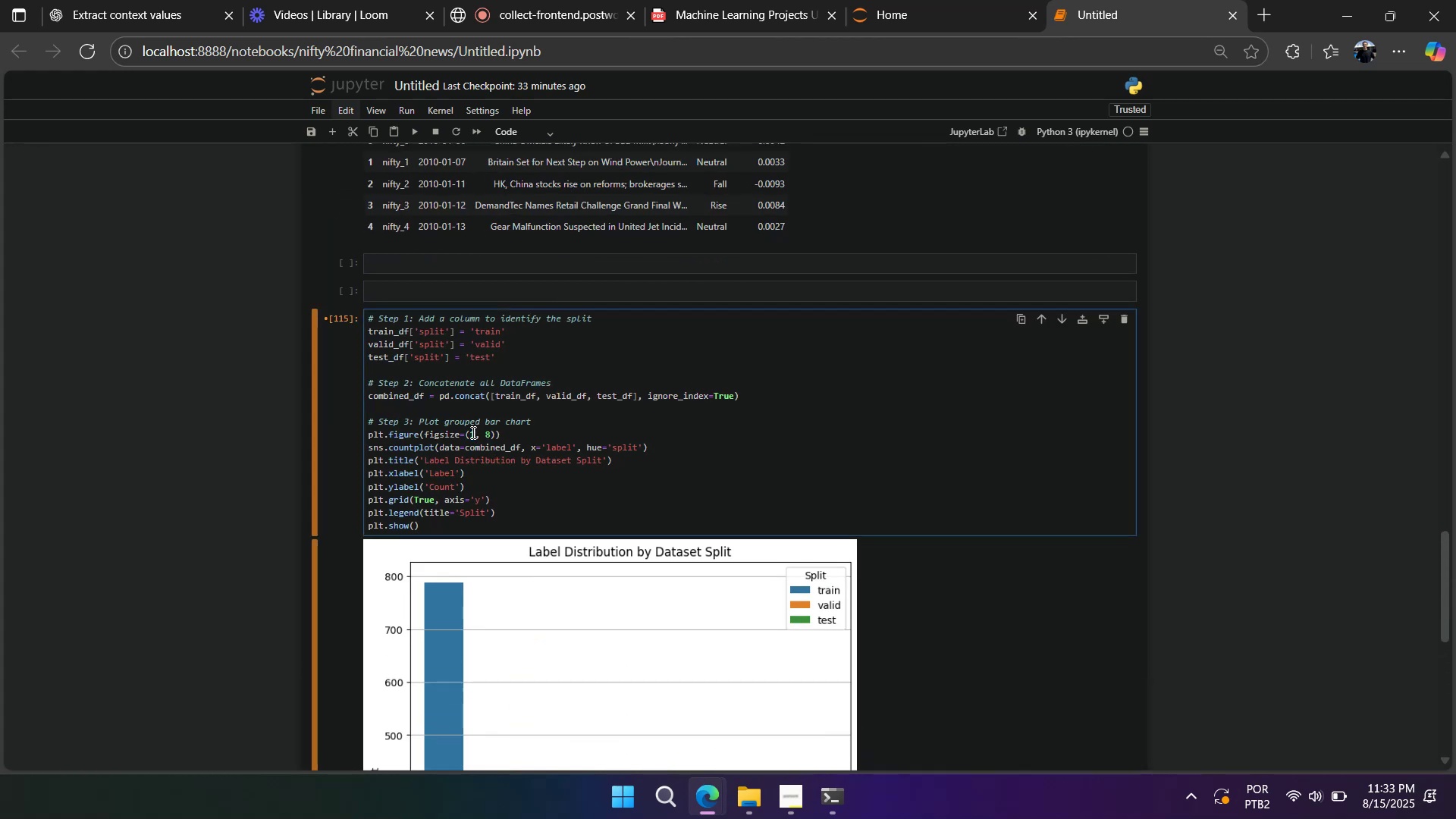 
key(Numpad2)
 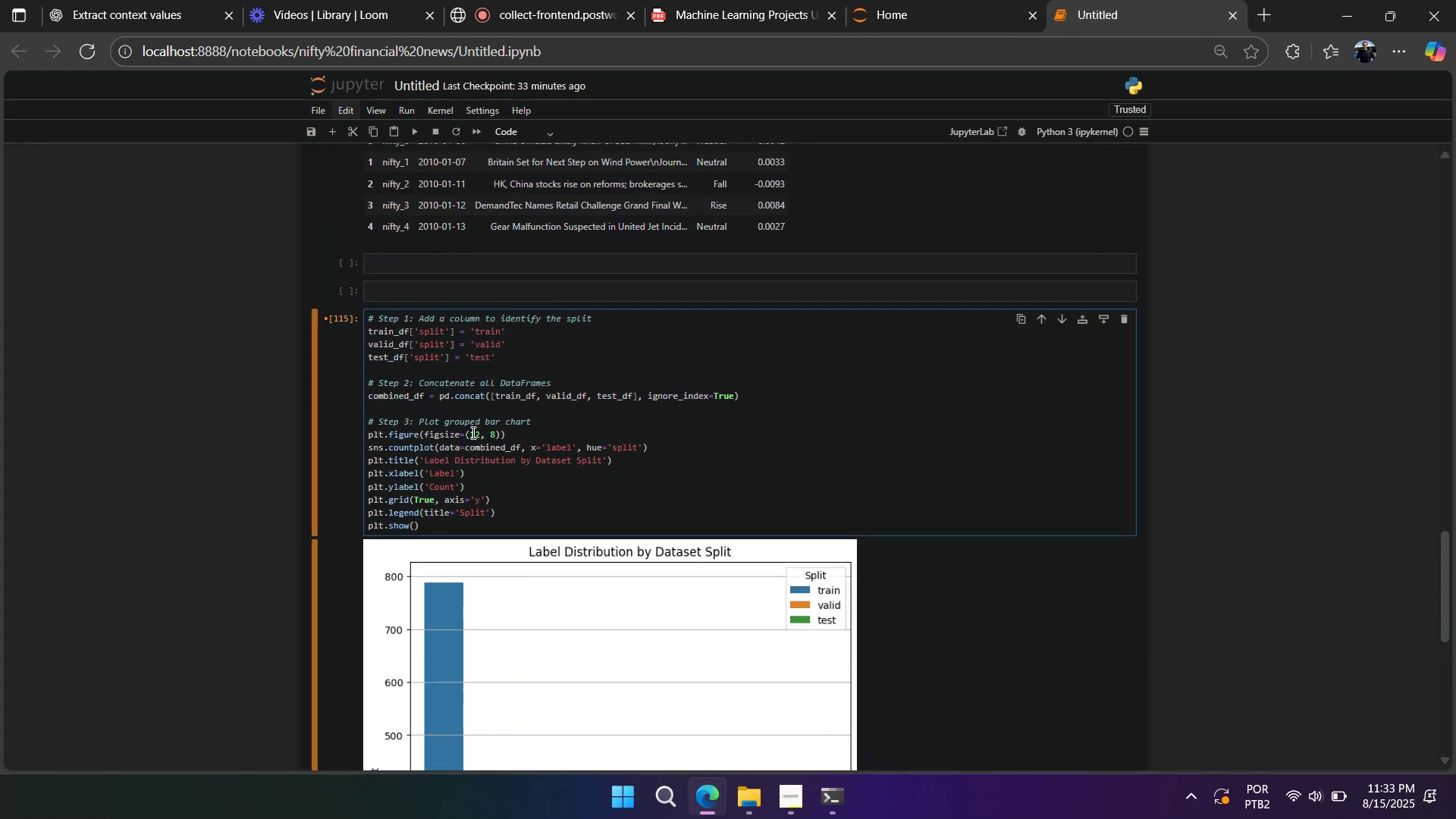 
key(ArrowRight)
 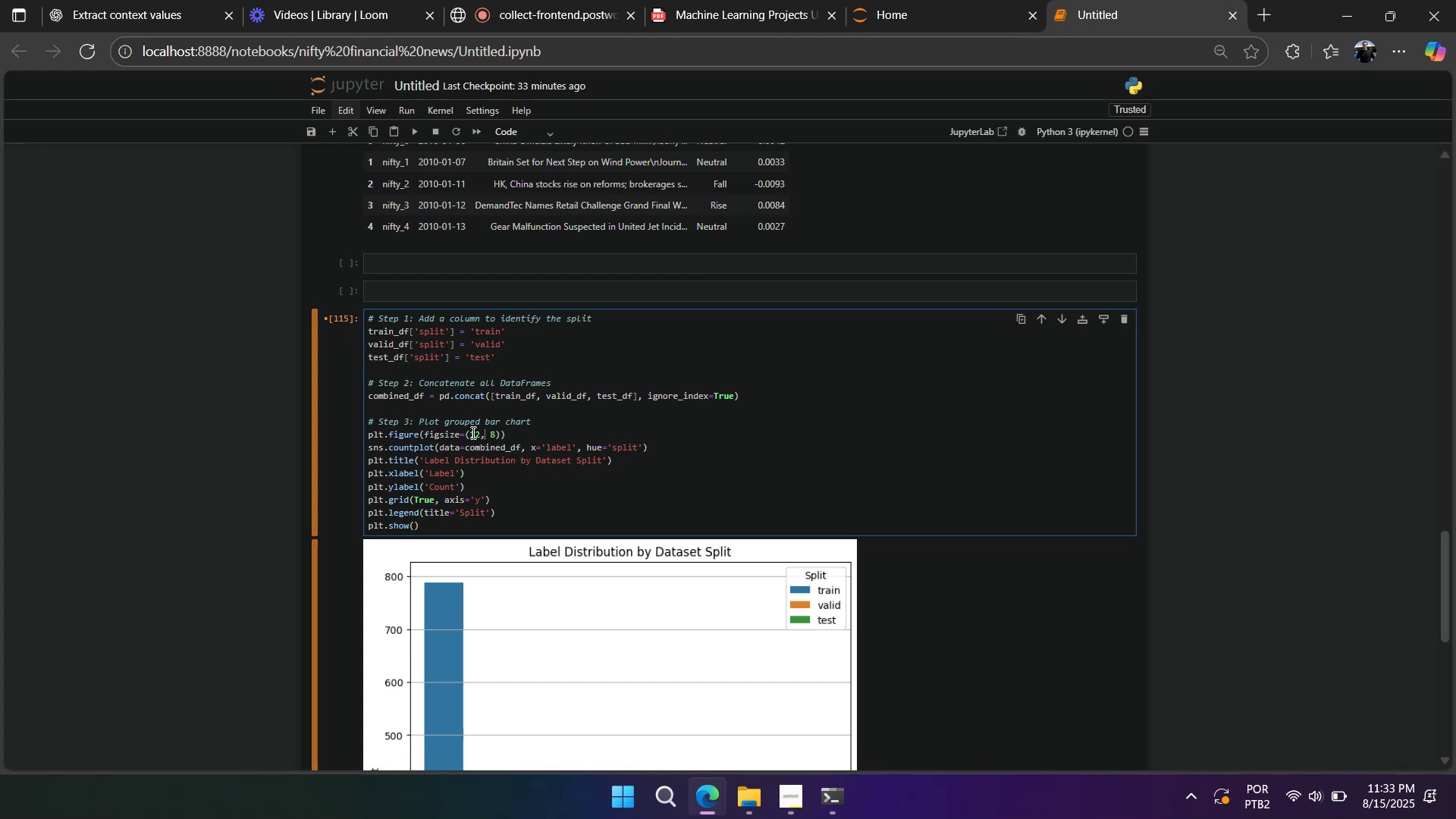 
key(ArrowRight)
 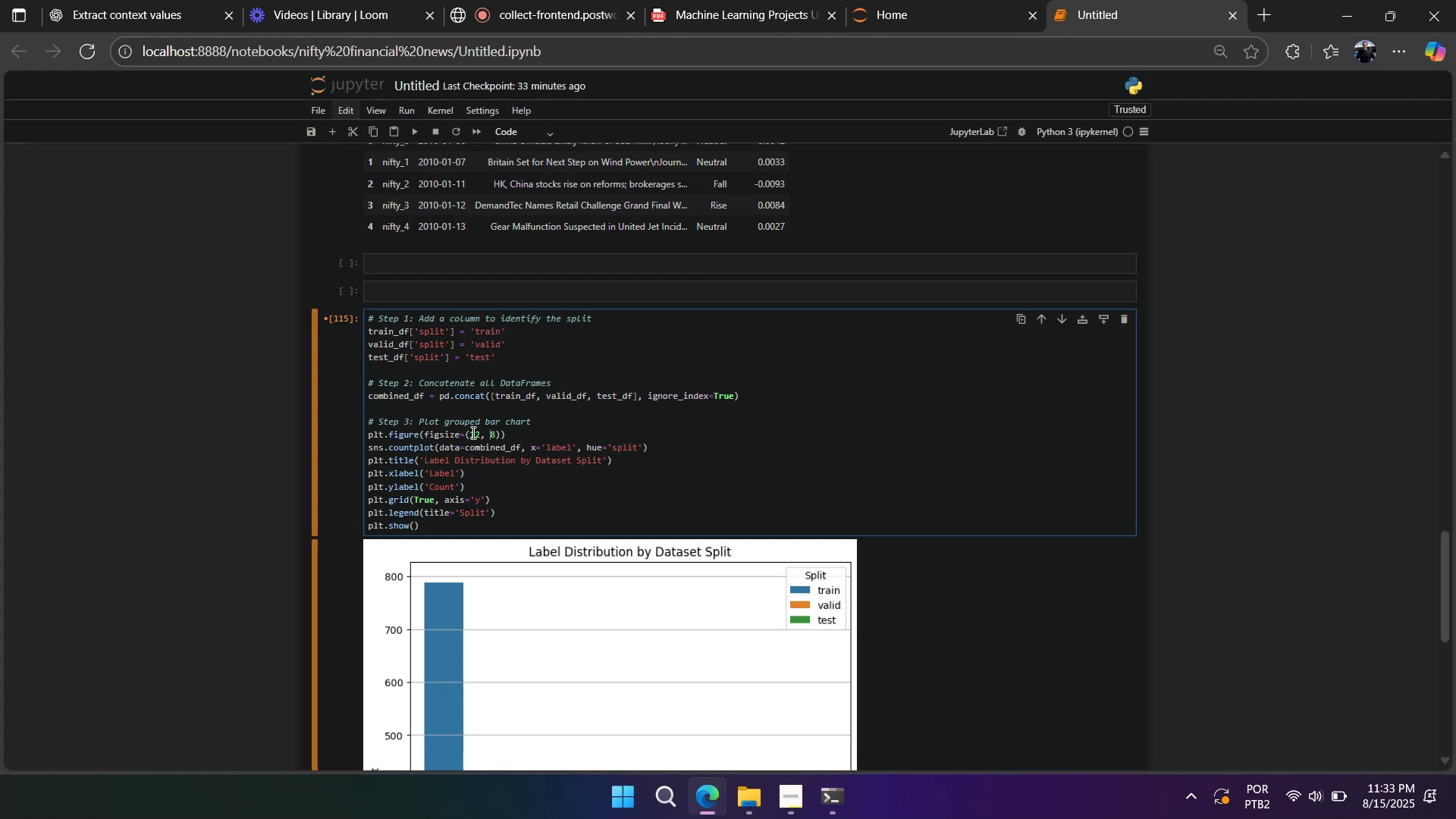 
key(ArrowRight)
 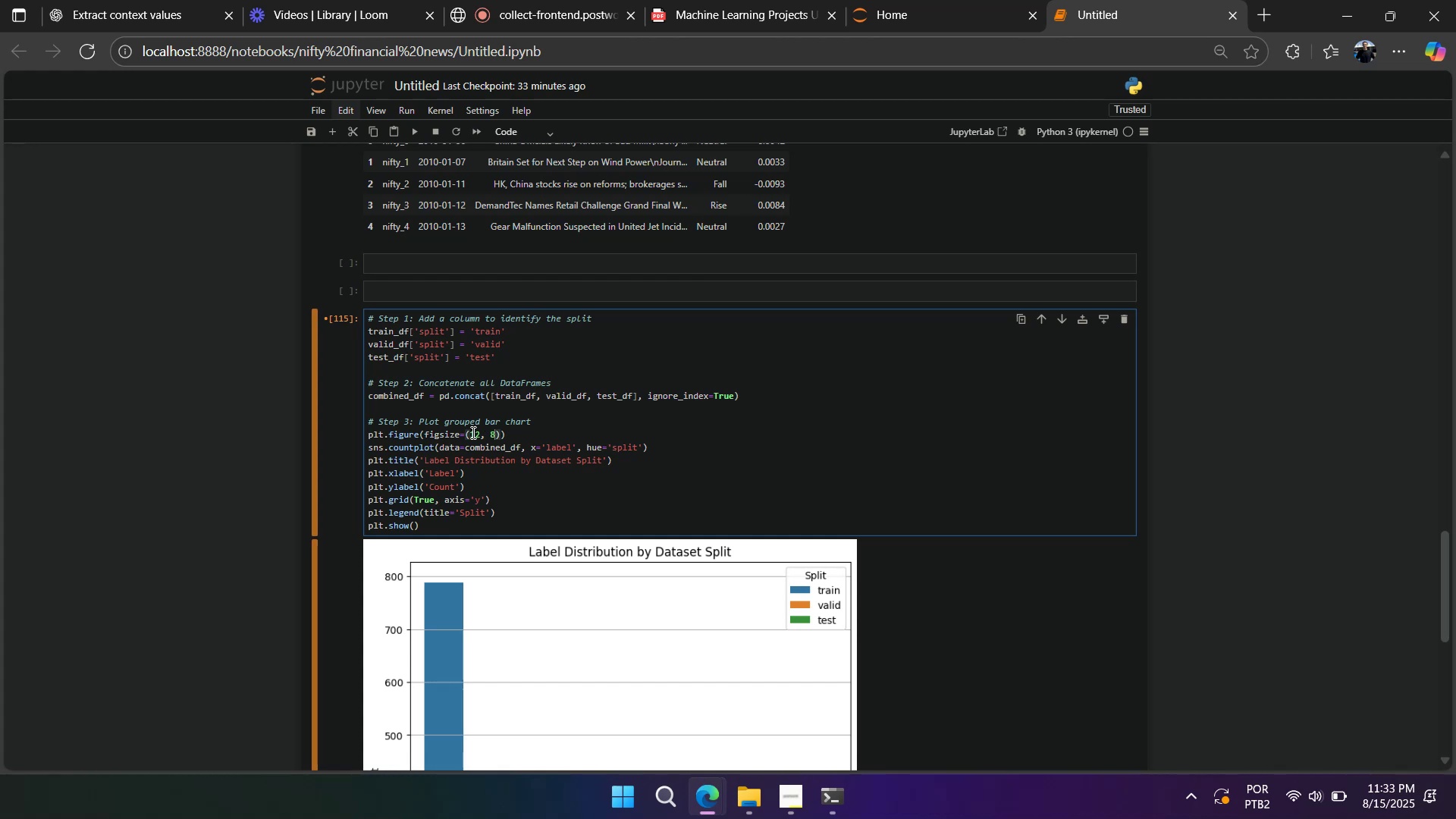 
key(ArrowRight)
 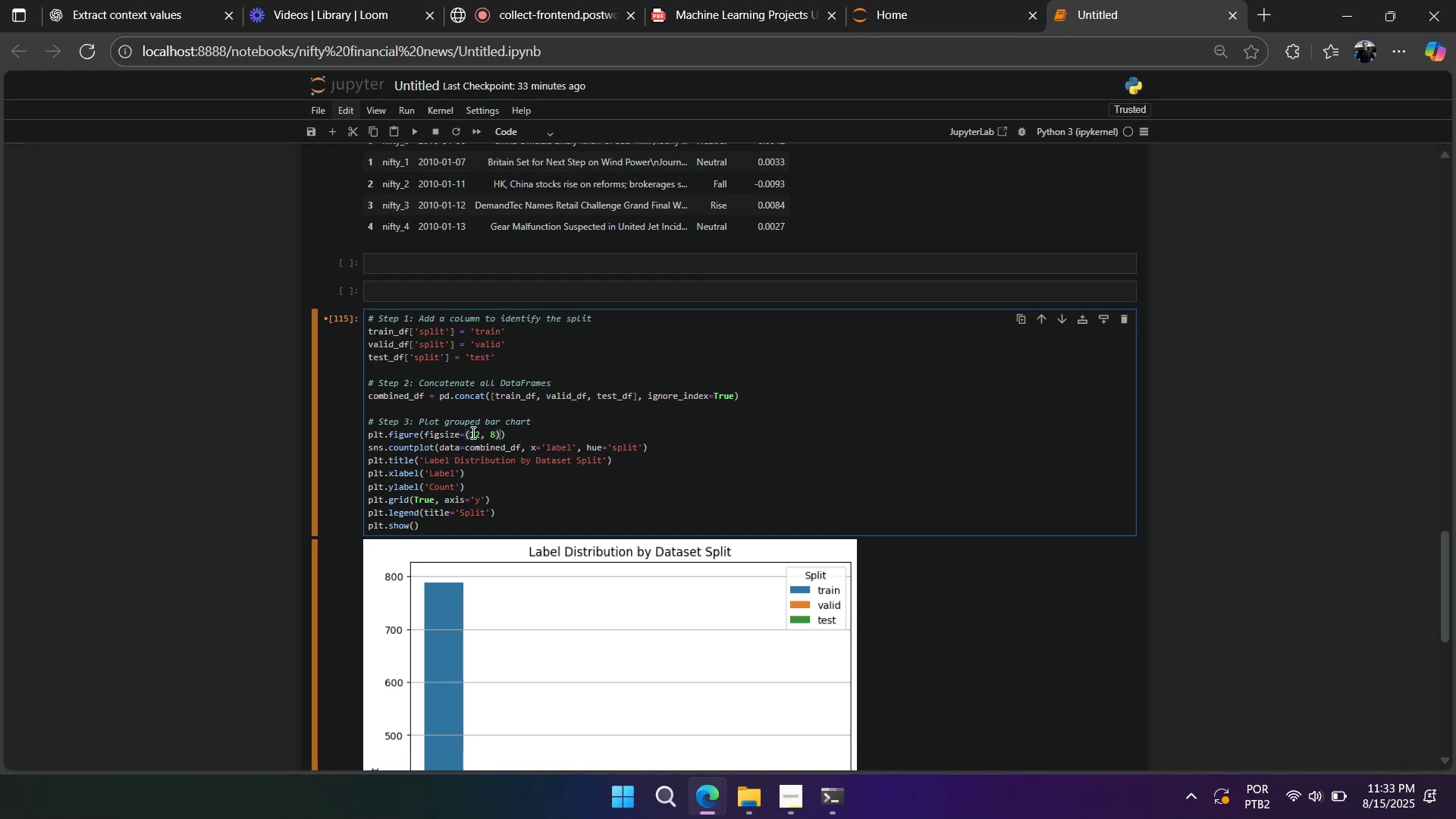 
key(ArrowLeft)
 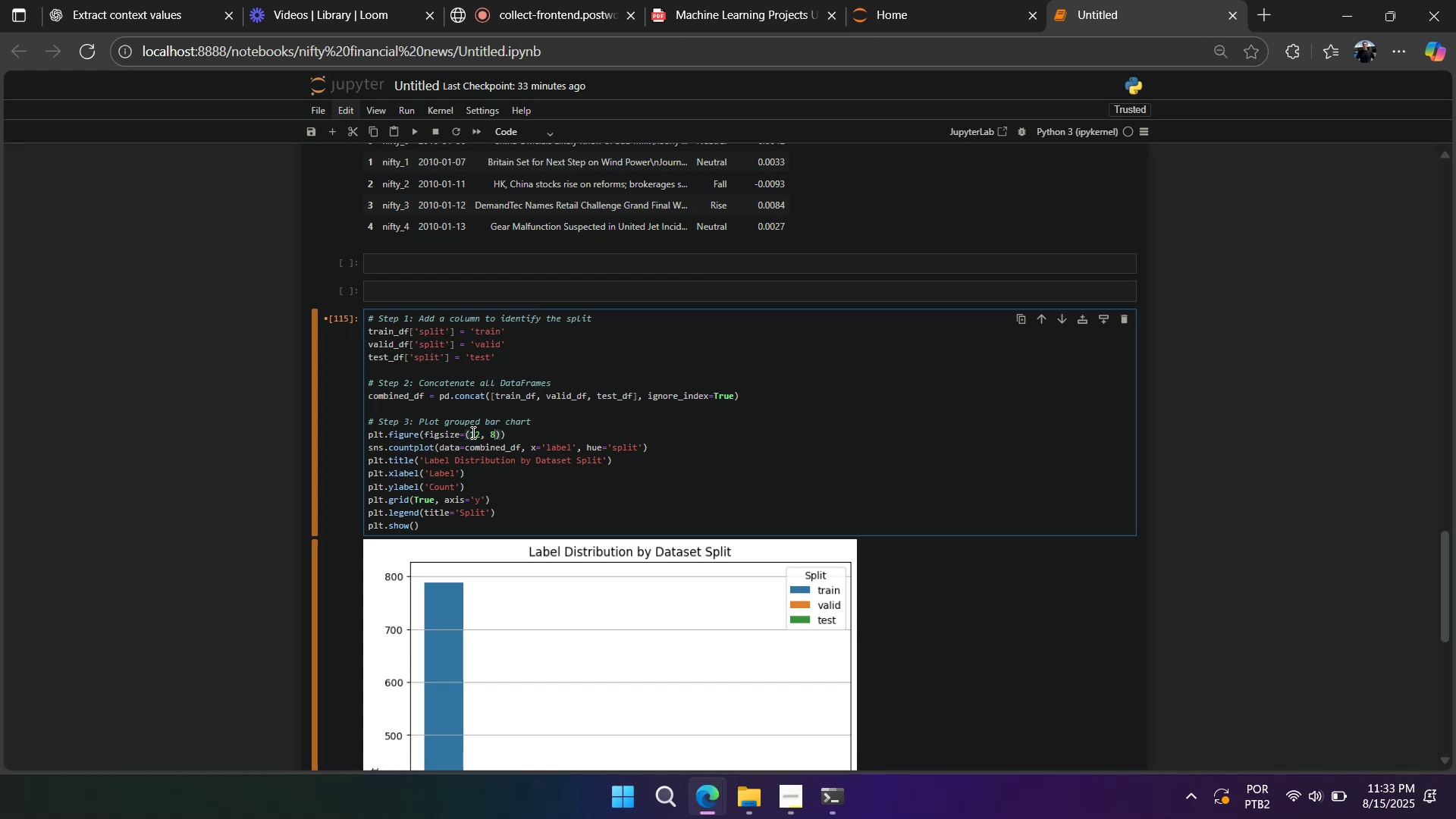 
key(Backspace)
 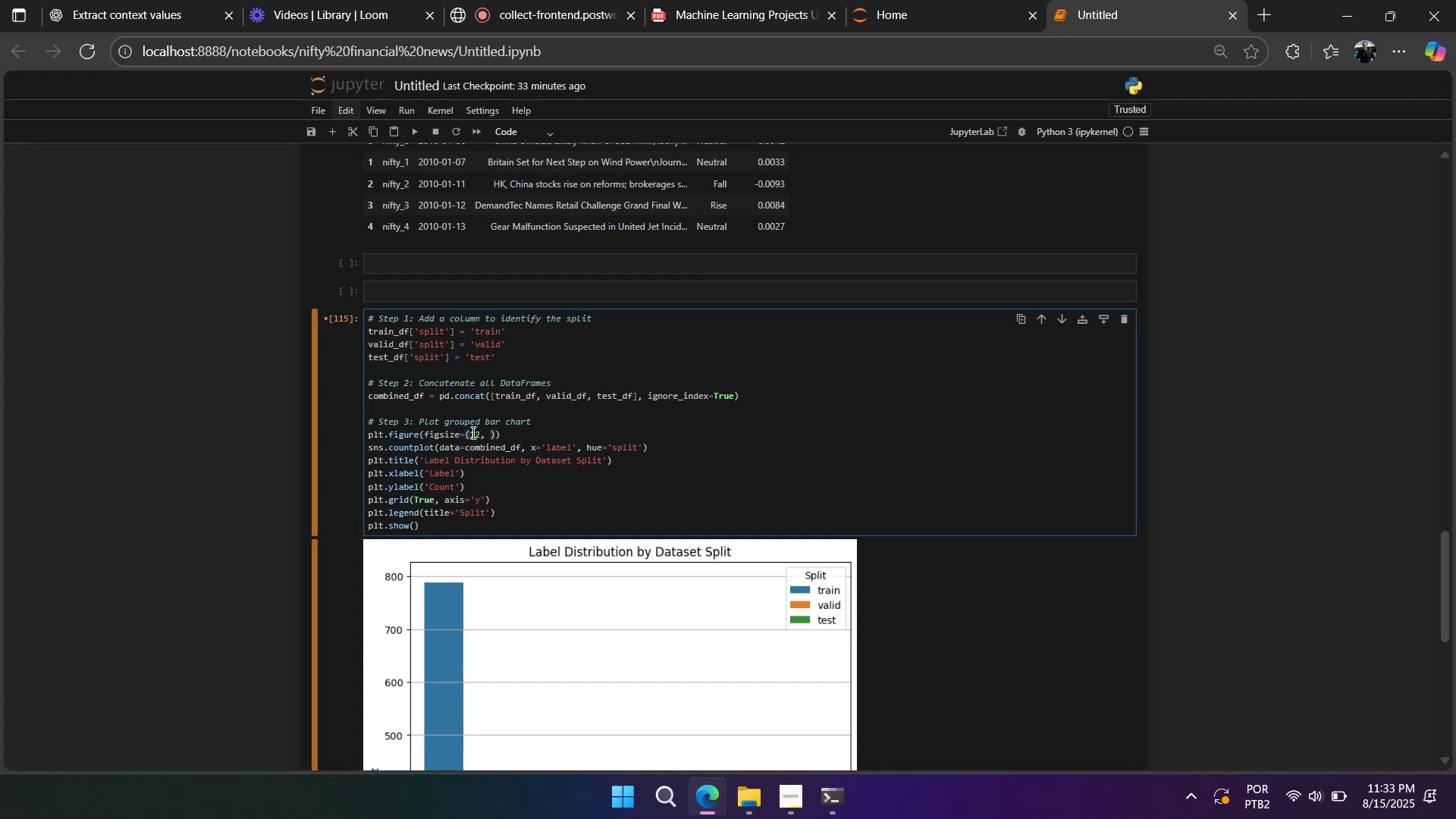 
key(Numpad5)
 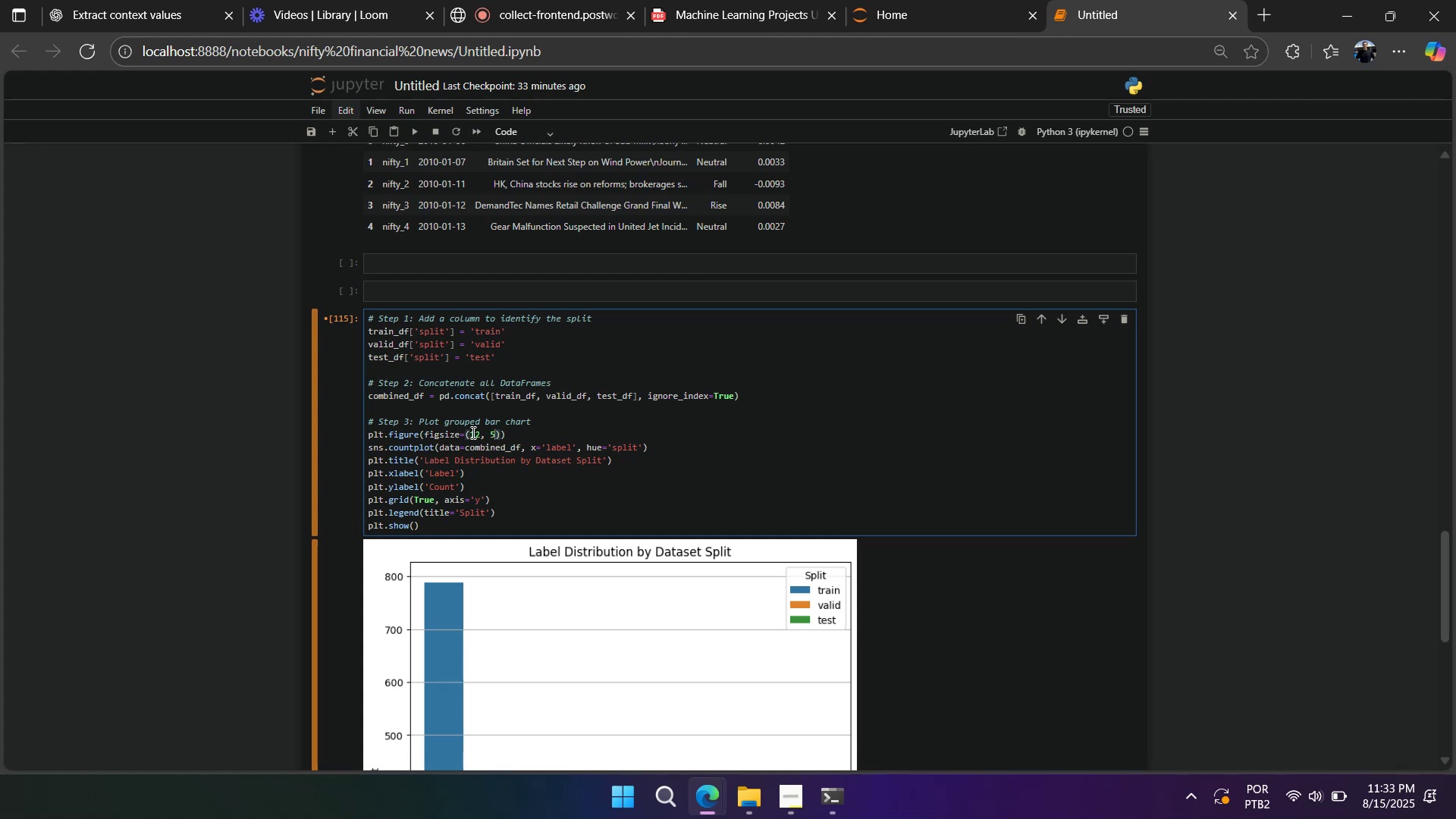 
key(Shift+Enter)
 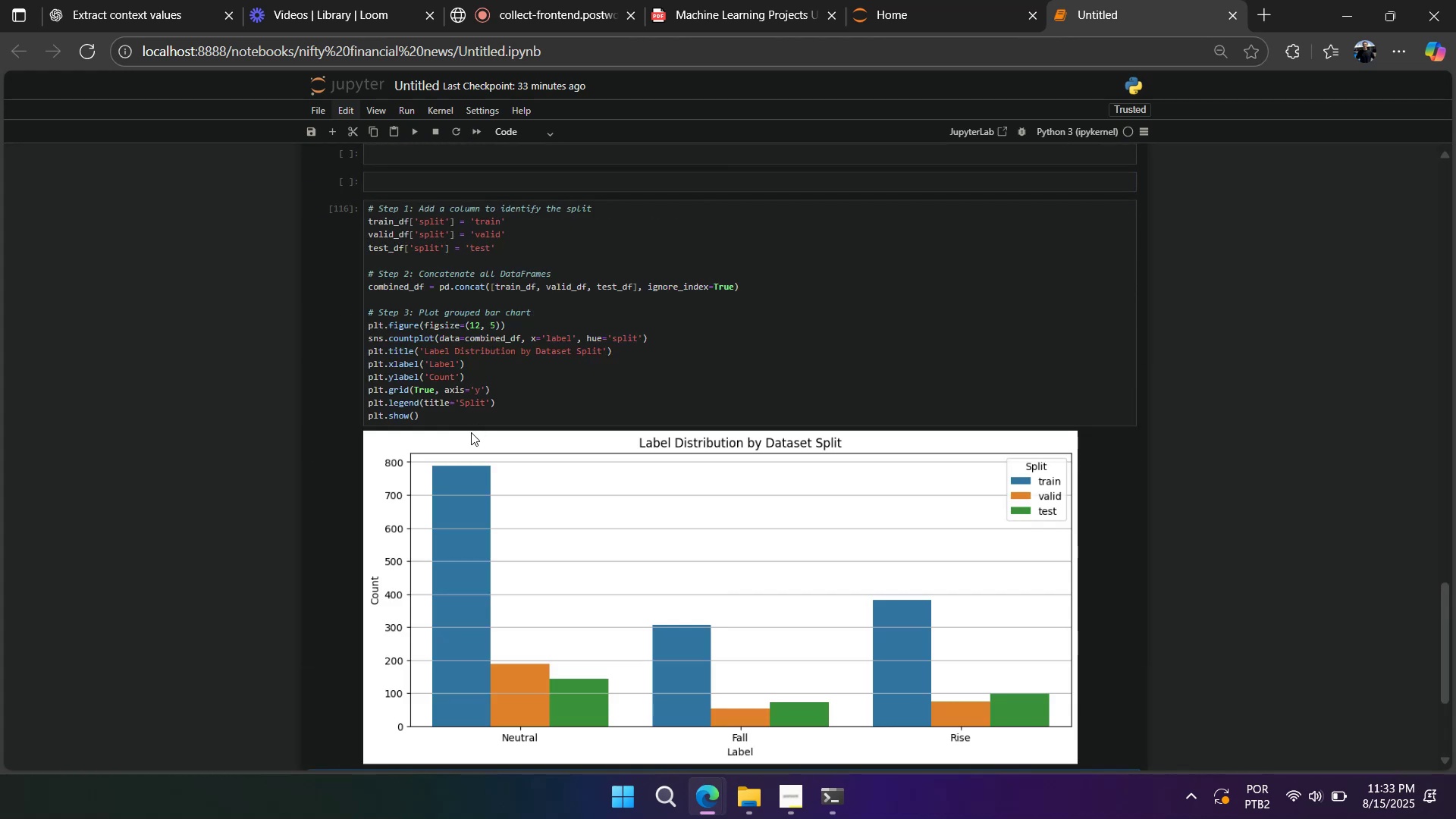 
scroll: coordinate [483, 439], scroll_direction: none, amount: 0.0
 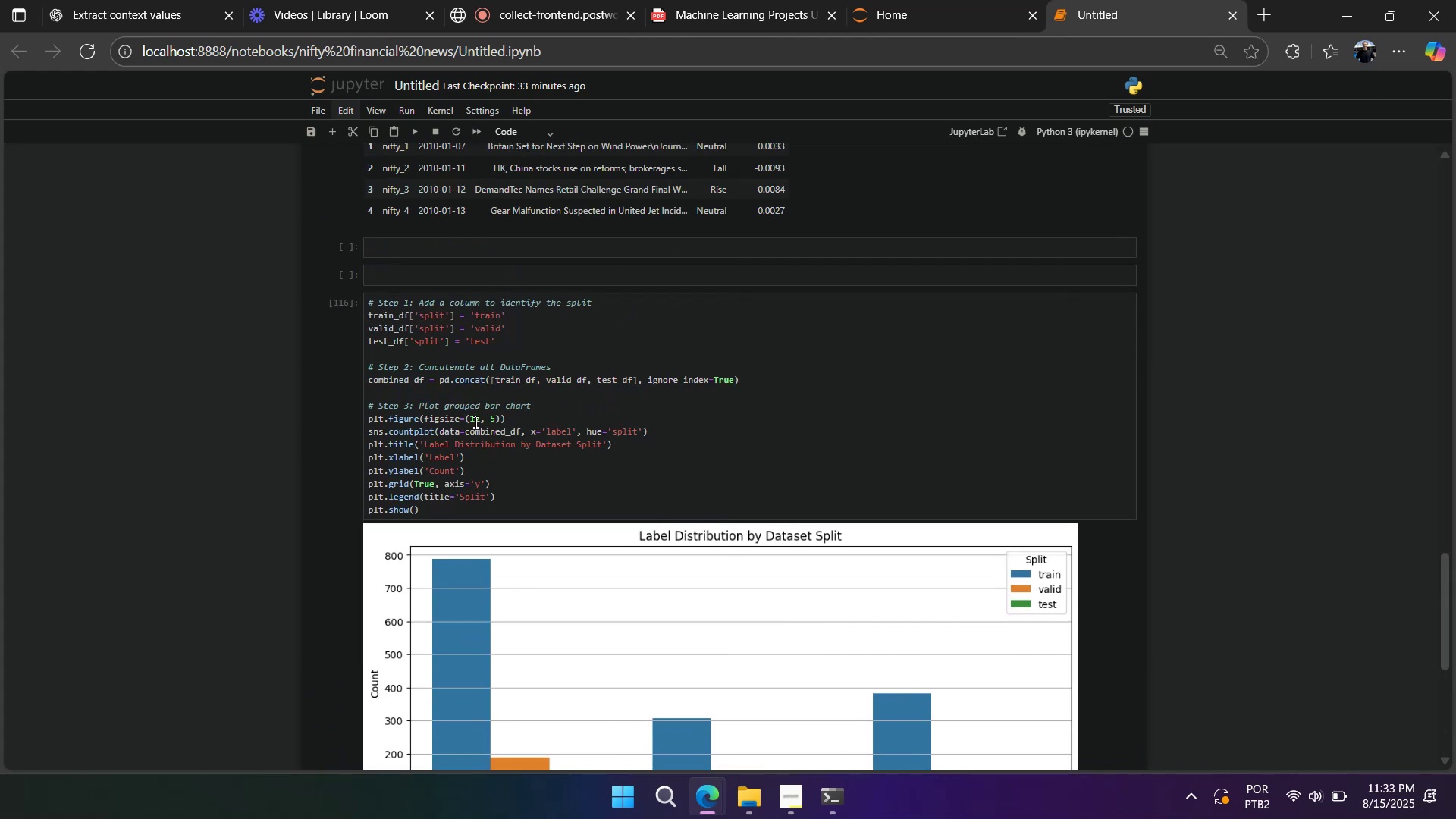 
left_click([473, 419])
 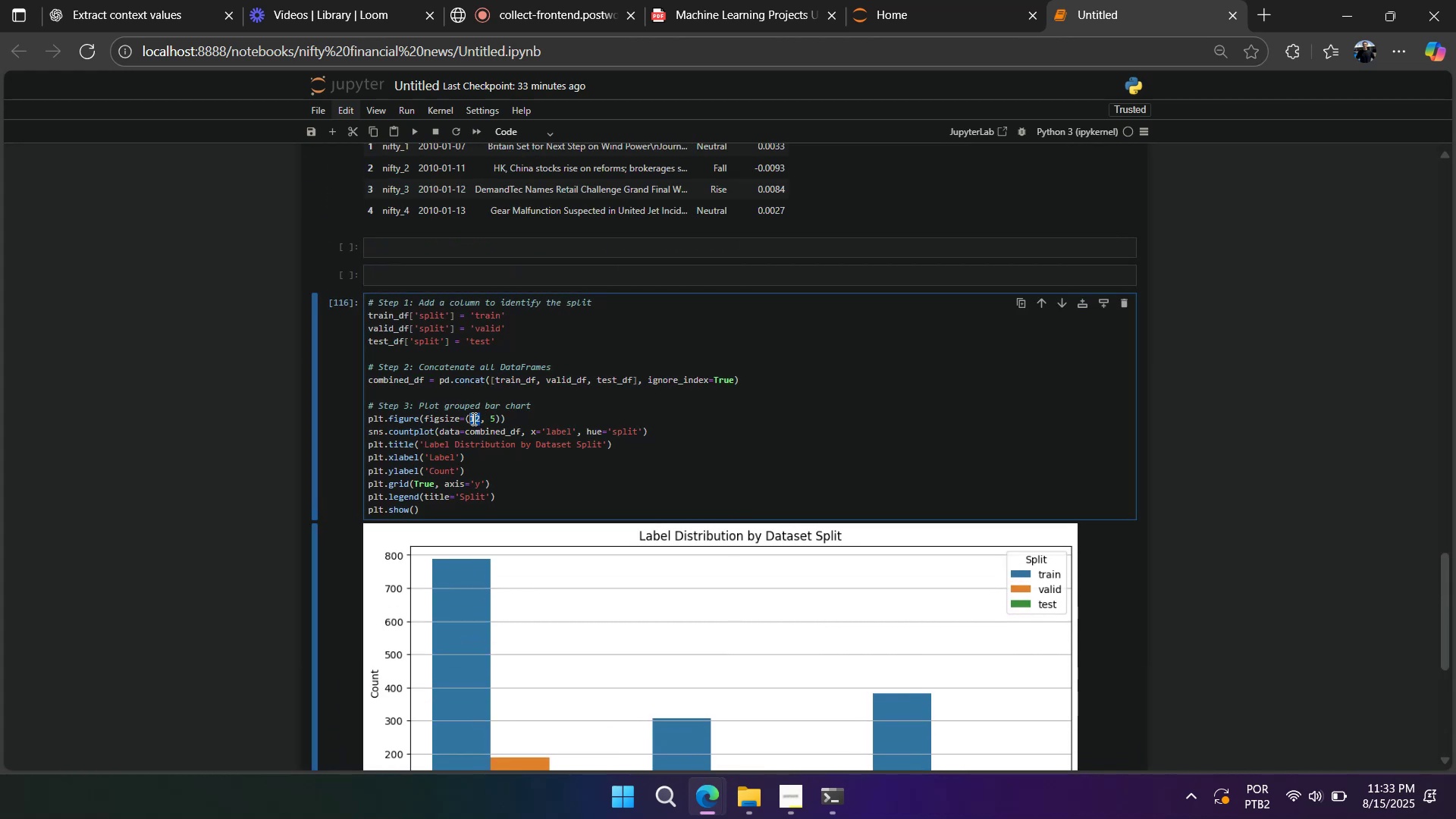 
key(Numpad1)
 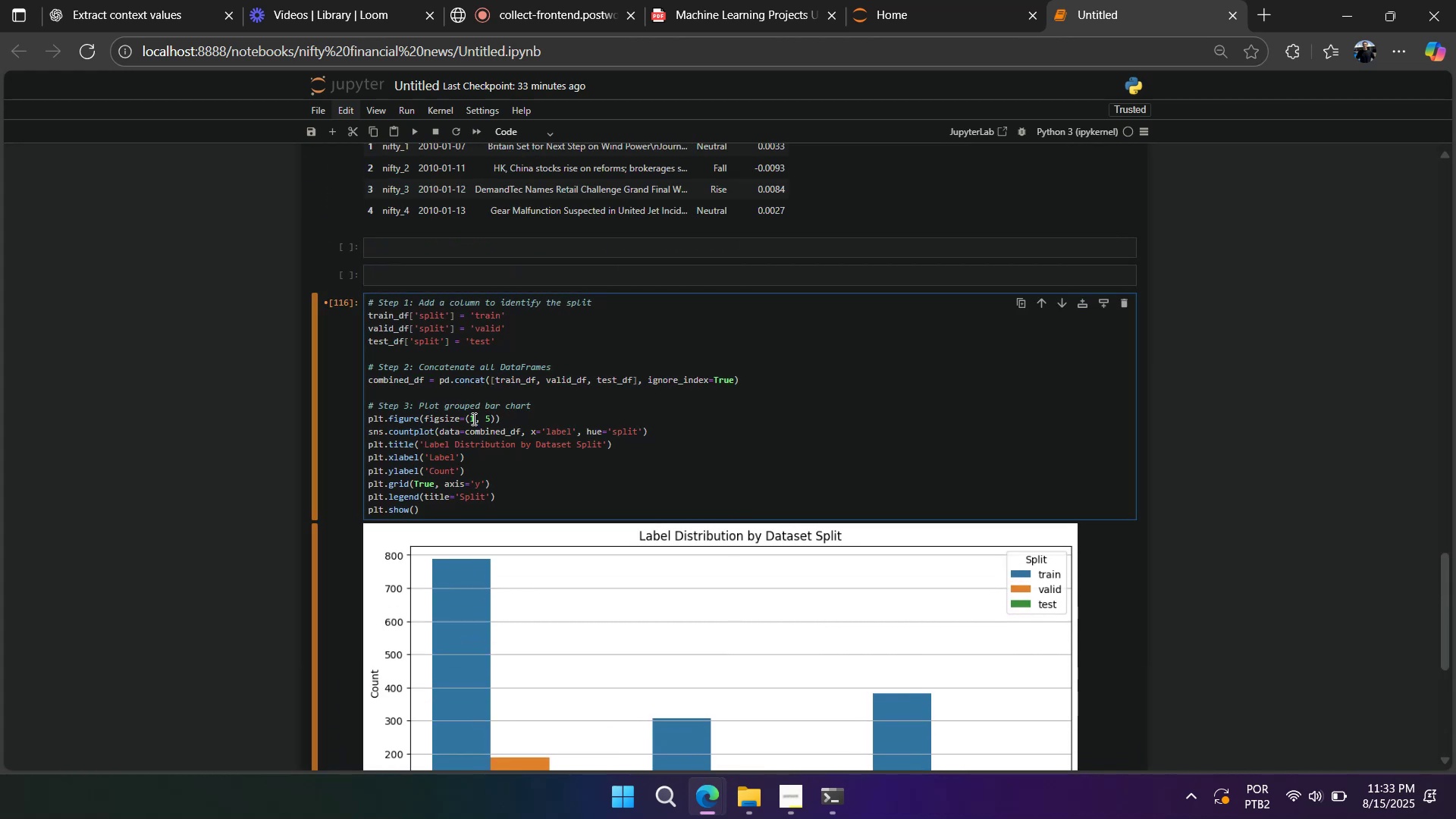 
key(Numpad5)
 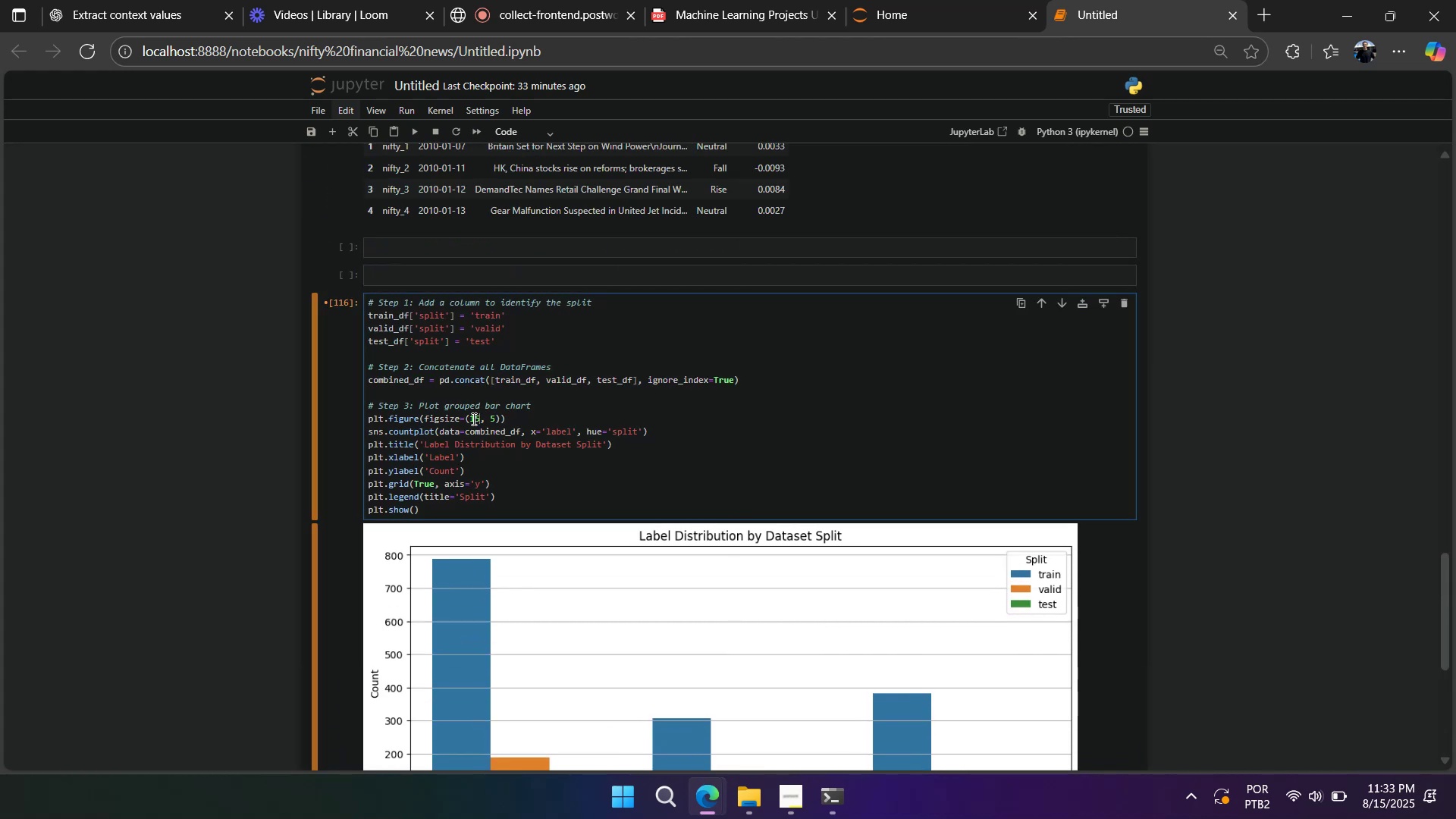 
key(Shift+Enter)
 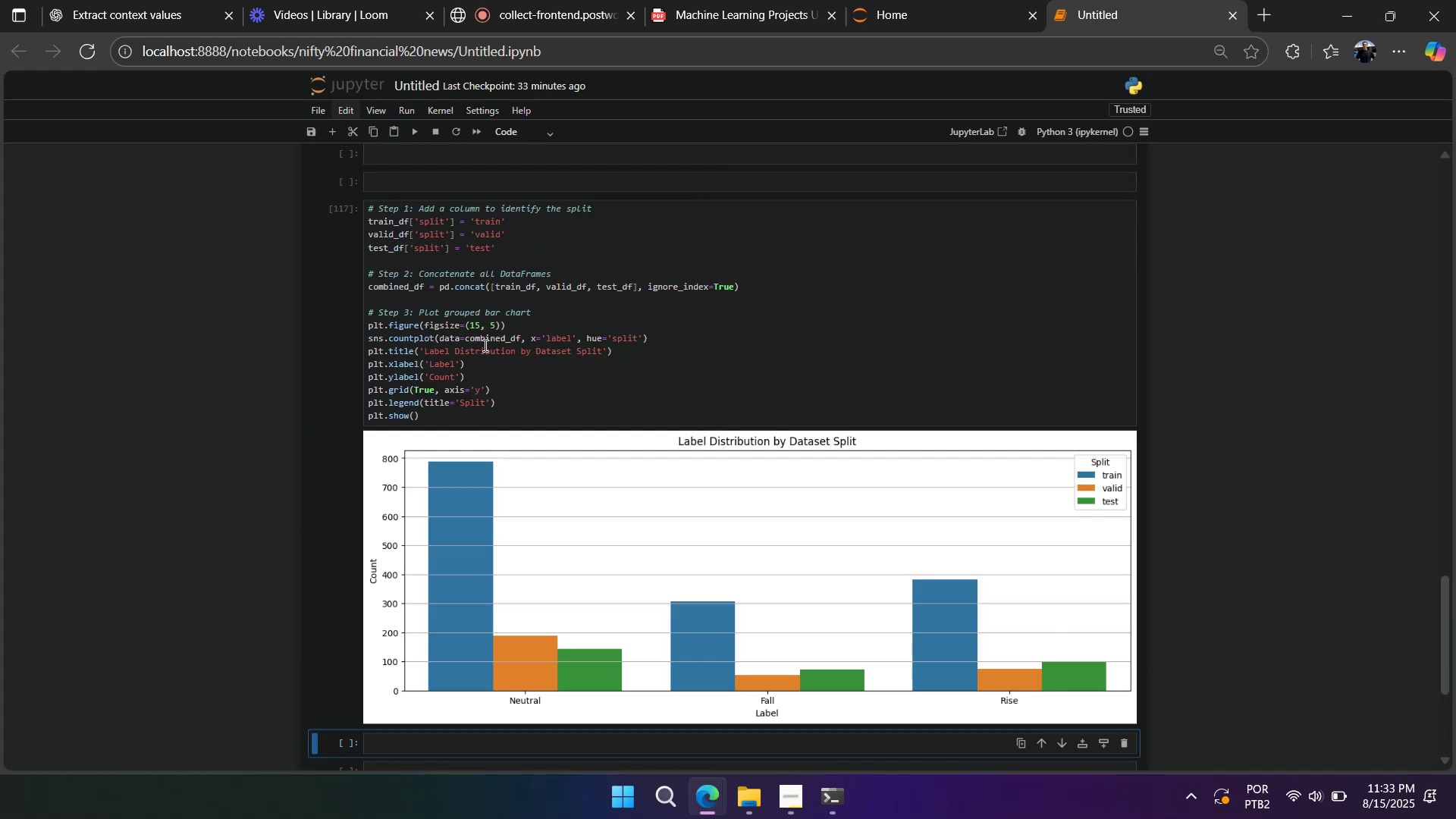 
double_click([471, 323])
 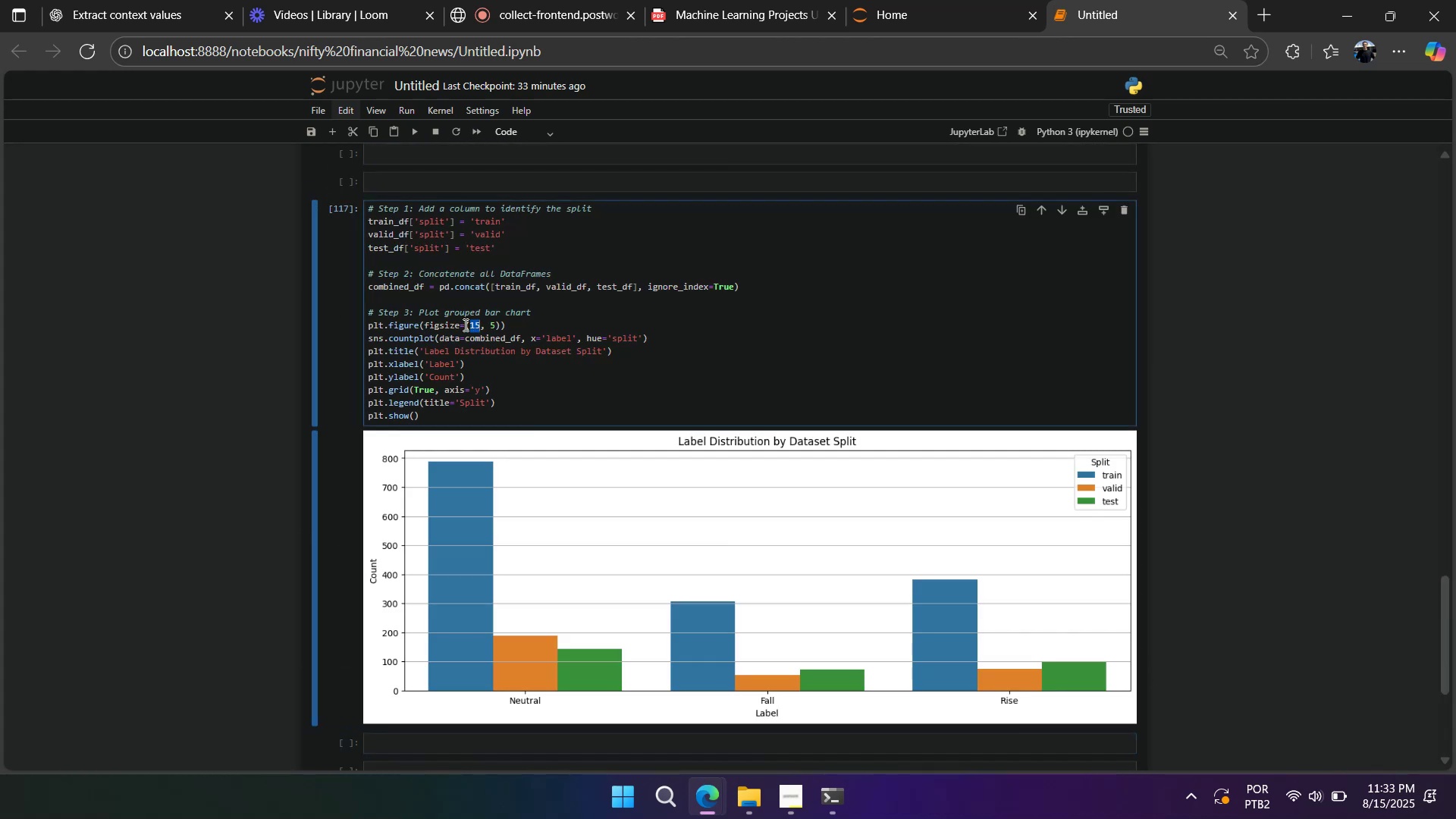 
key(Numpad1)
 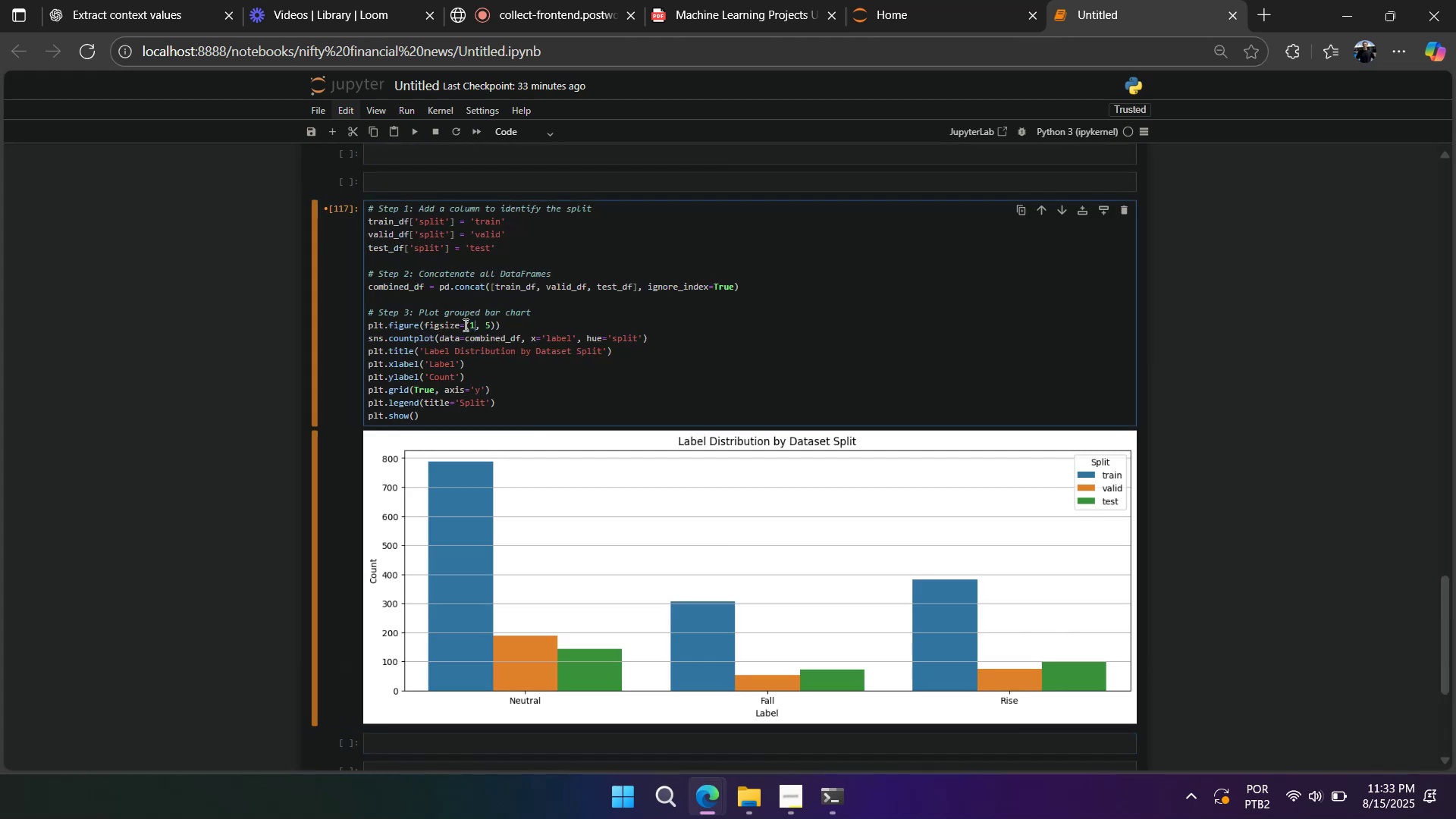 
key(Numpad3)
 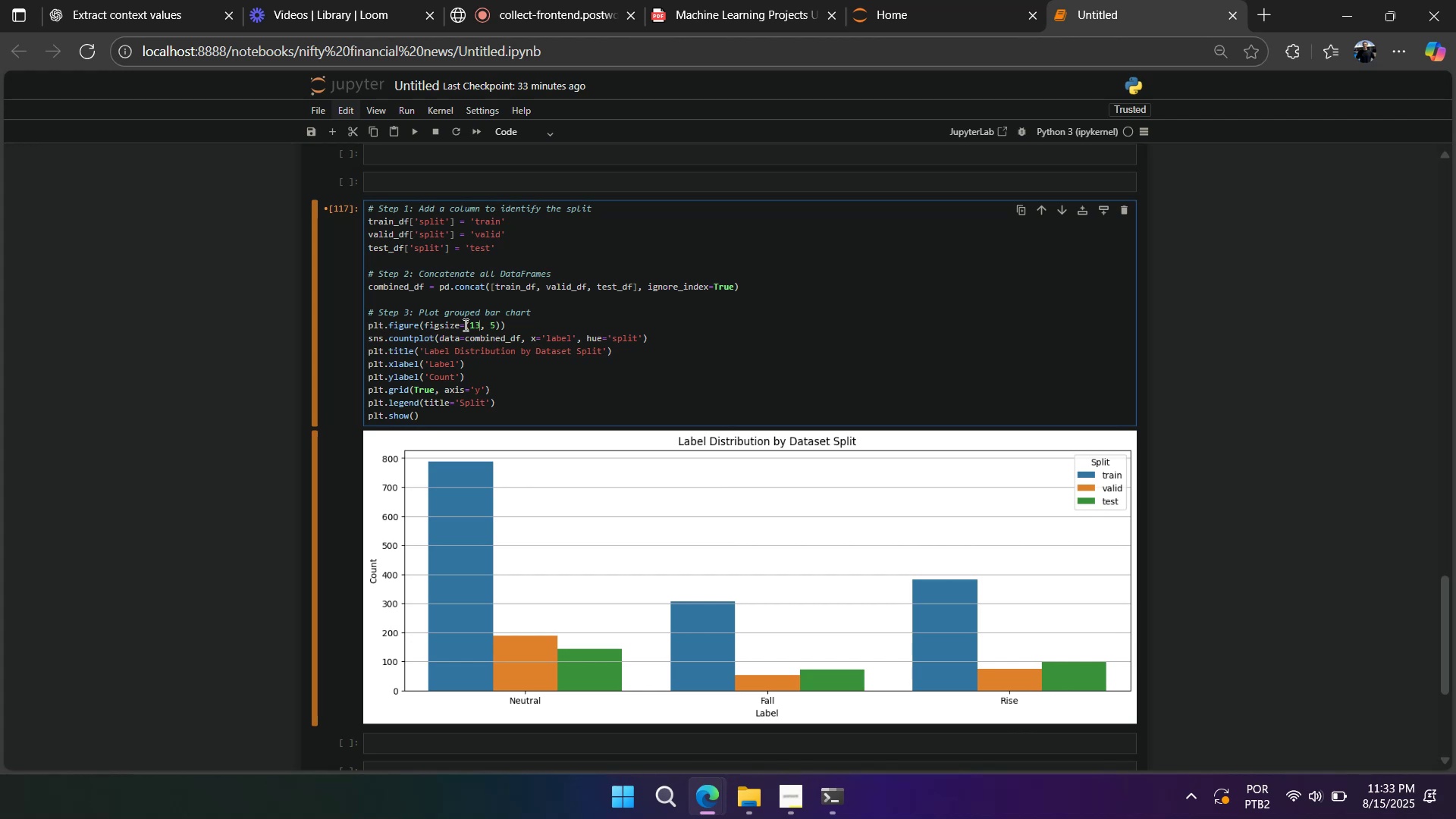 
key(Shift+Enter)
 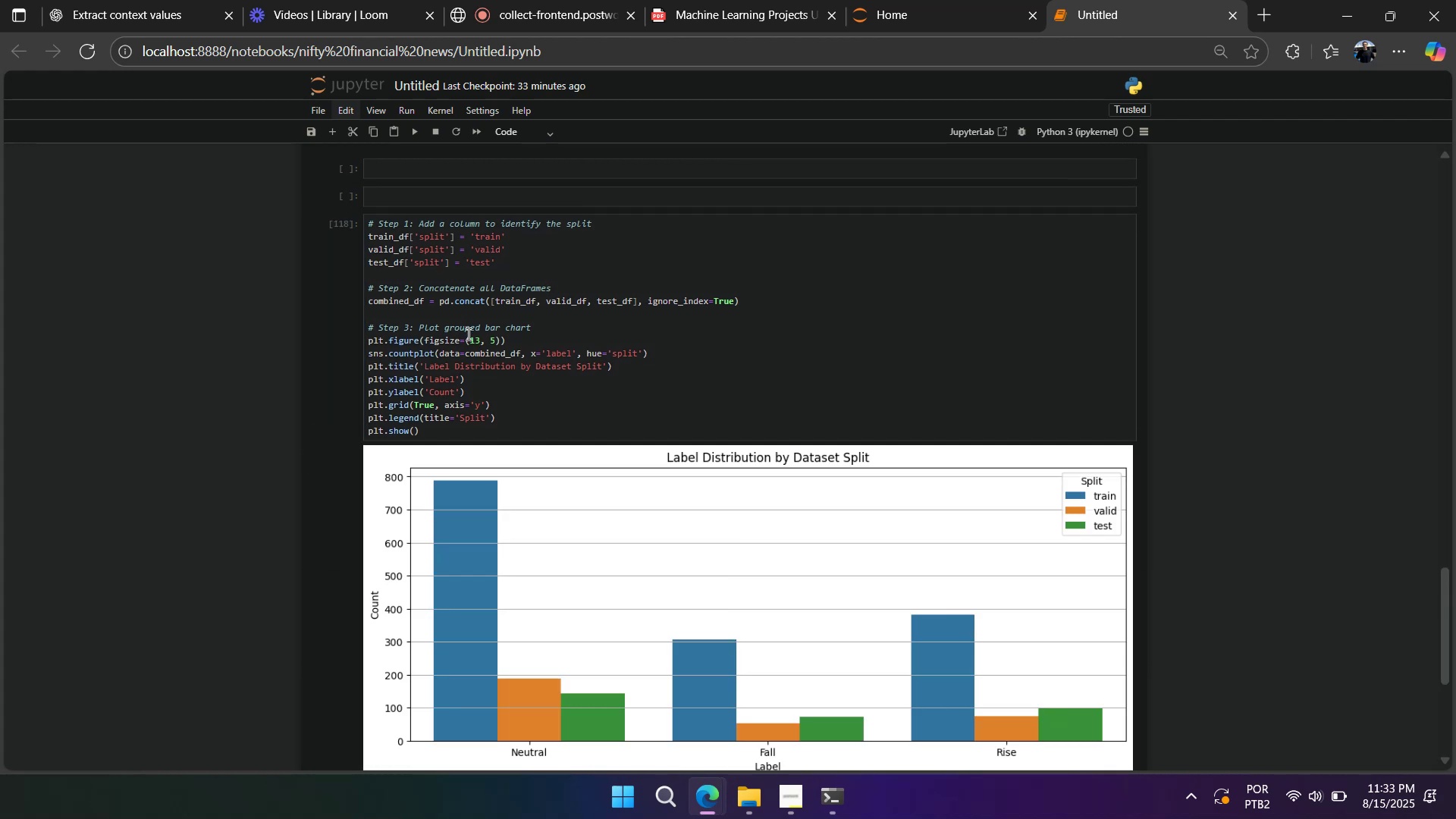 
double_click([472, 335])
 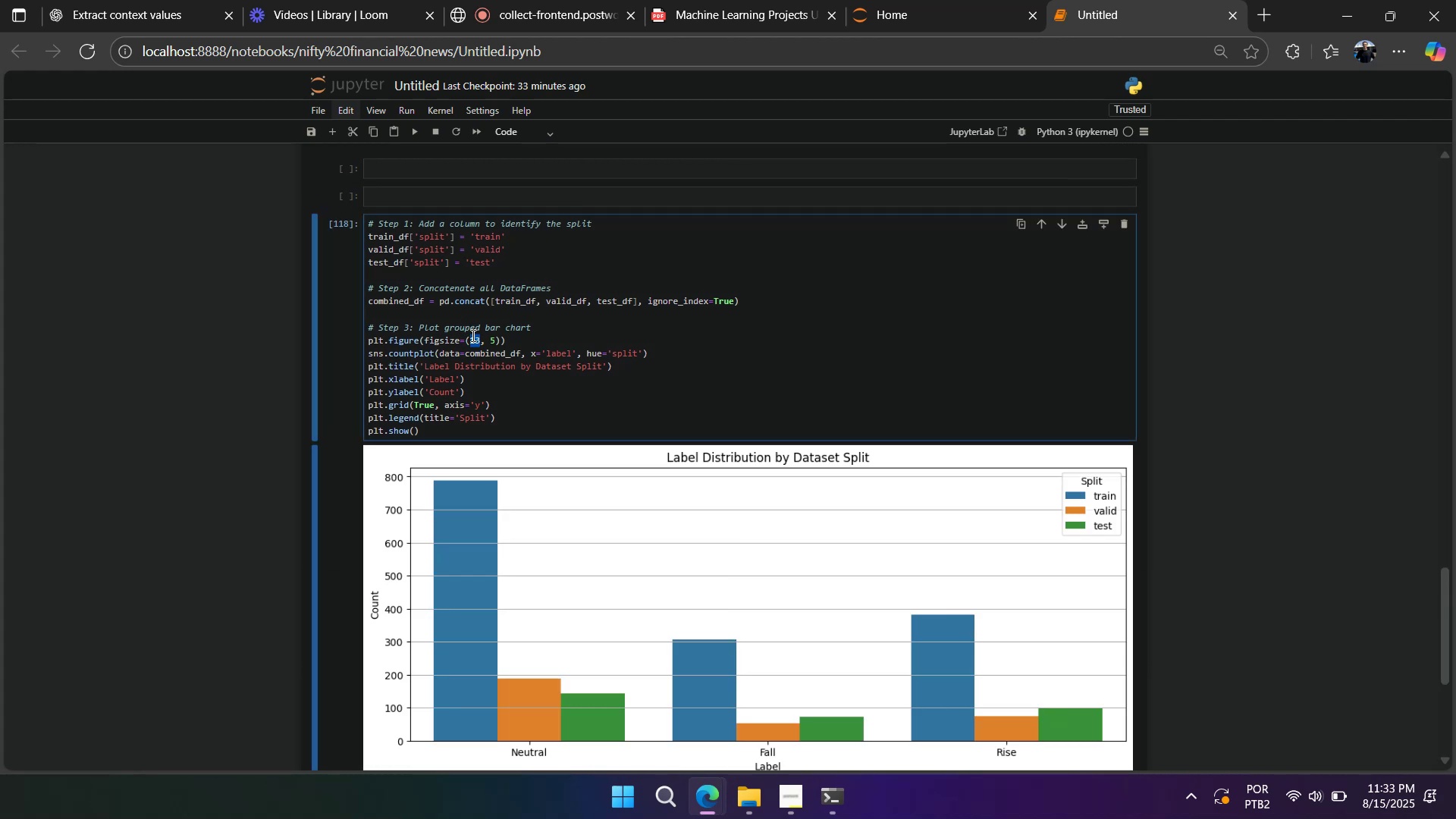 
key(Numpad1)
 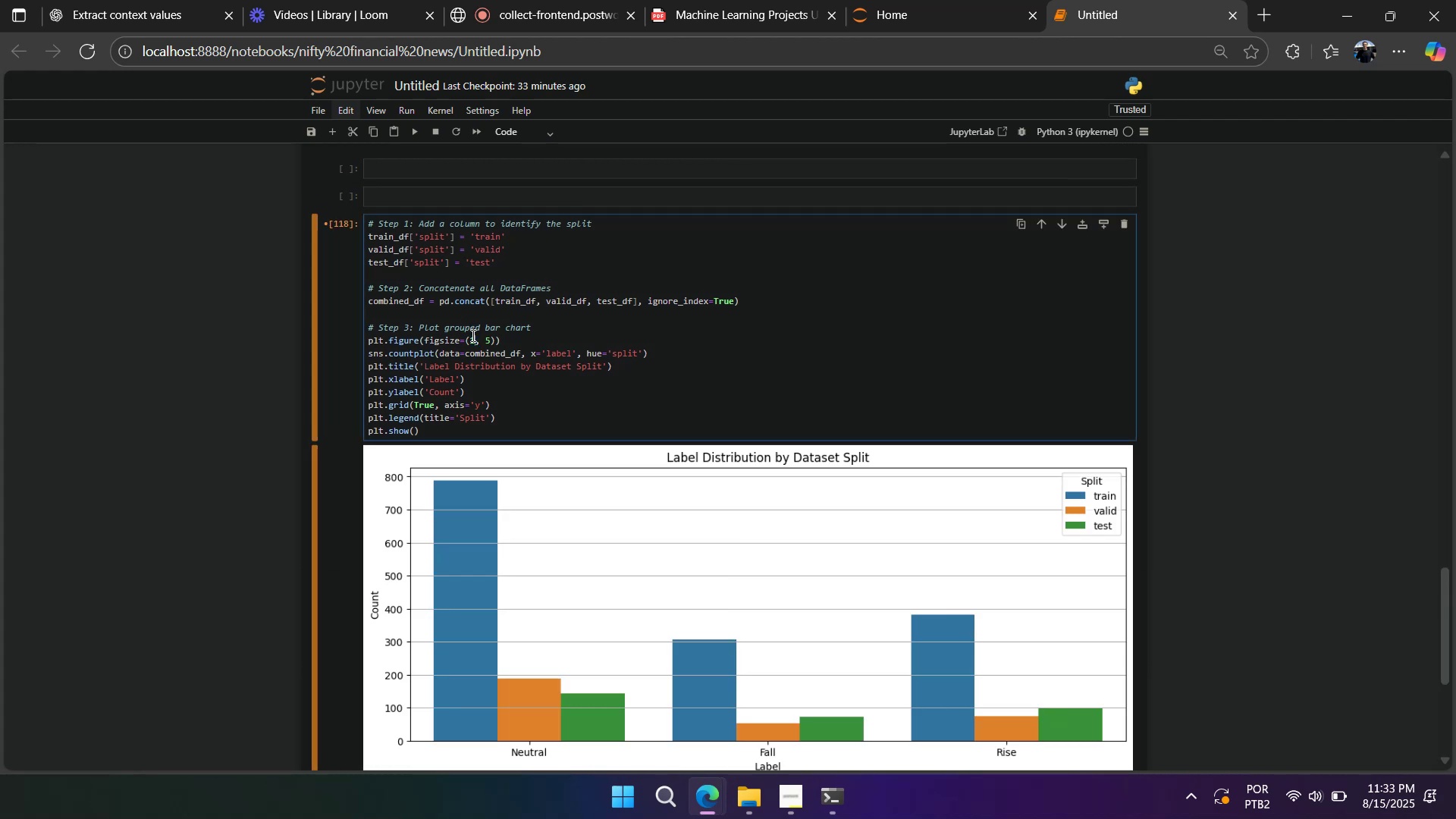 
key(Numpad2)
 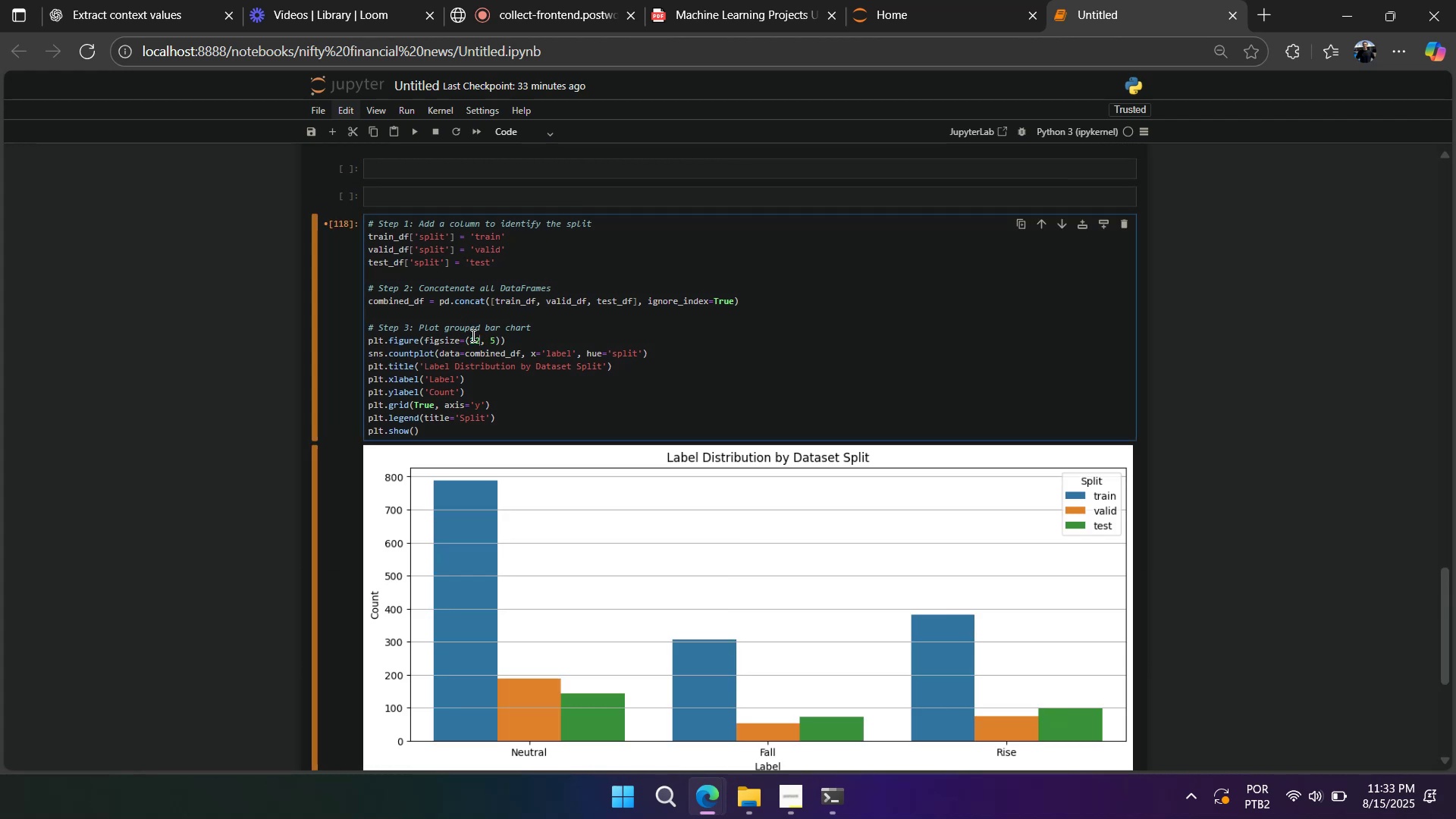 
key(Shift+Enter)
 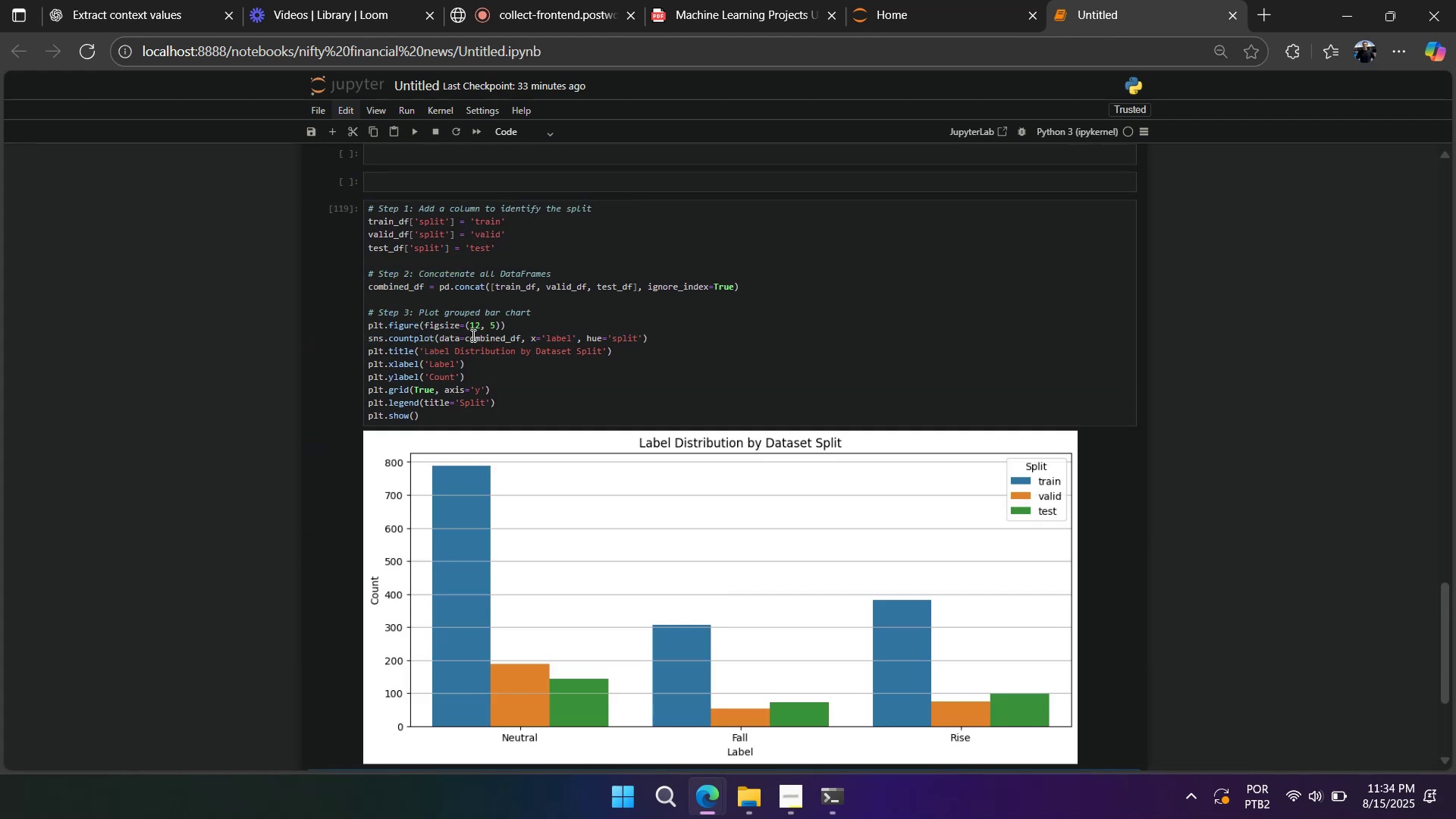 
scroll: coordinate [472, 338], scroll_direction: down, amount: 1.0
 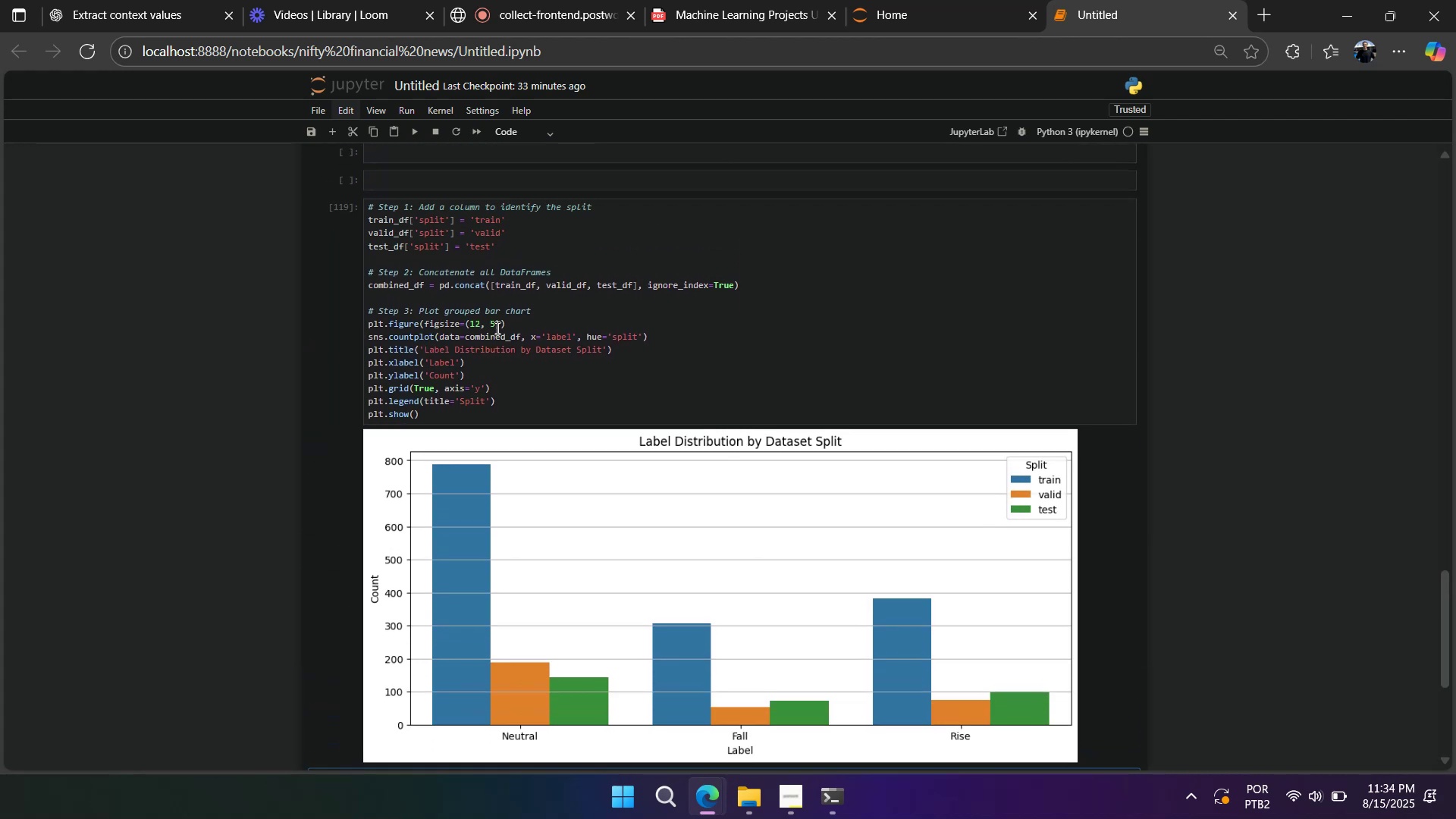 
left_click([497, 325])
 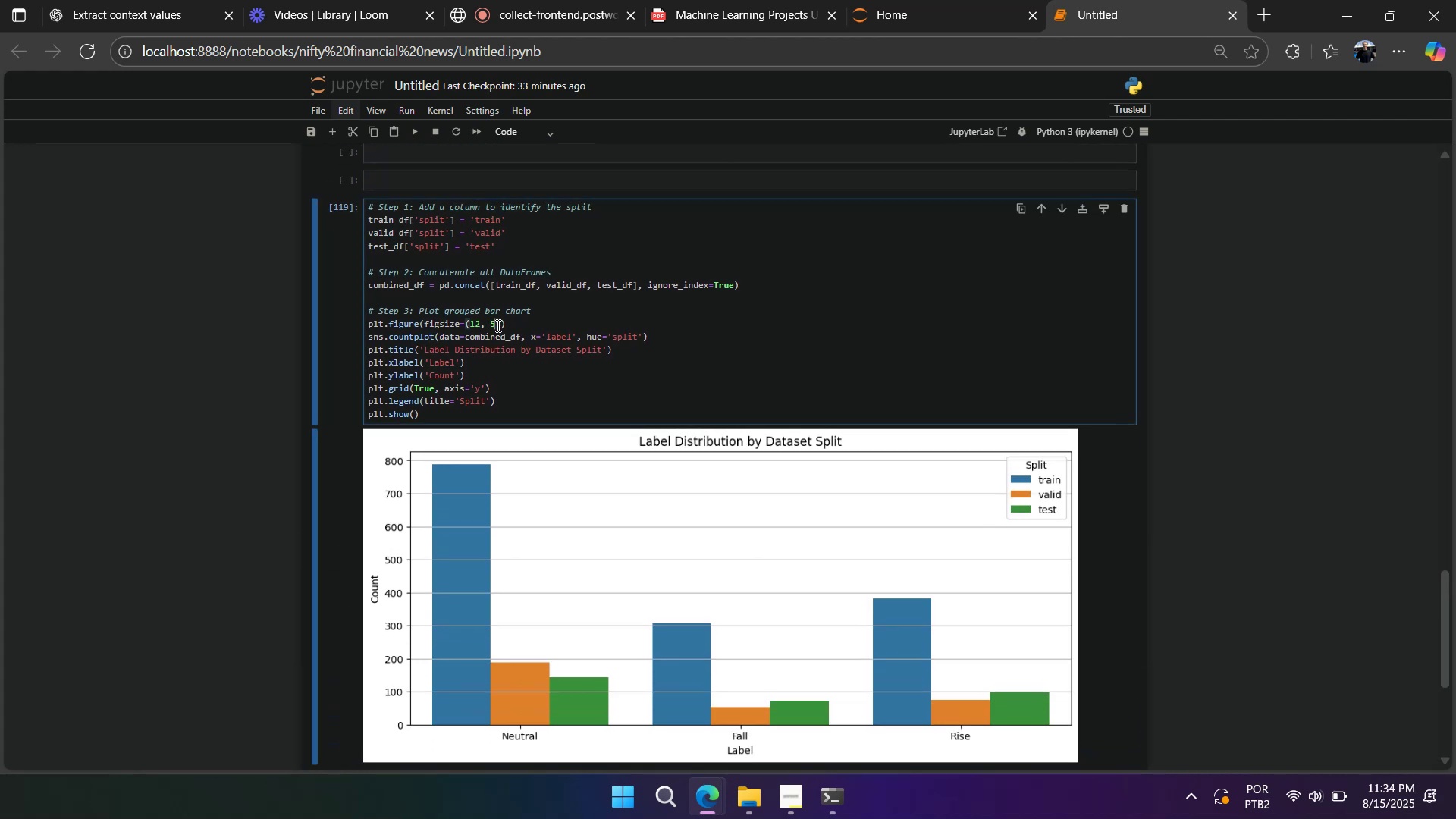 
key(Backspace)
 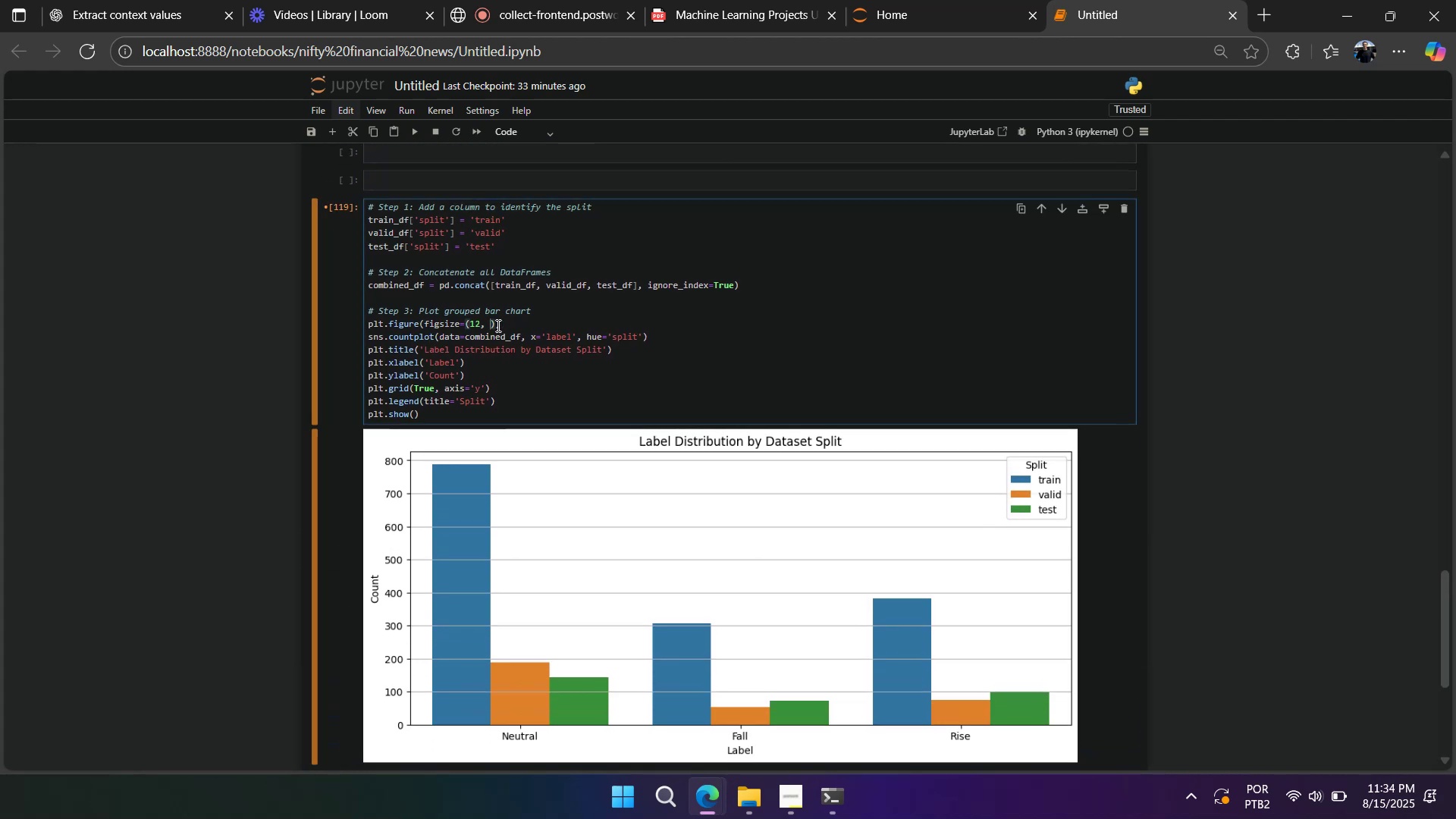 
key(Numpad4)
 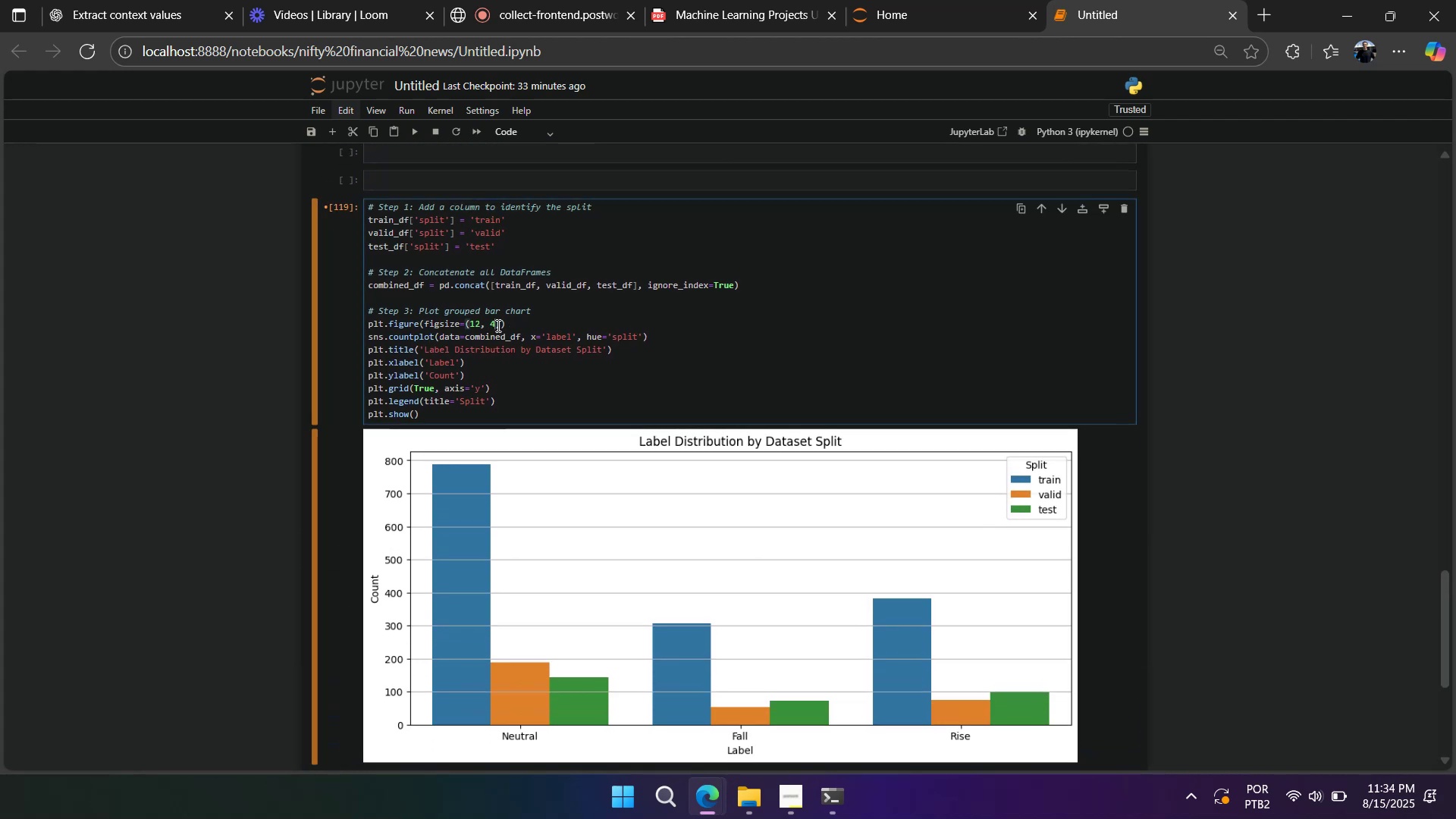 
key(Shift+Enter)
 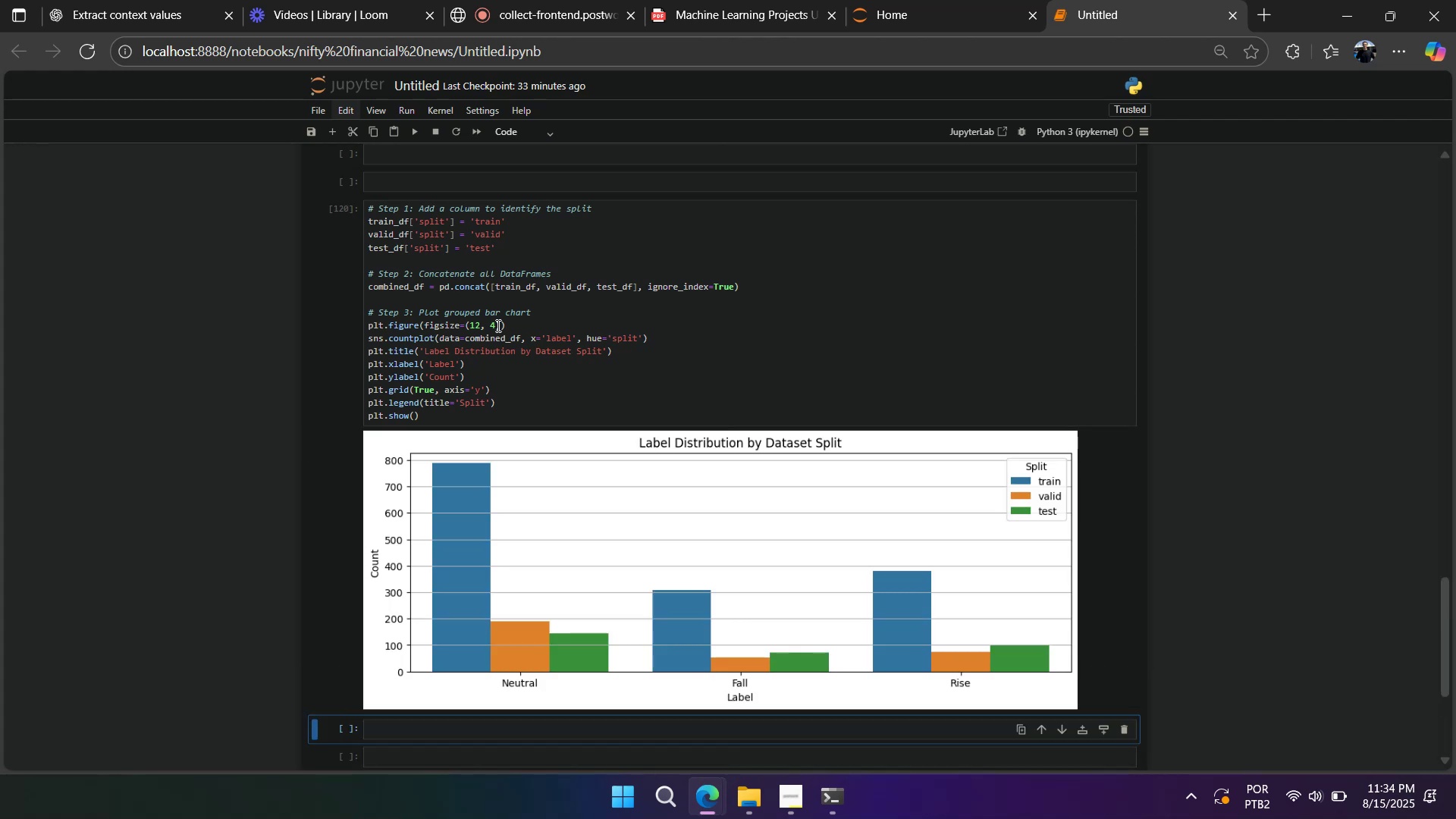 
scroll: coordinate [563, 375], scroll_direction: up, amount: 3.0
 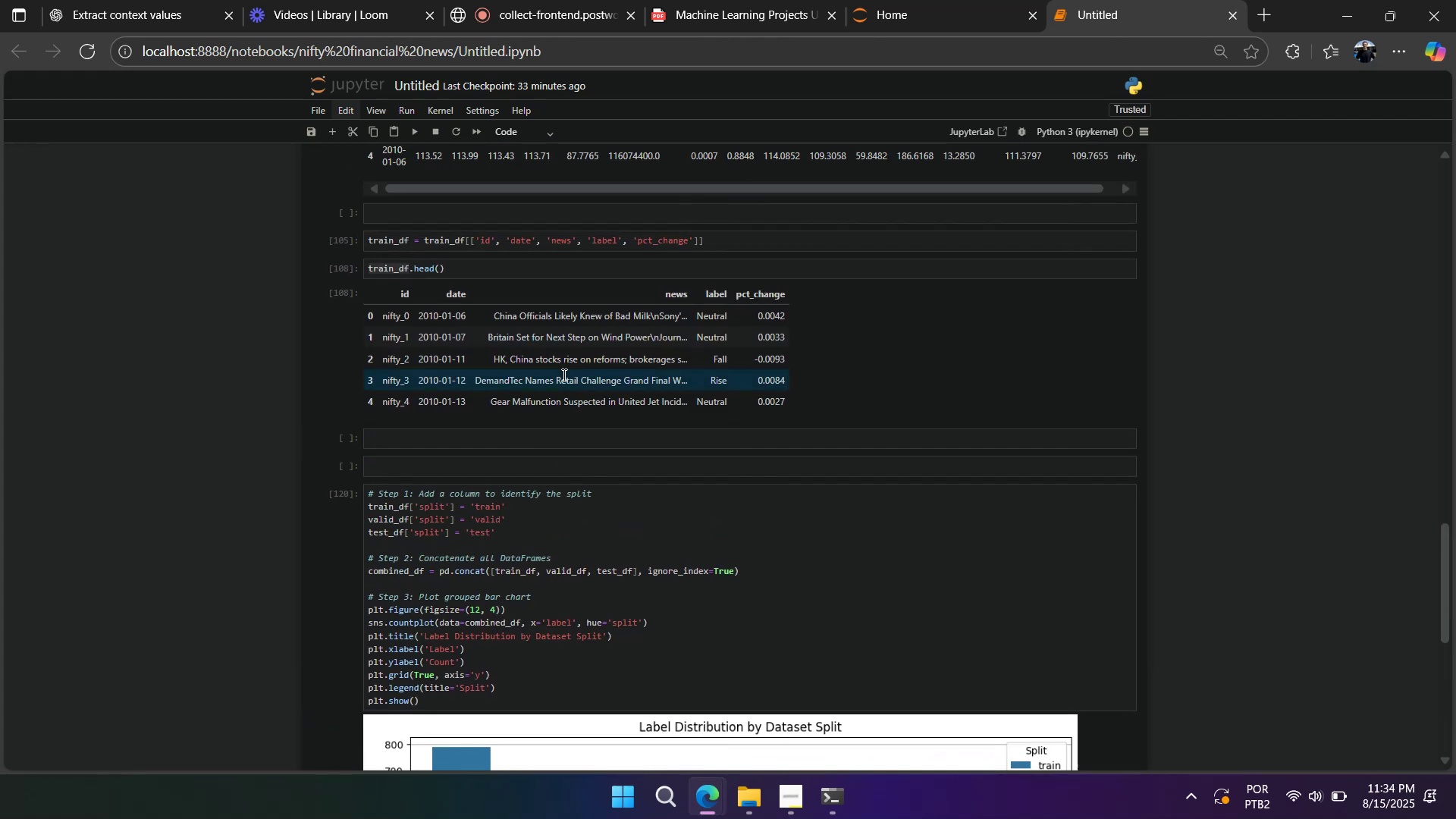 
scroll: coordinate [570, 384], scroll_direction: down, amount: 2.0
 